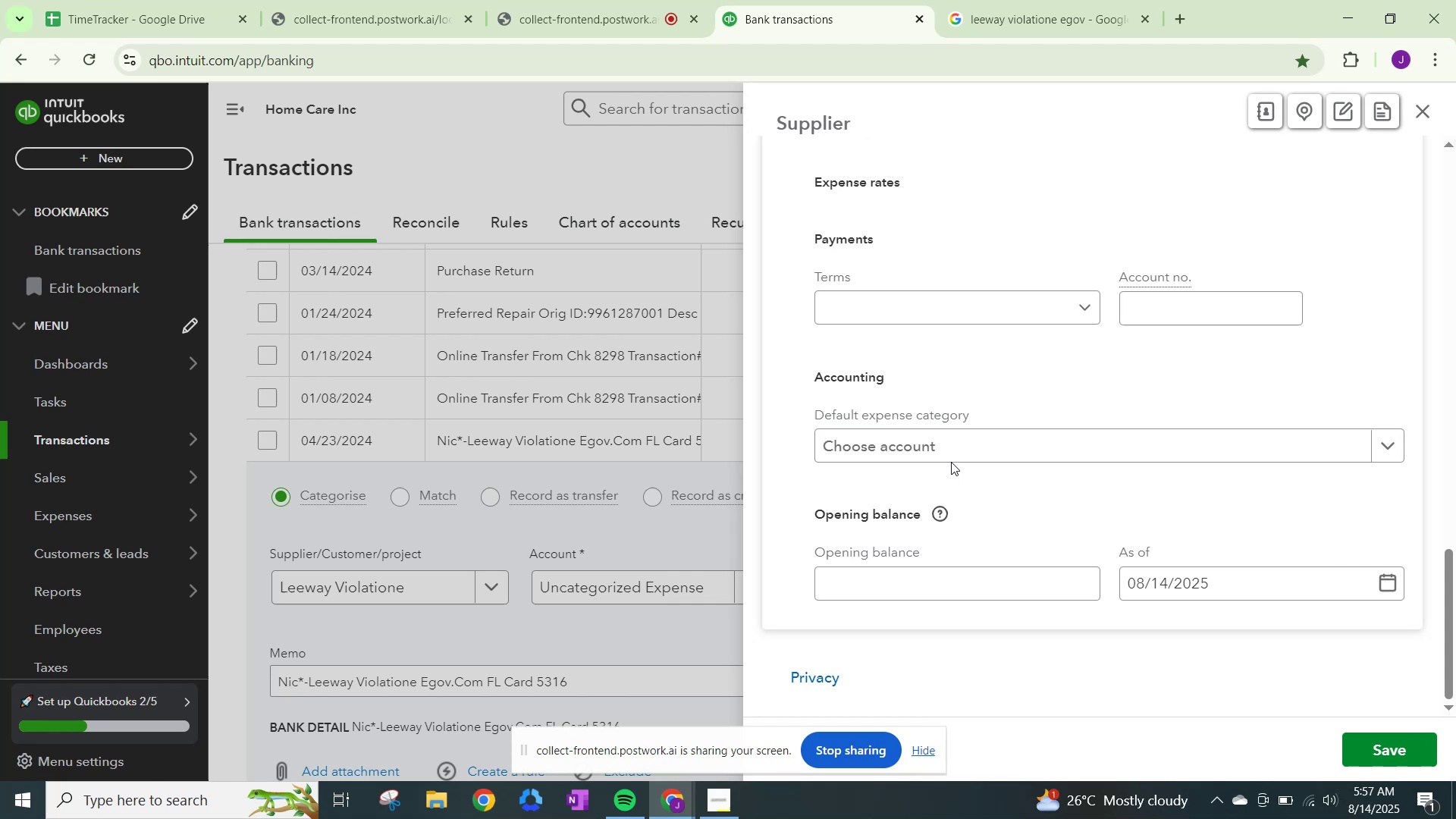 
left_click([957, 447])
 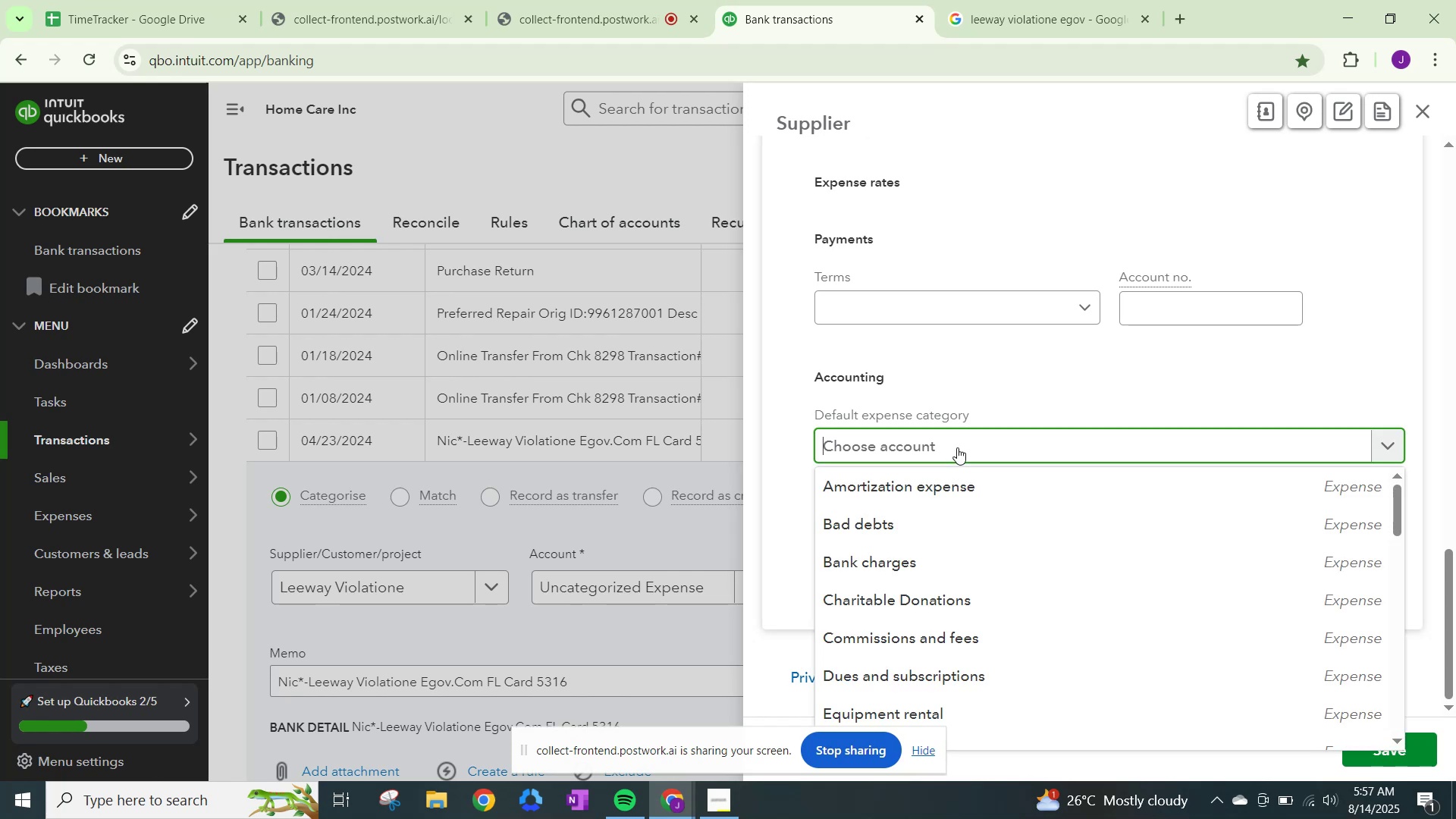 
type(misc)
key(Backspace)
key(Backspace)
key(Backspace)
key(Backspace)
 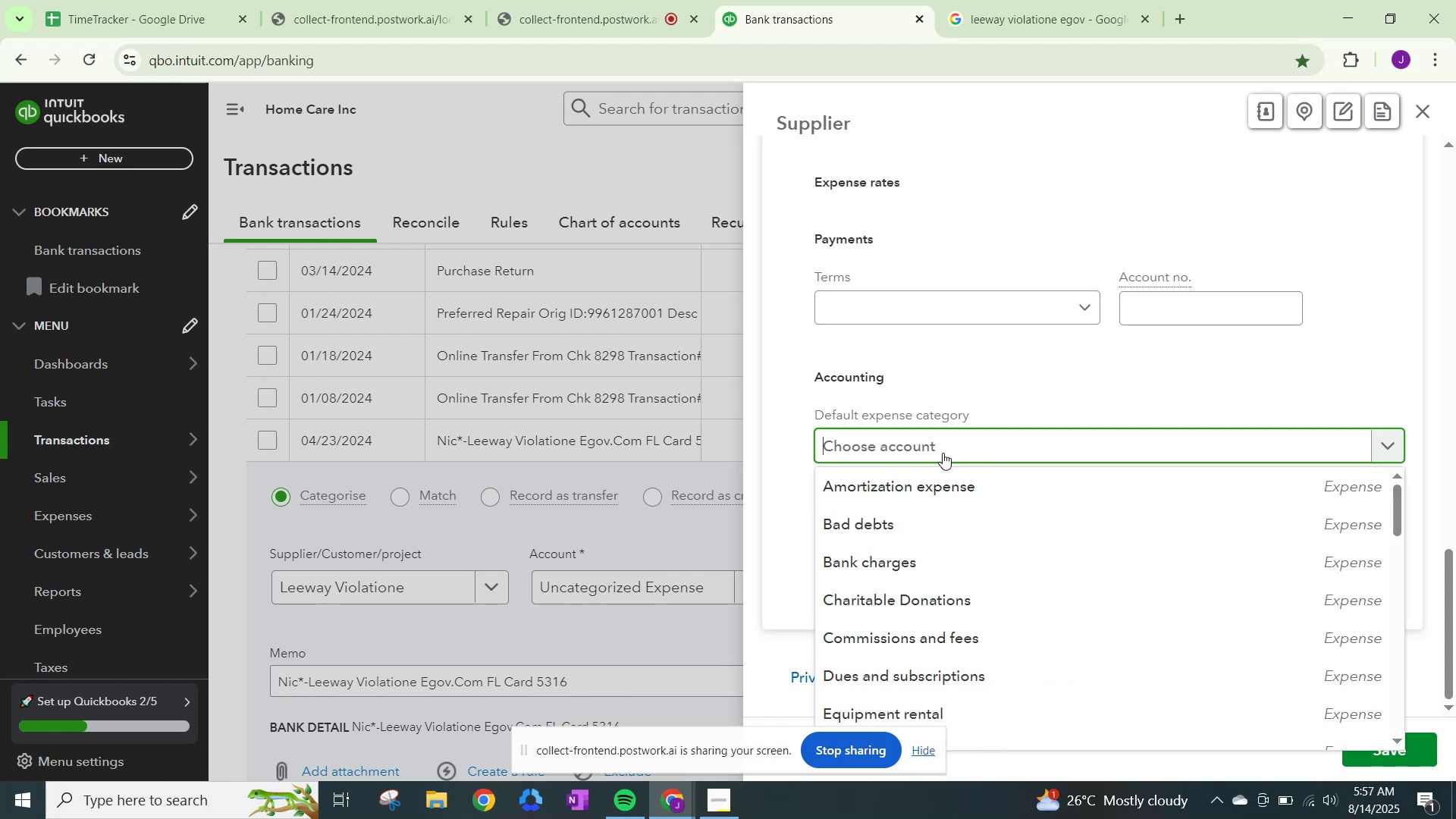 
scroll: coordinate [934, 472], scroll_direction: down, amount: 12.0
 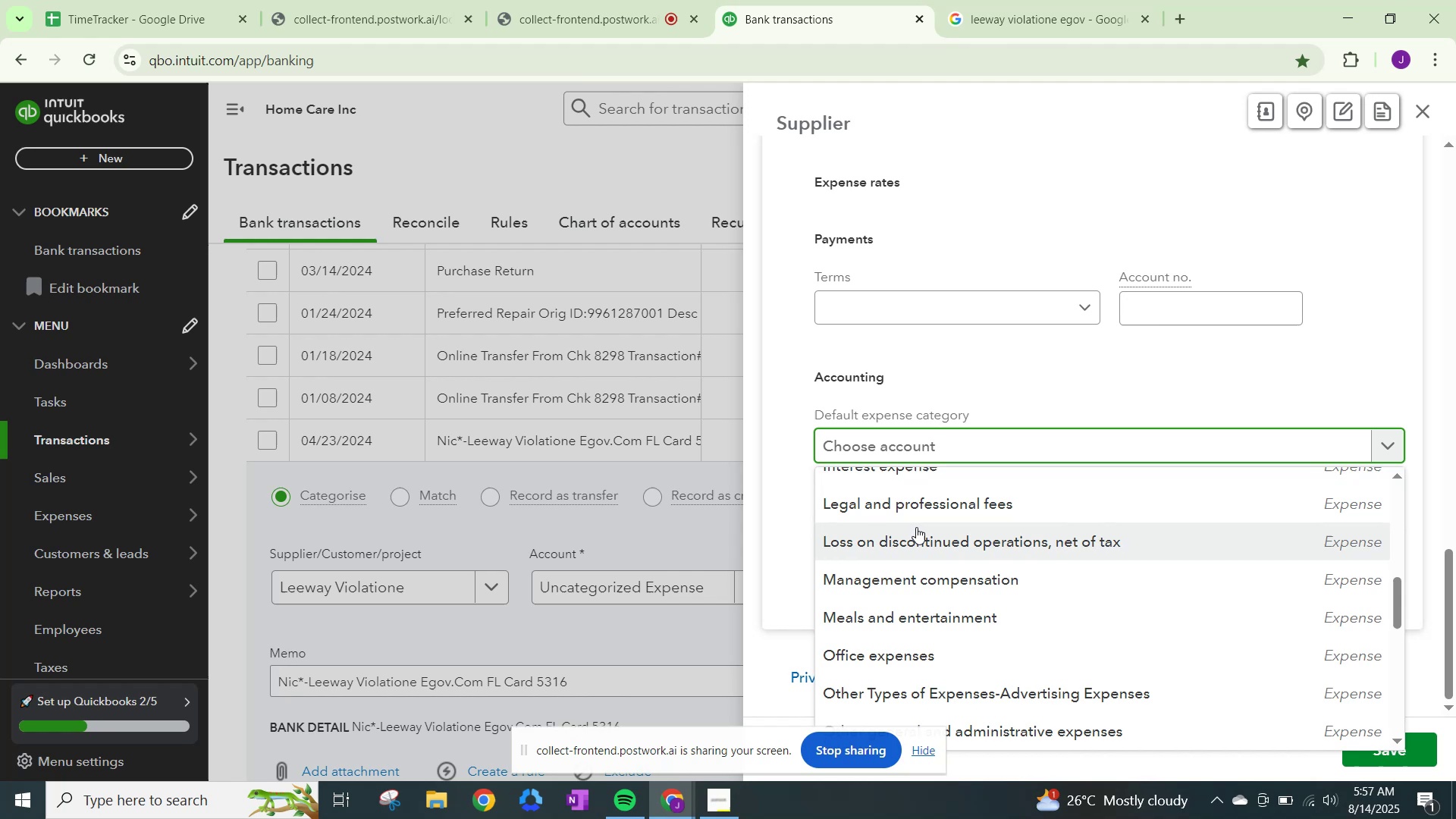 
scroll: coordinate [908, 516], scroll_direction: up, amount: 1.0
 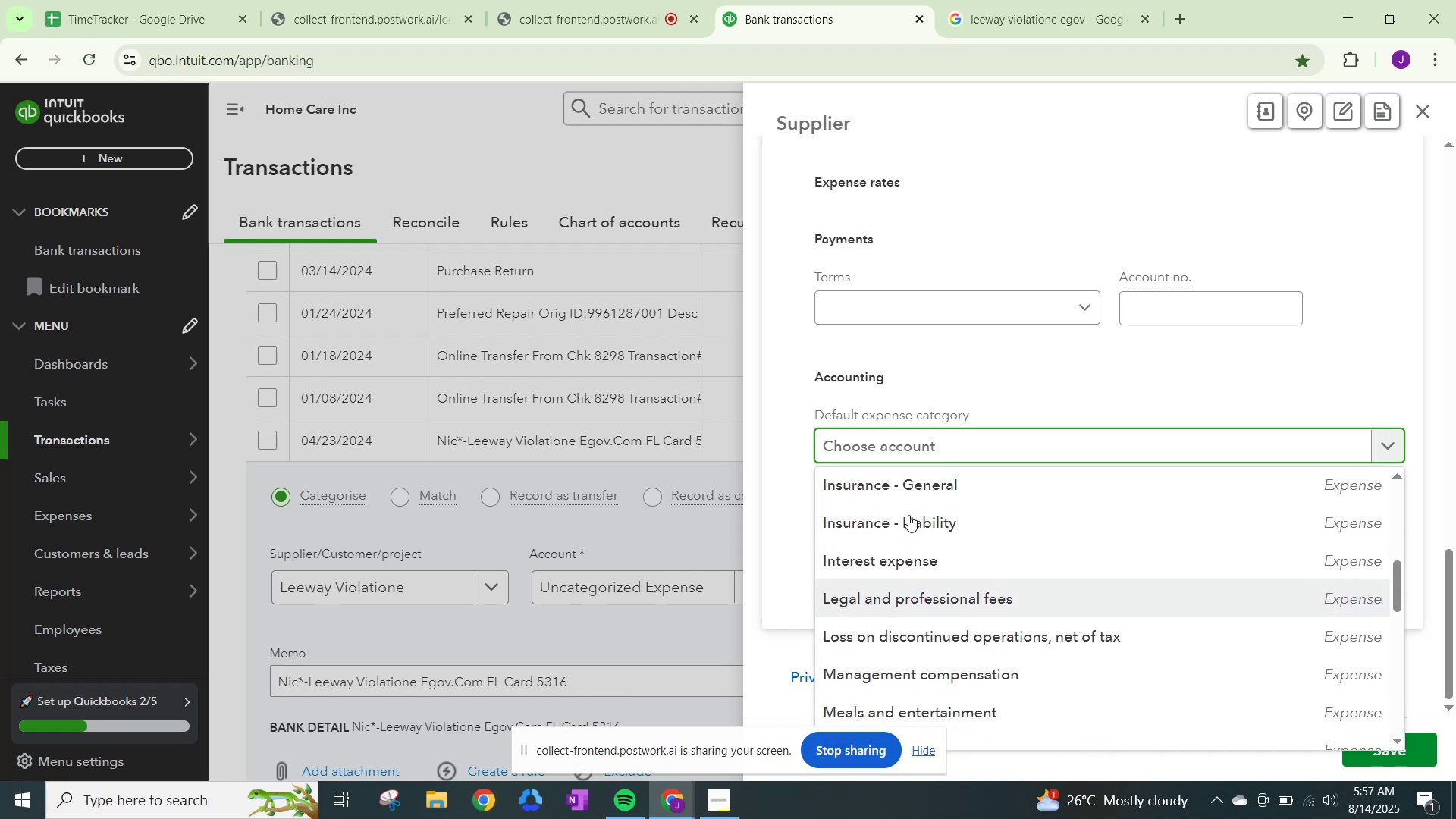 
scroll: coordinate [908, 516], scroll_direction: down, amount: 5.0
 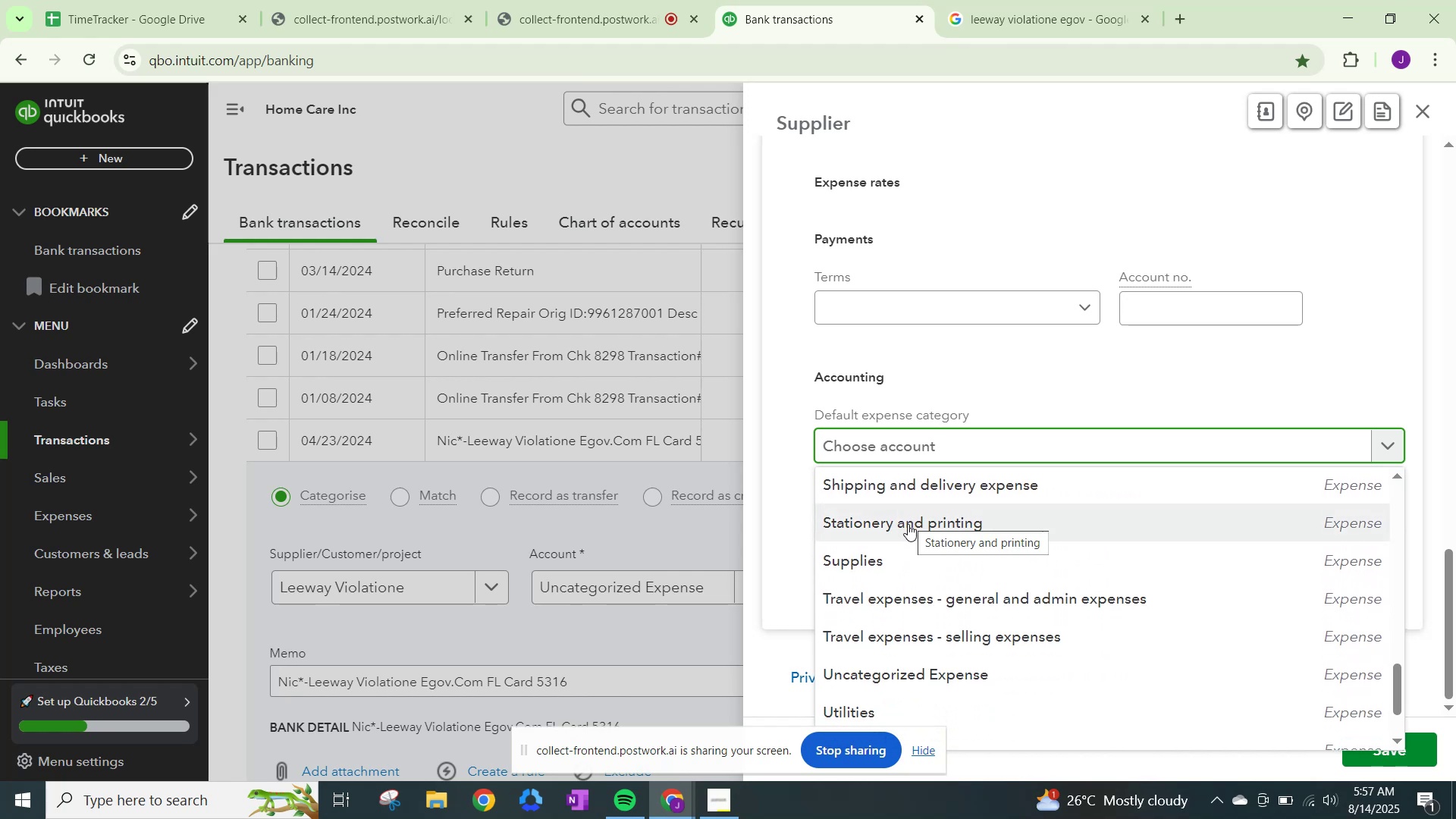 
mouse_move([907, 592])
 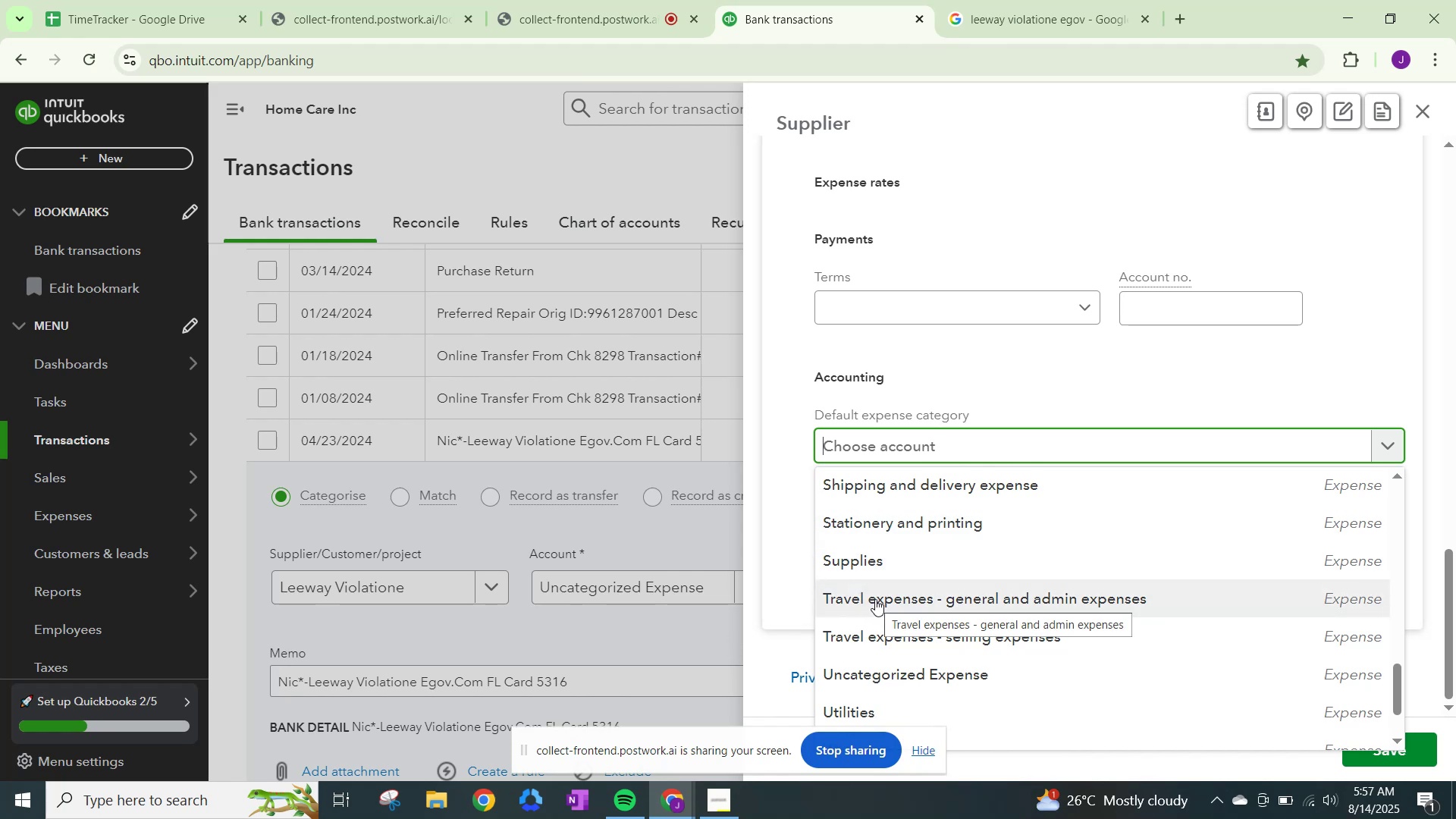 
scroll: coordinate [927, 522], scroll_direction: up, amount: 1.0
 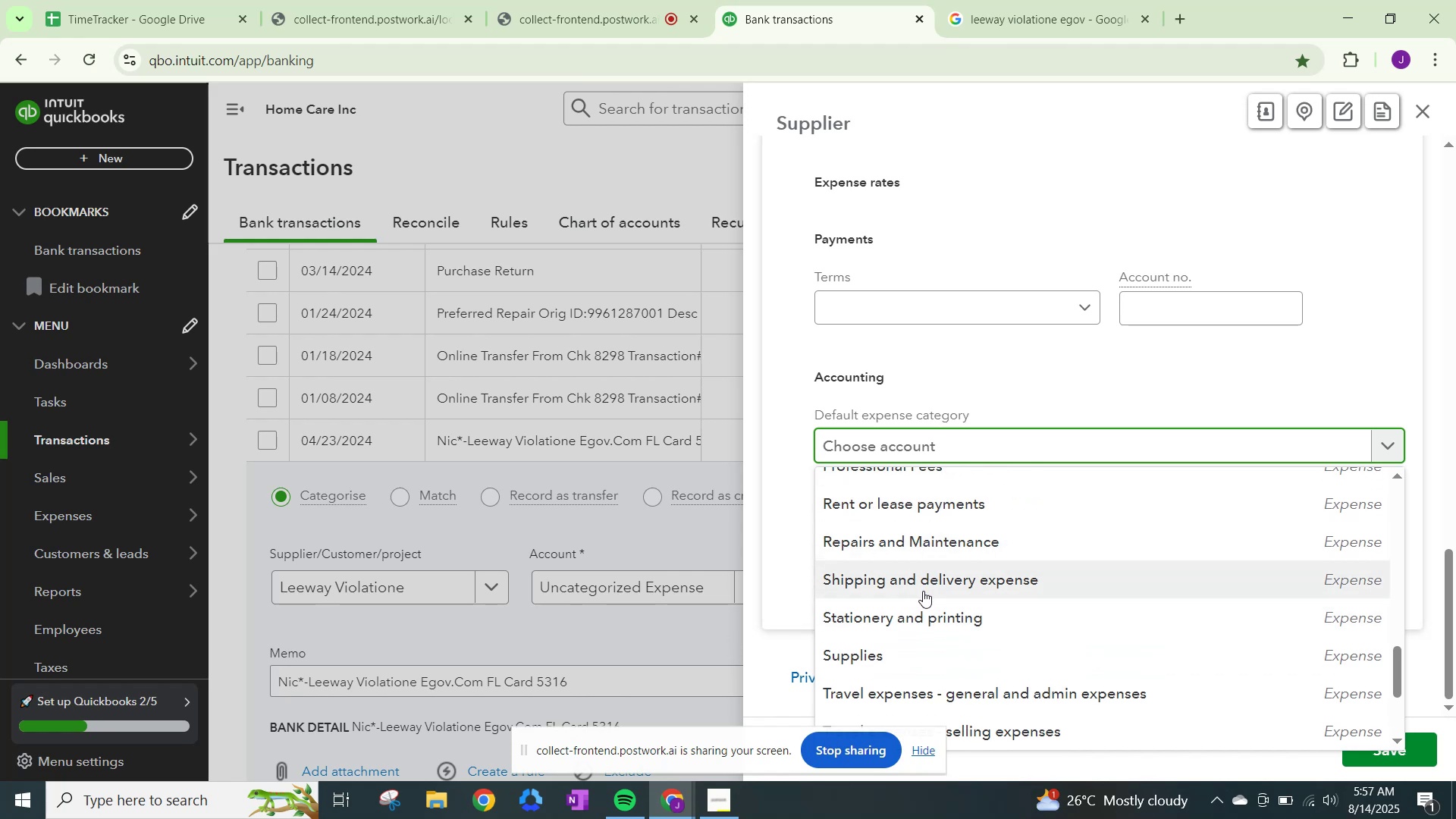 
scroll: coordinate [924, 604], scroll_direction: down, amount: 4.0
 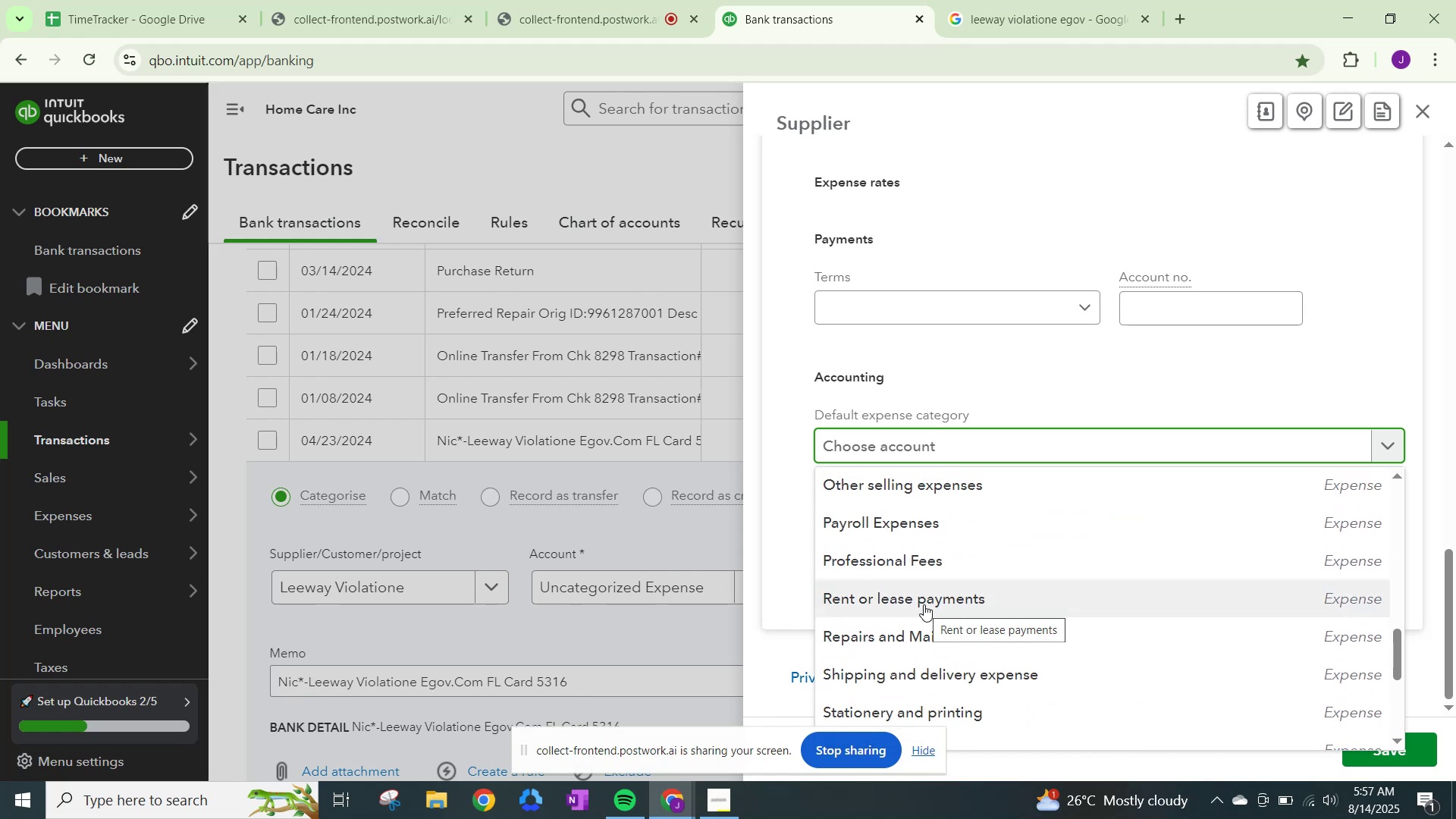 
scroll: coordinate [924, 604], scroll_direction: up, amount: 2.0
 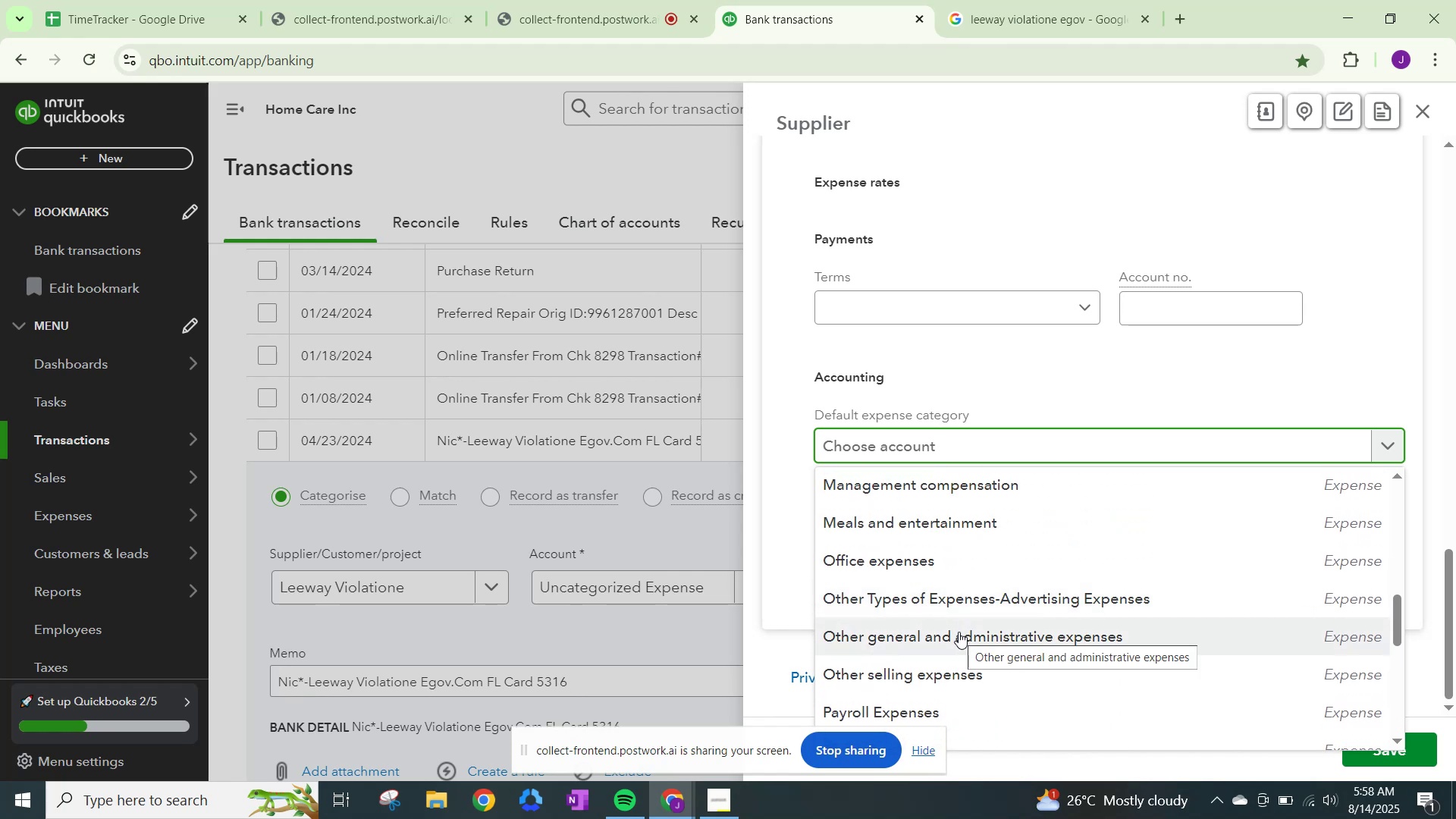 
left_click([959, 632])
 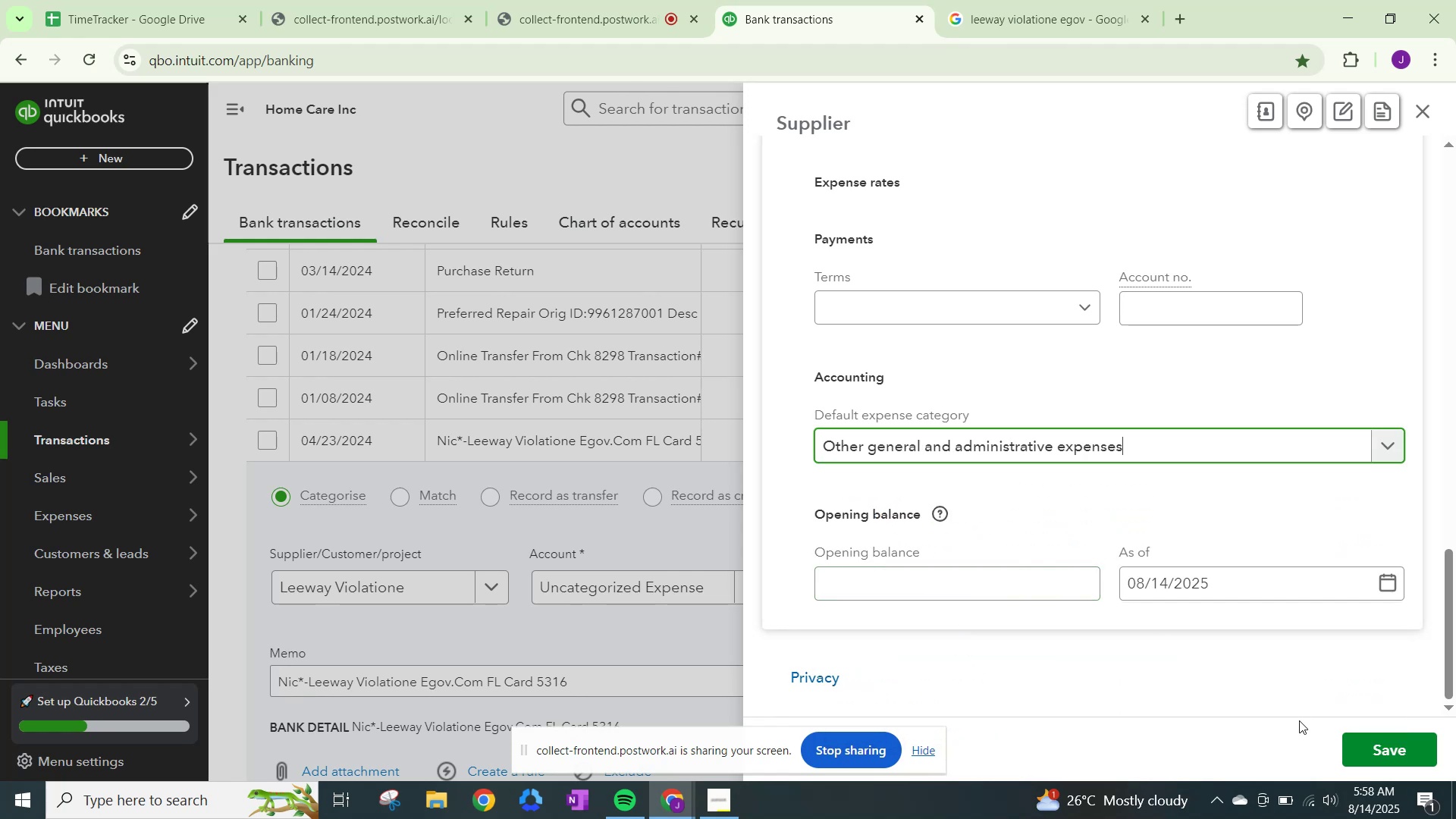 
left_click([1401, 735])
 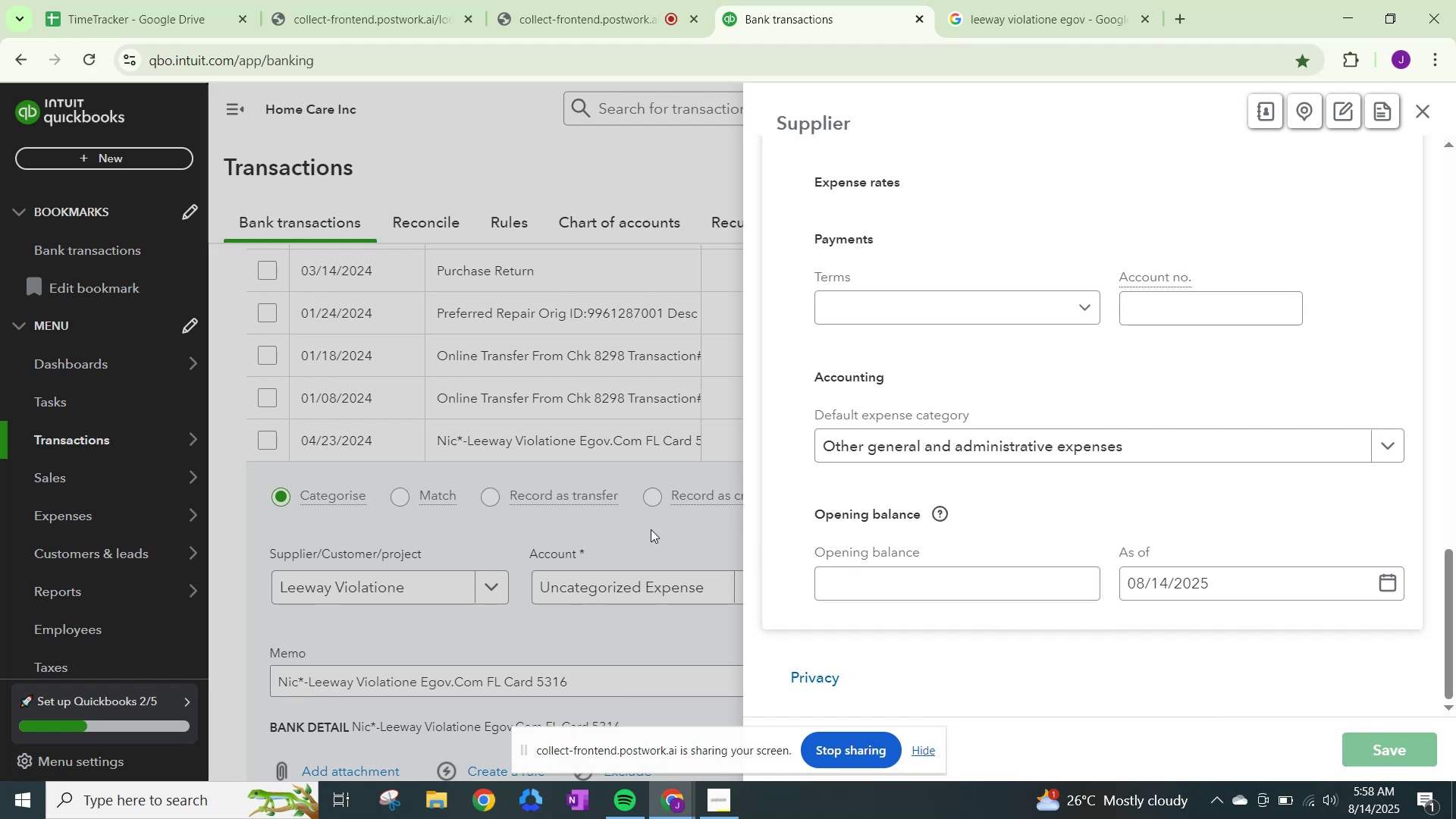 
left_click([1384, 741])
 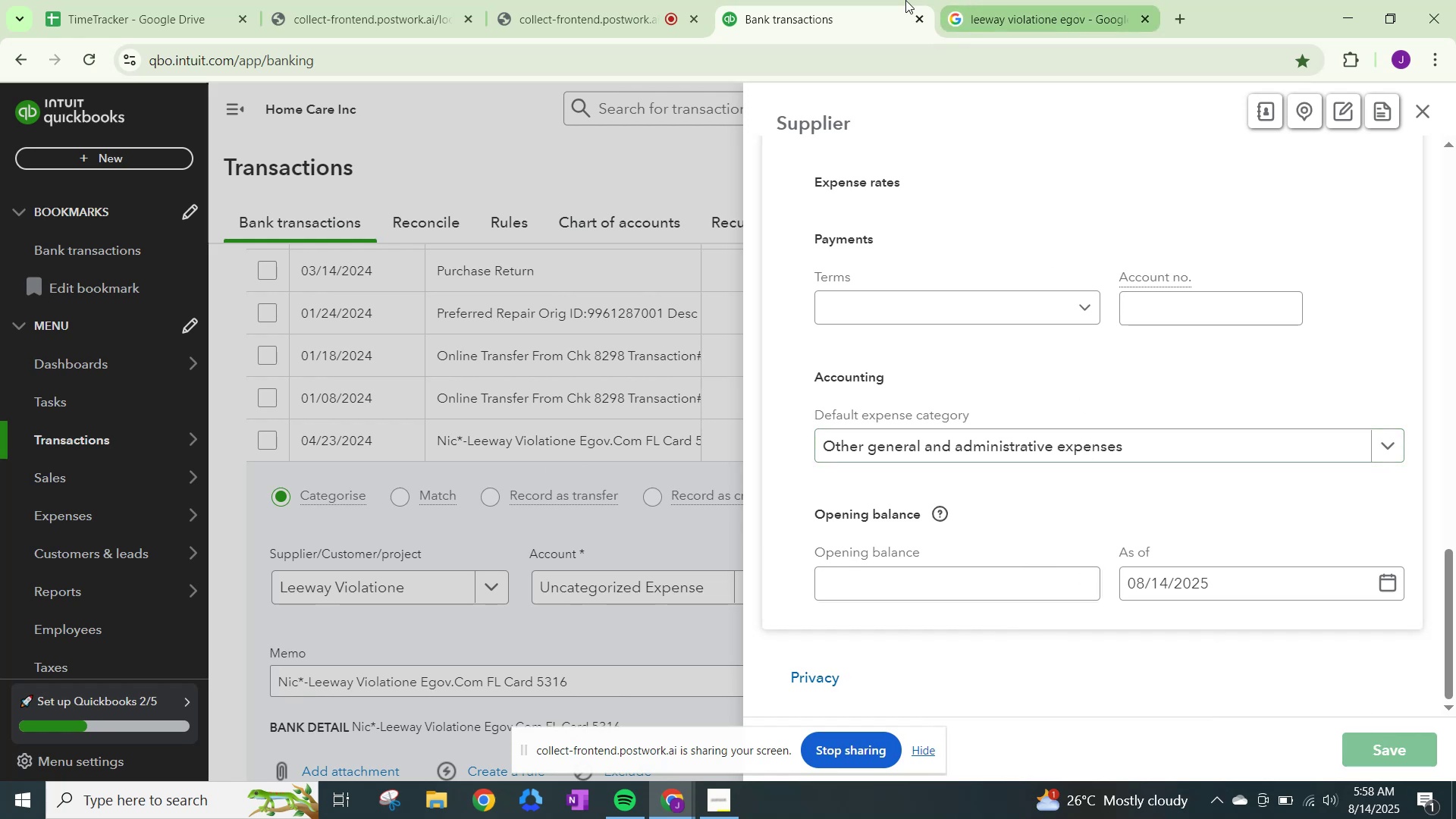 
left_click([601, 0])
 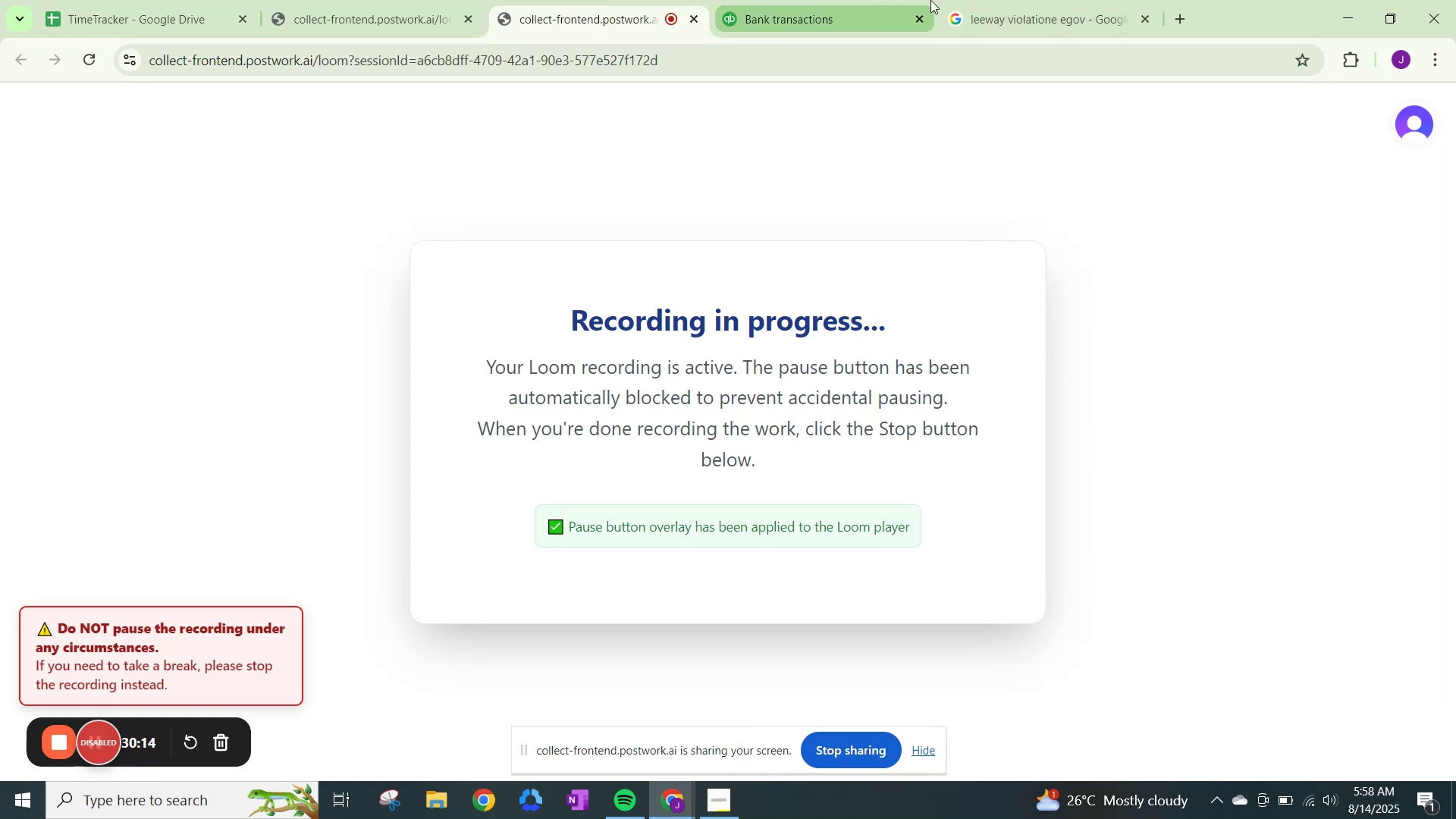 
left_click([980, 2])
 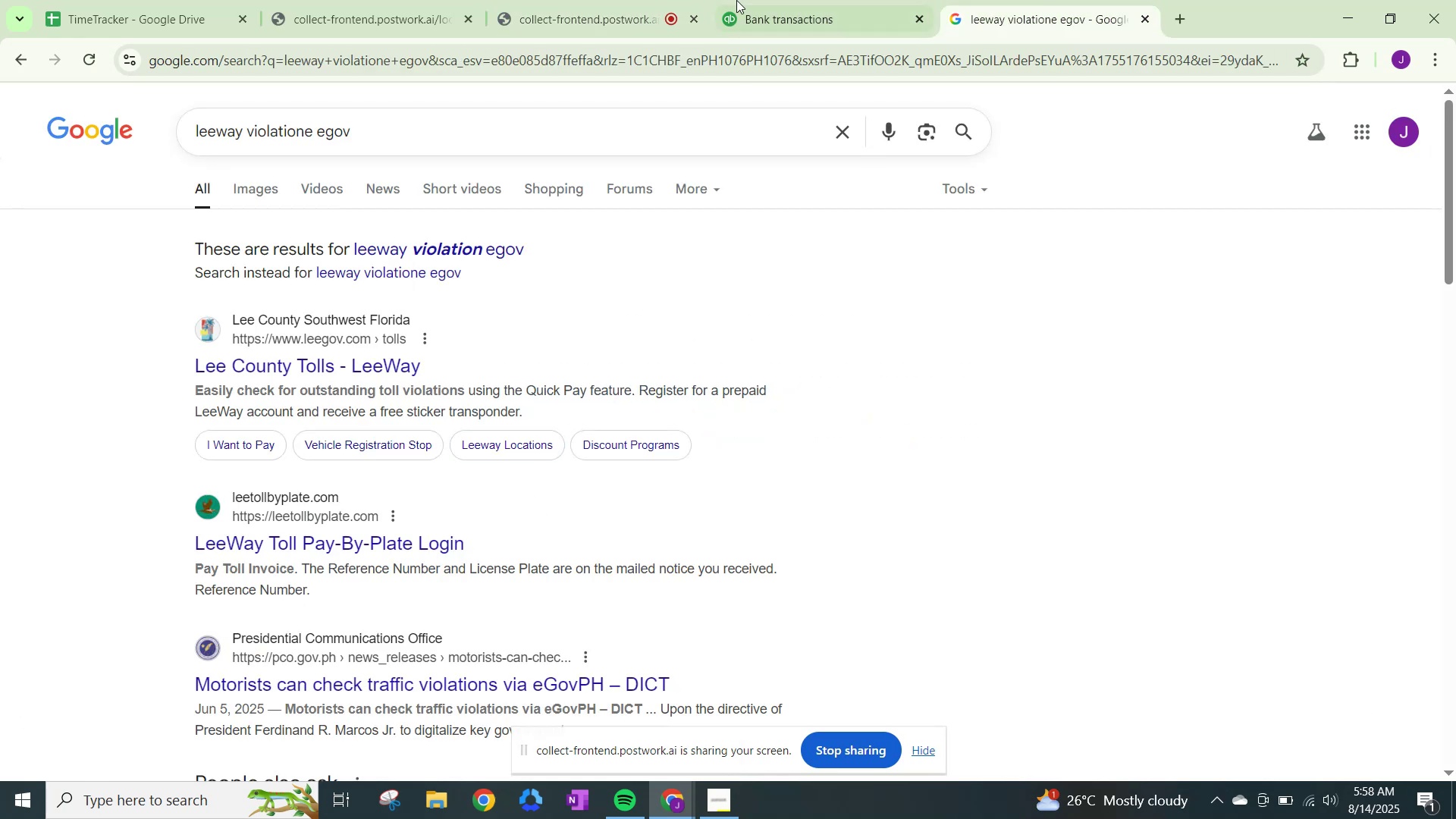 
left_click([805, 0])
 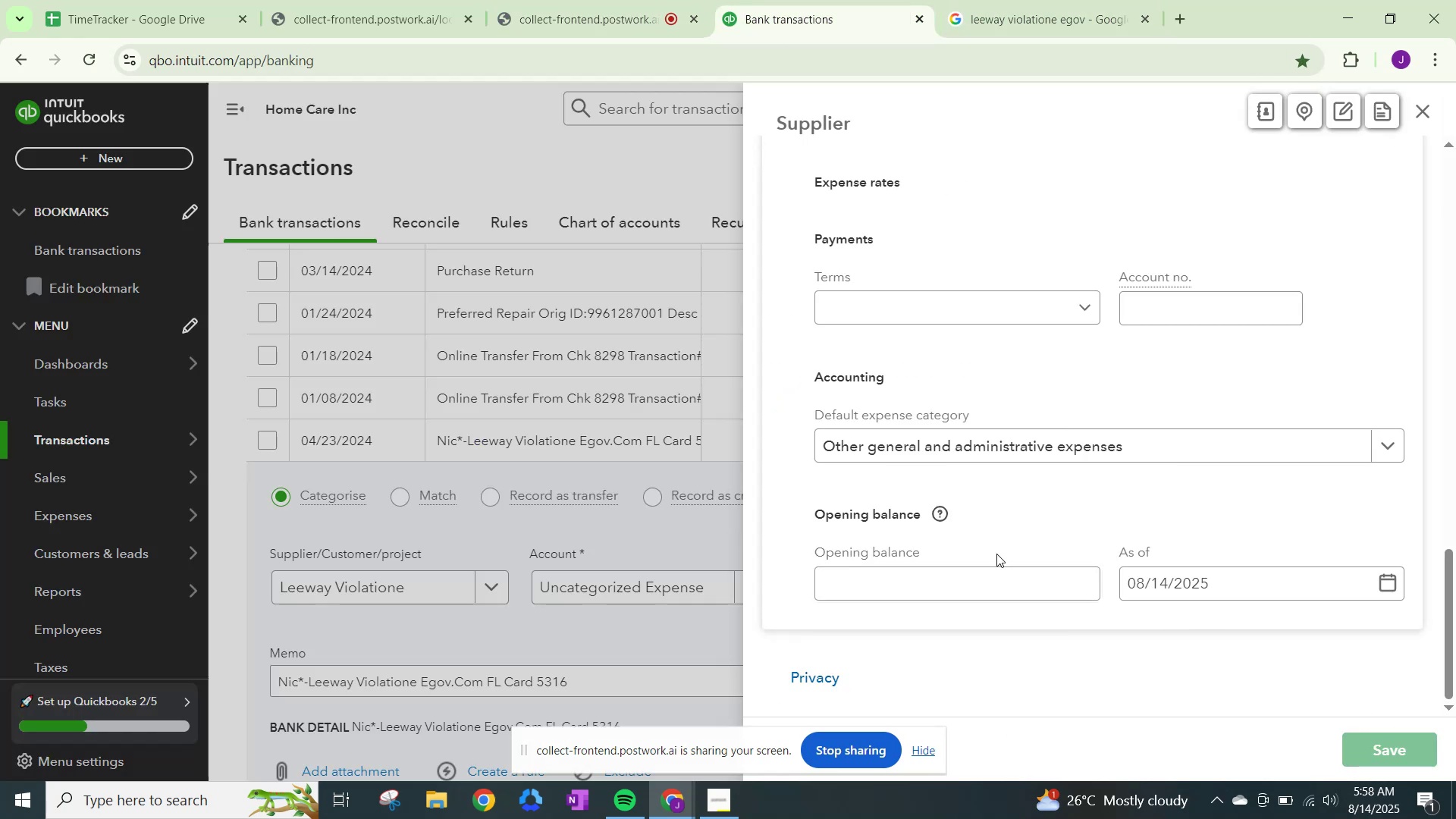 
left_click([1161, 444])
 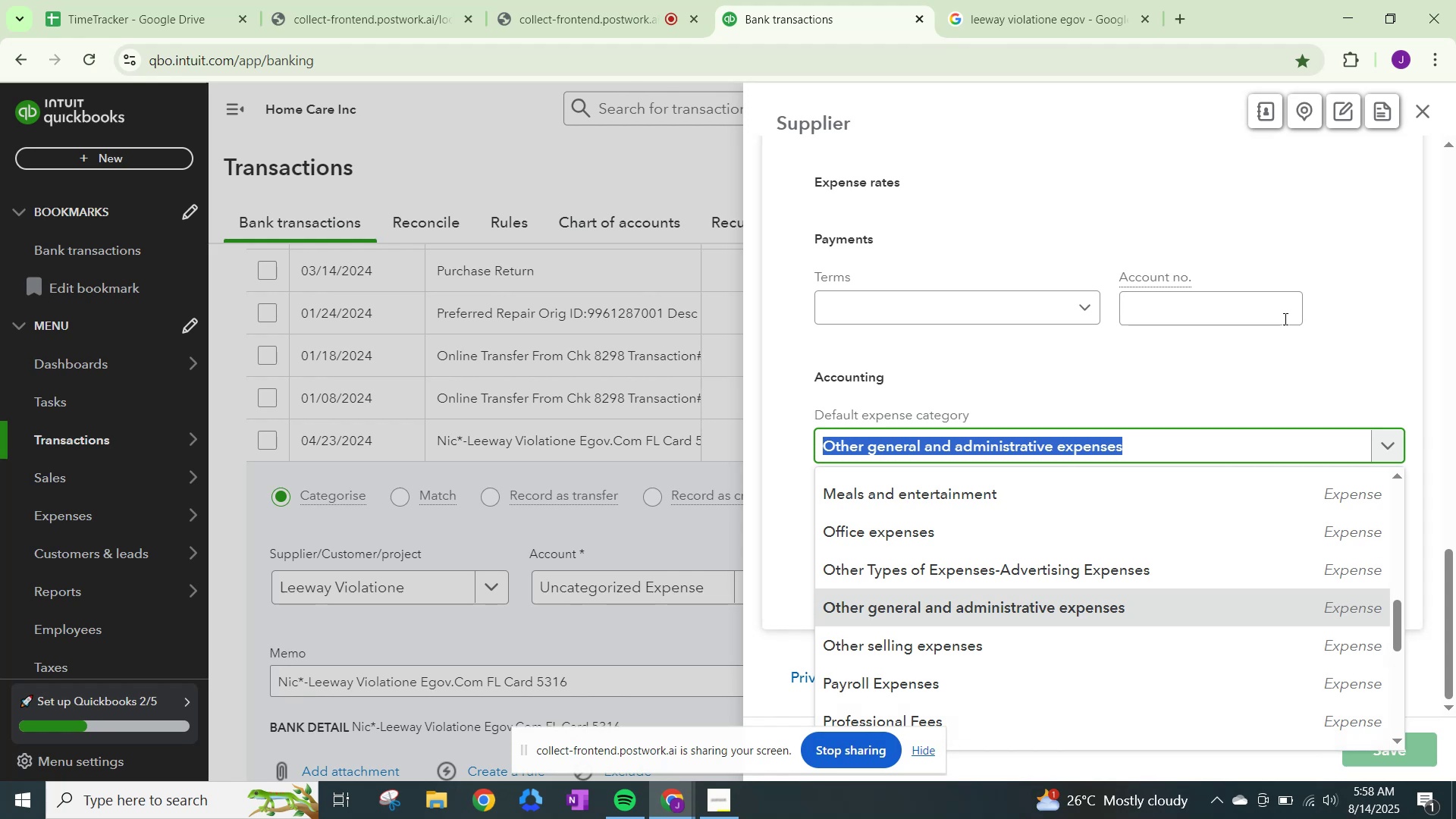 
left_click([1266, 303])
 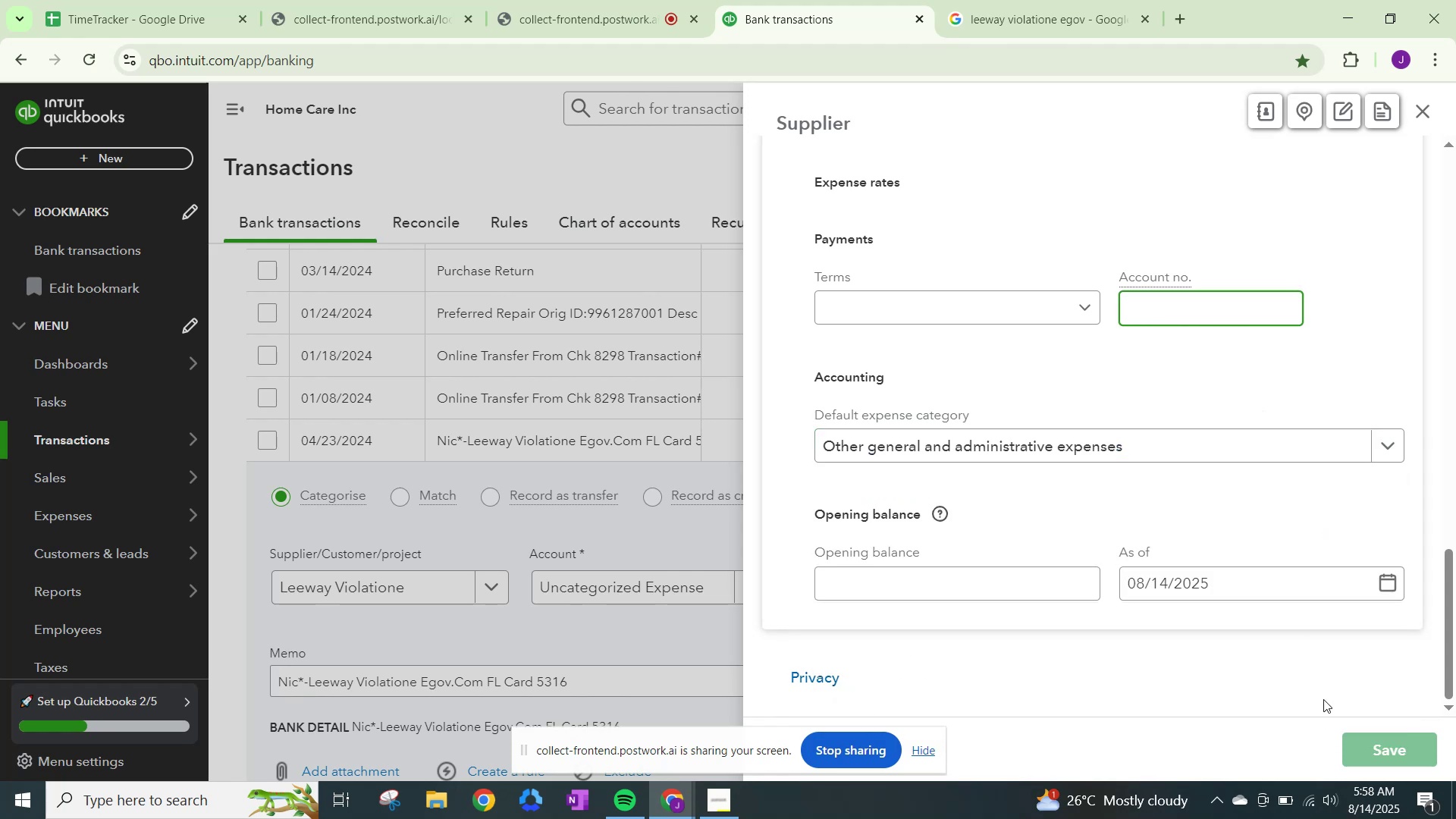 
left_click([1332, 654])
 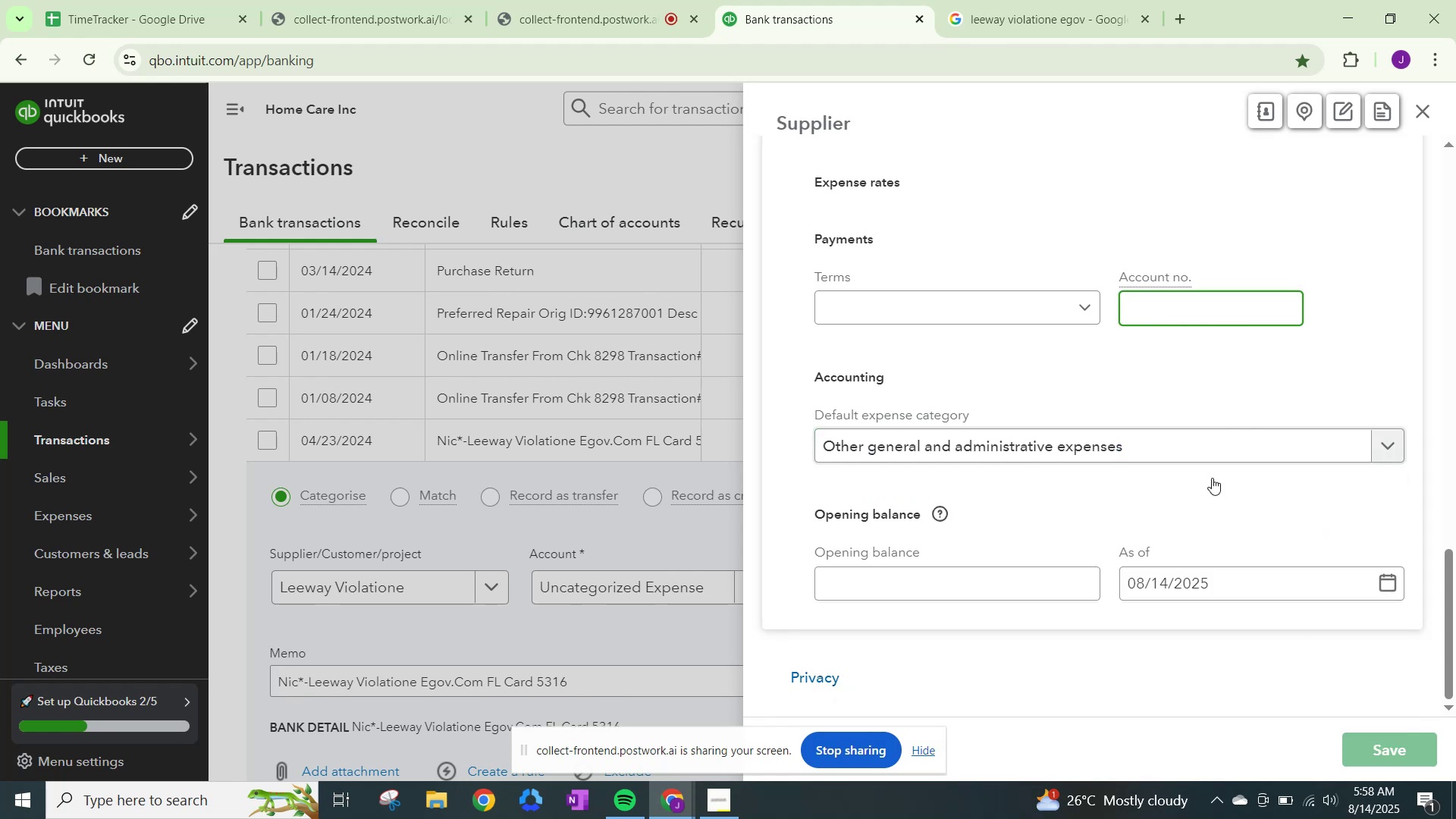 
left_click([1219, 497])
 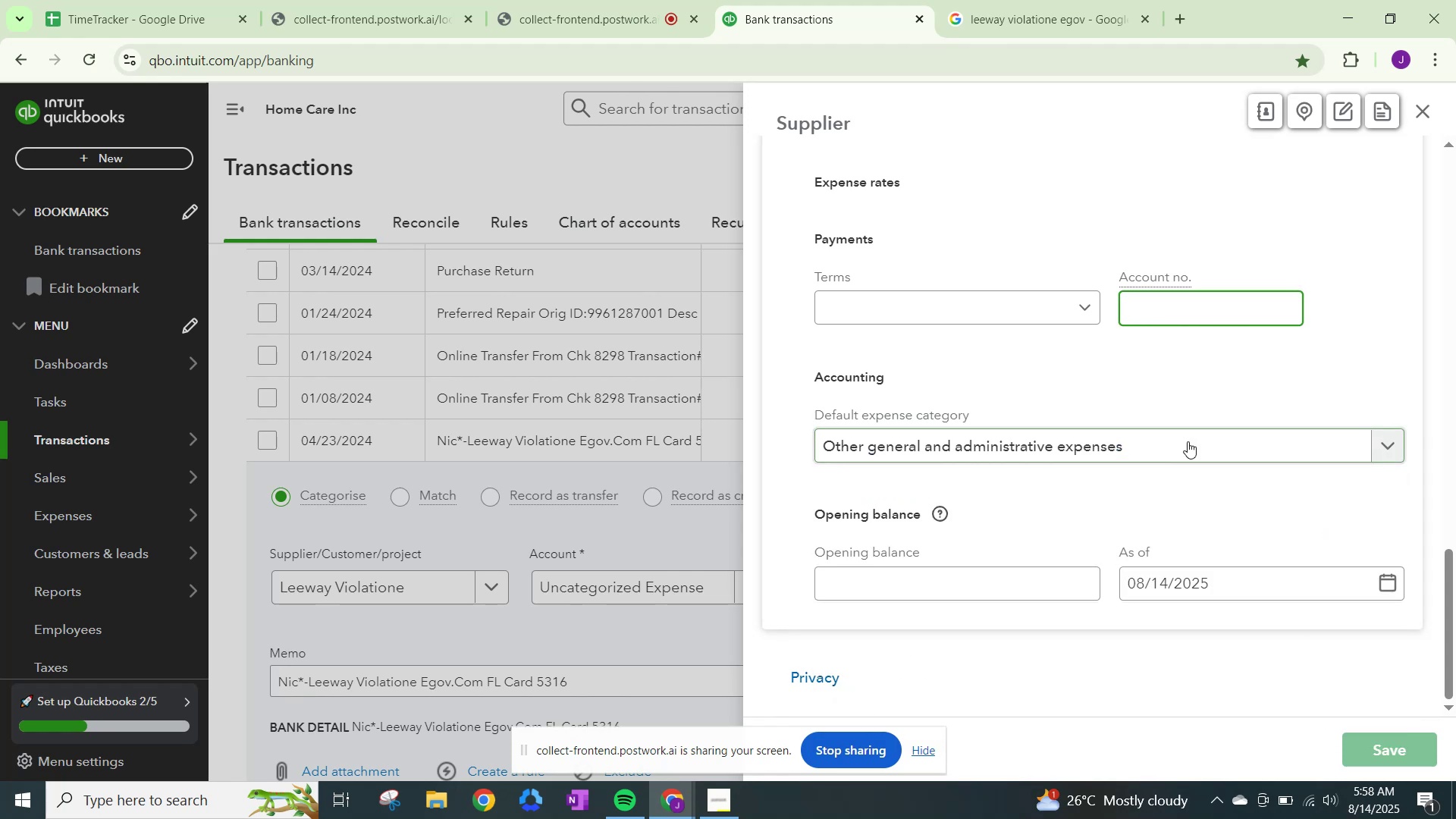 
scroll: coordinate [1002, 414], scroll_direction: up, amount: 18.0
 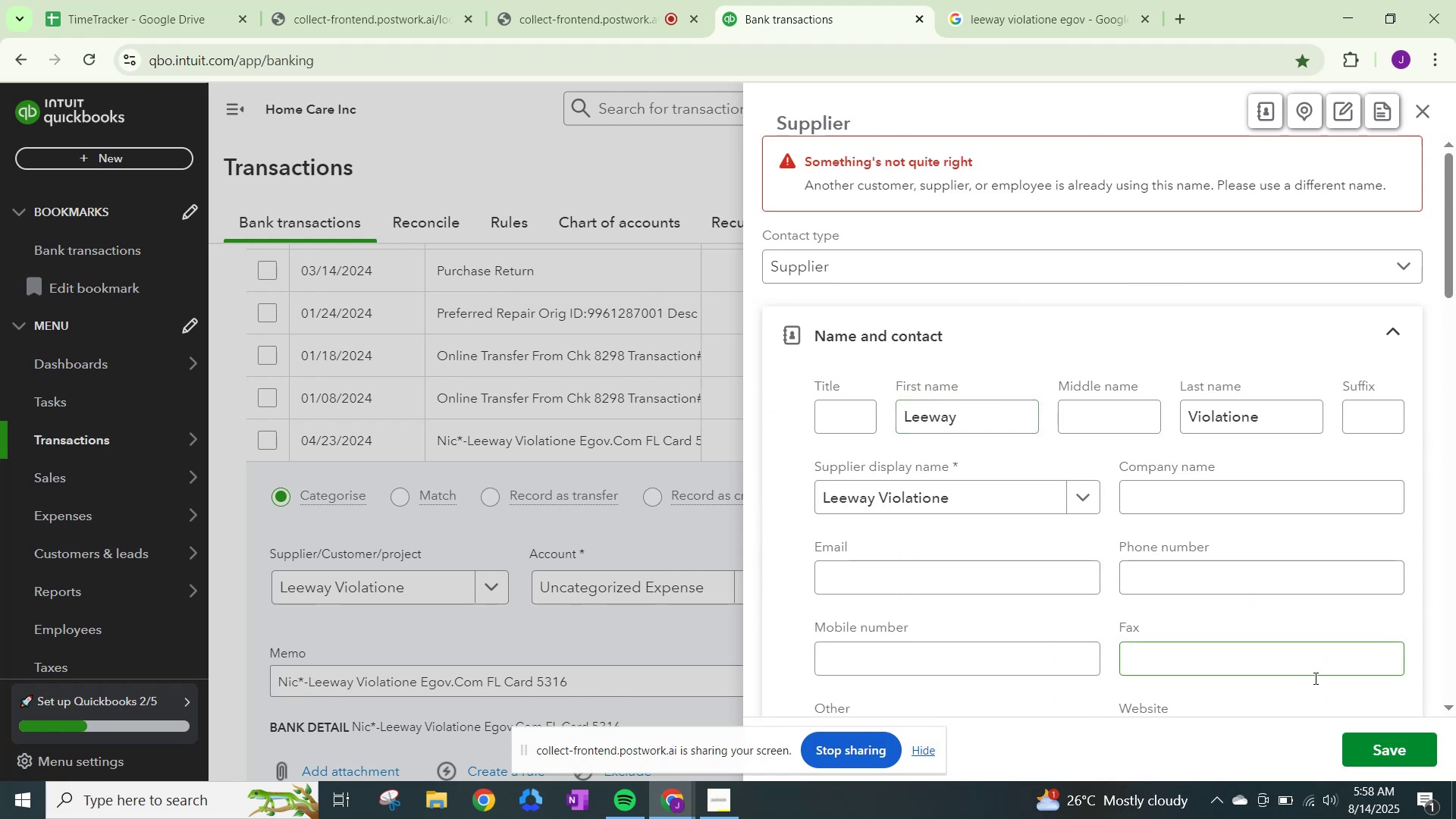 
left_click([1370, 748])
 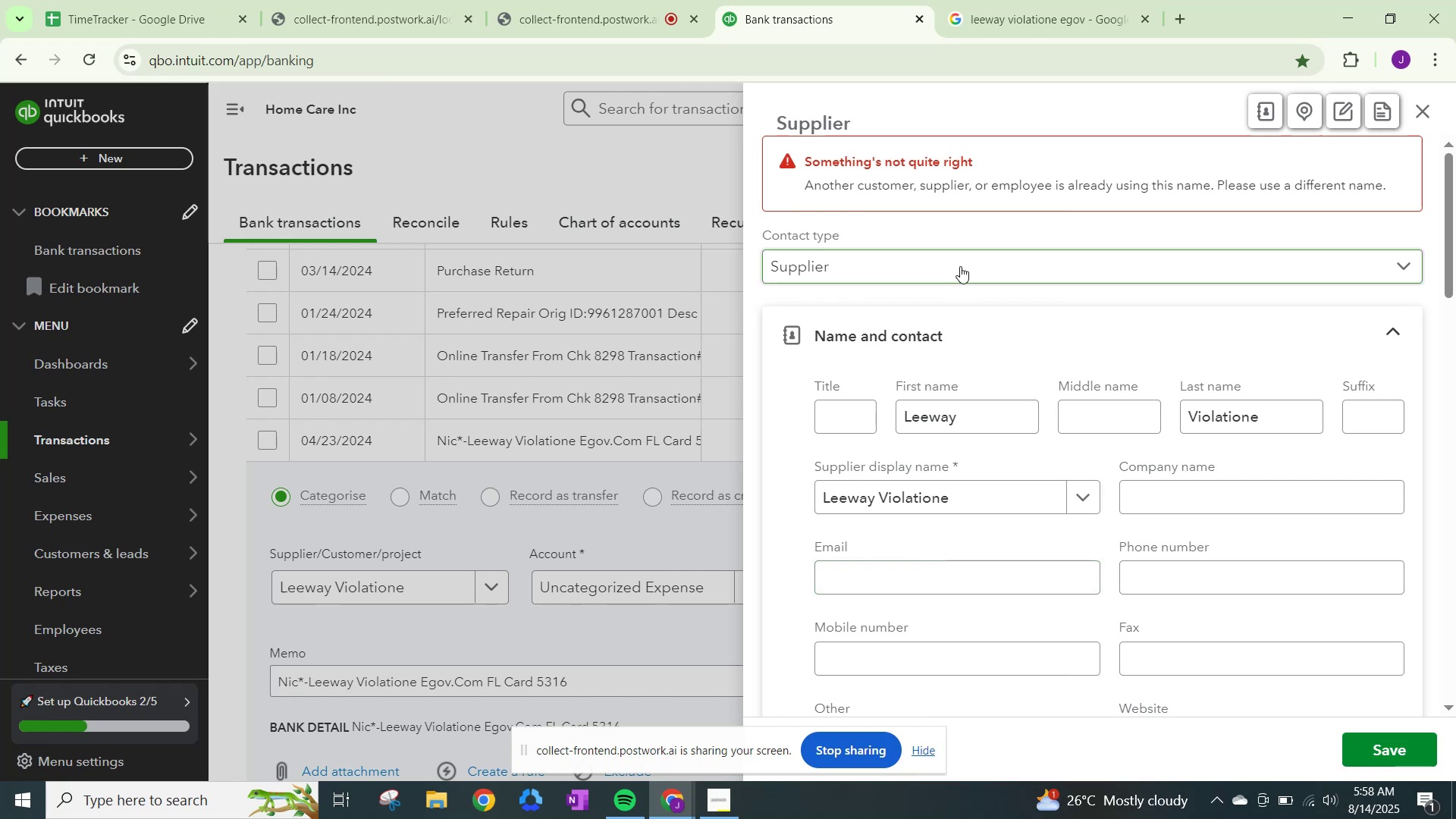 
wait(15.94)
 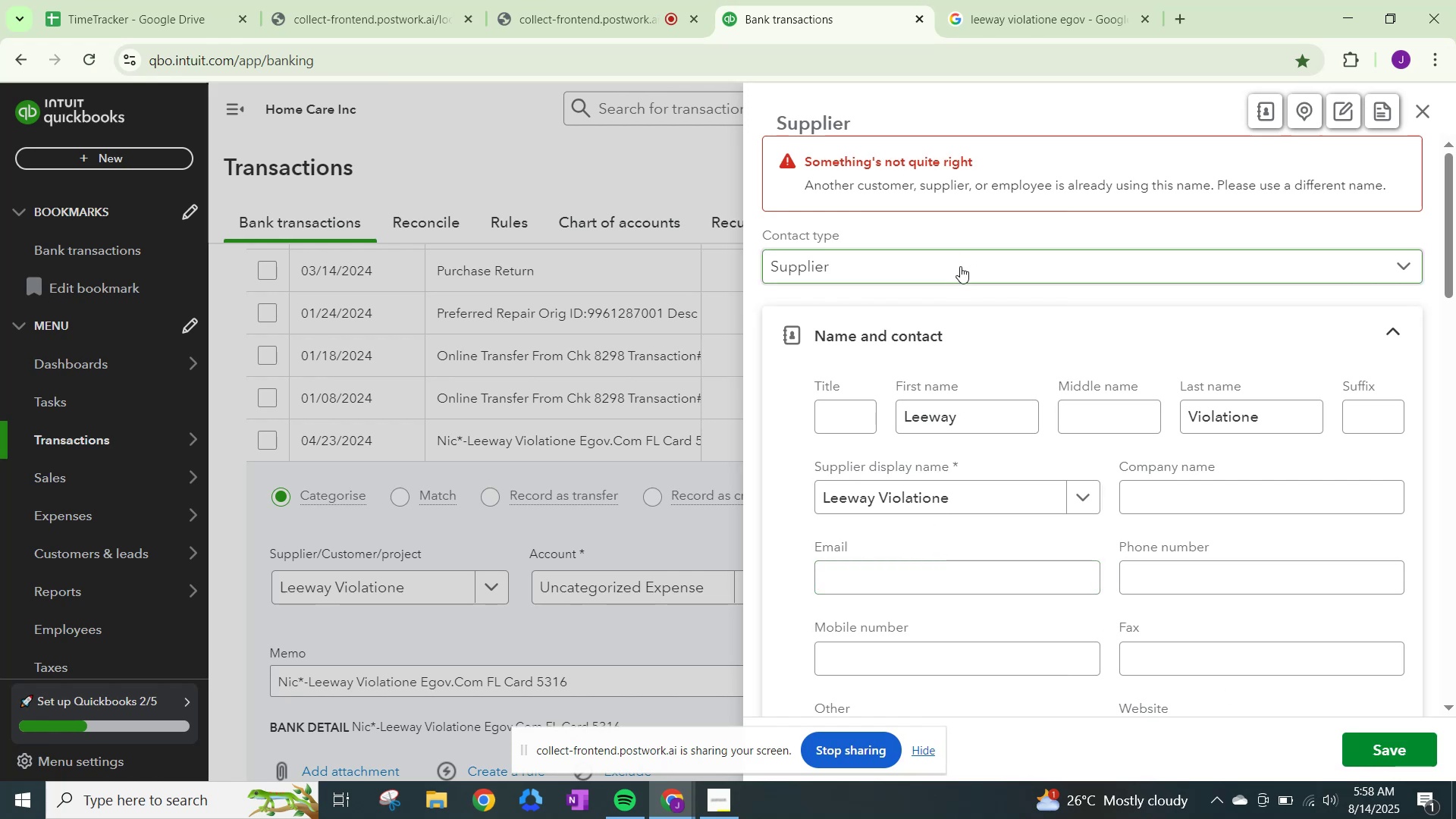 
left_click([1423, 116])
 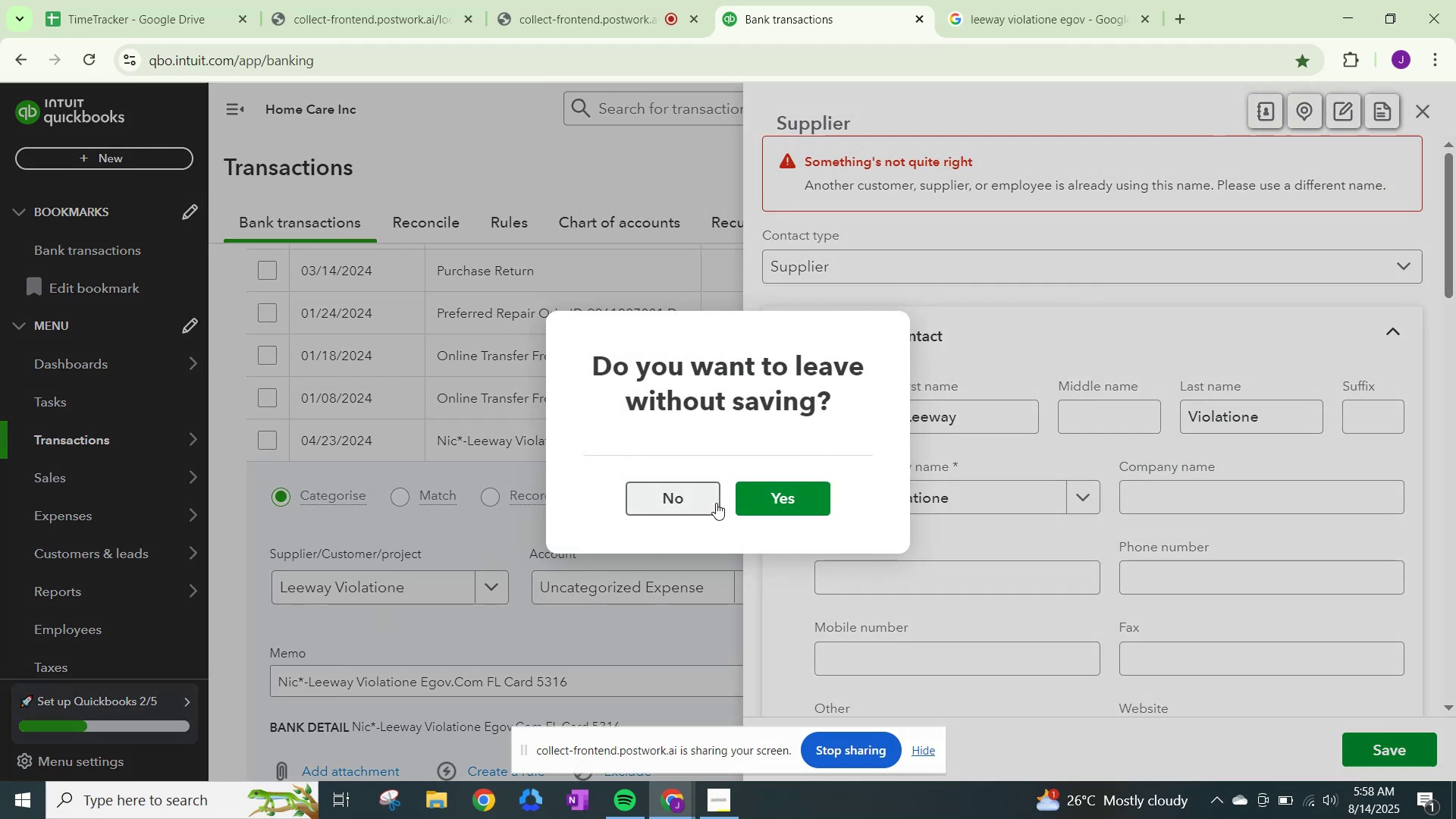 
left_click([781, 493])
 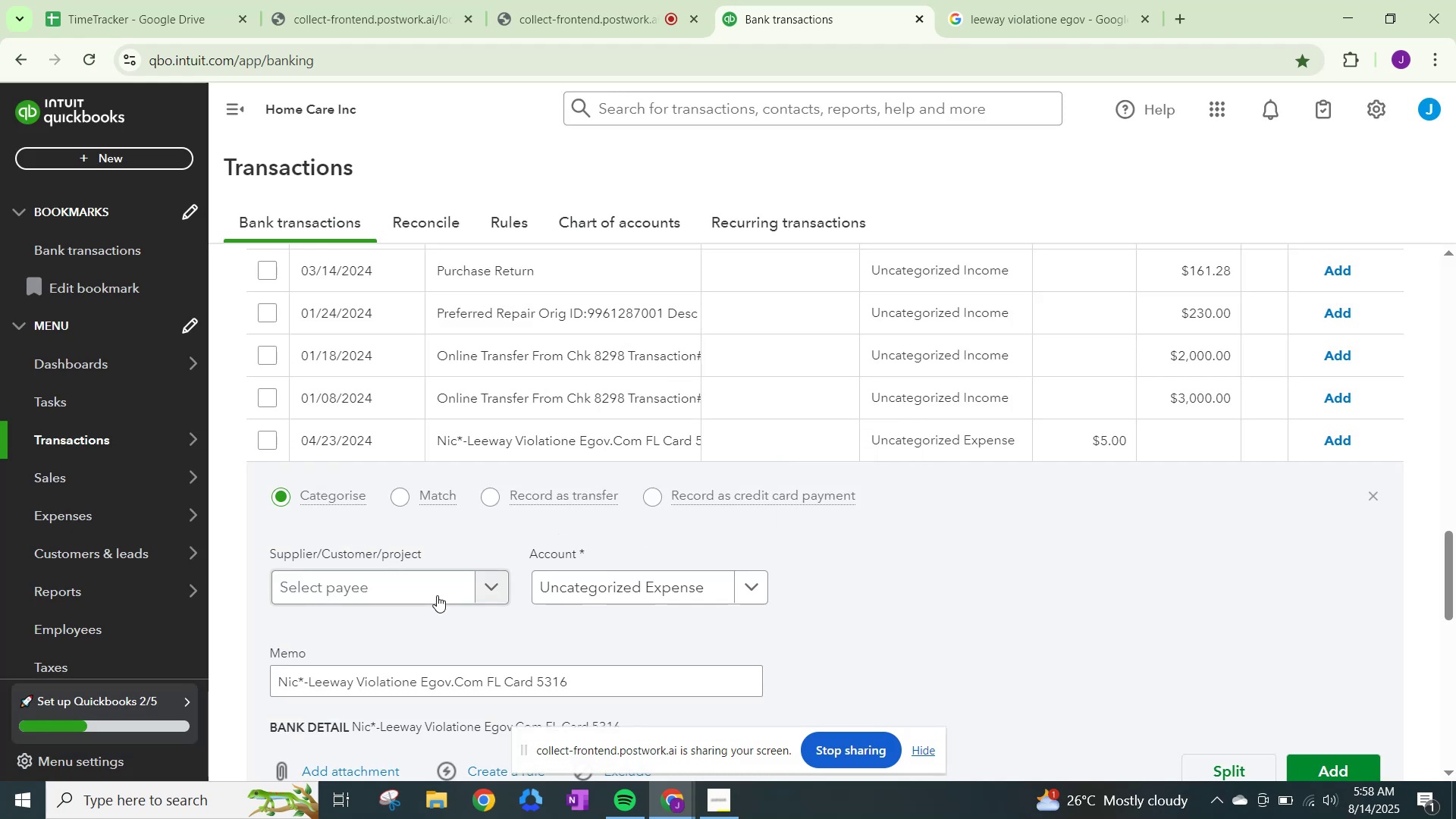 
left_click([400, 588])
 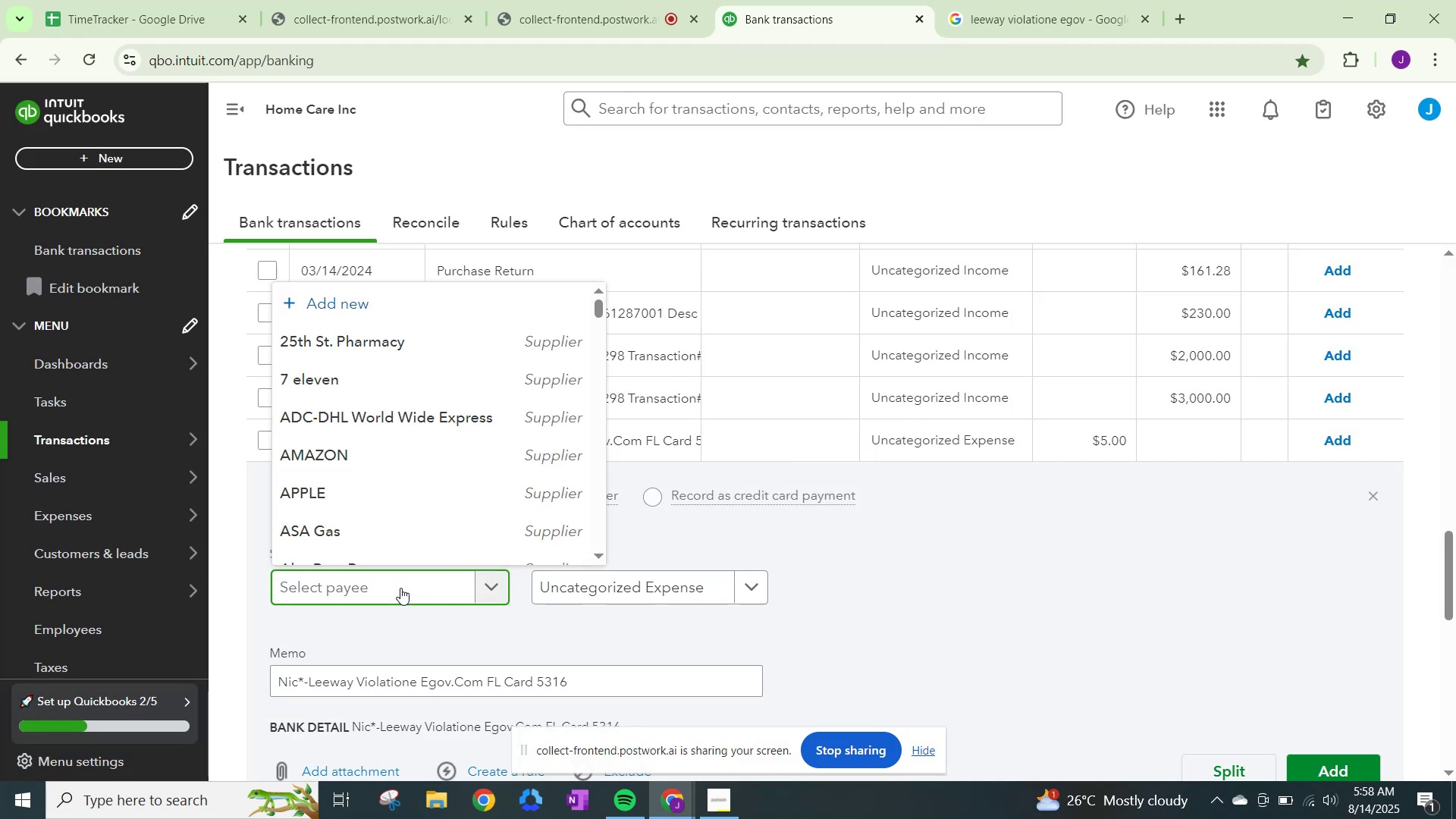 
type(Leeway Violatione e)
key(Backspace)
type(E.gov)
 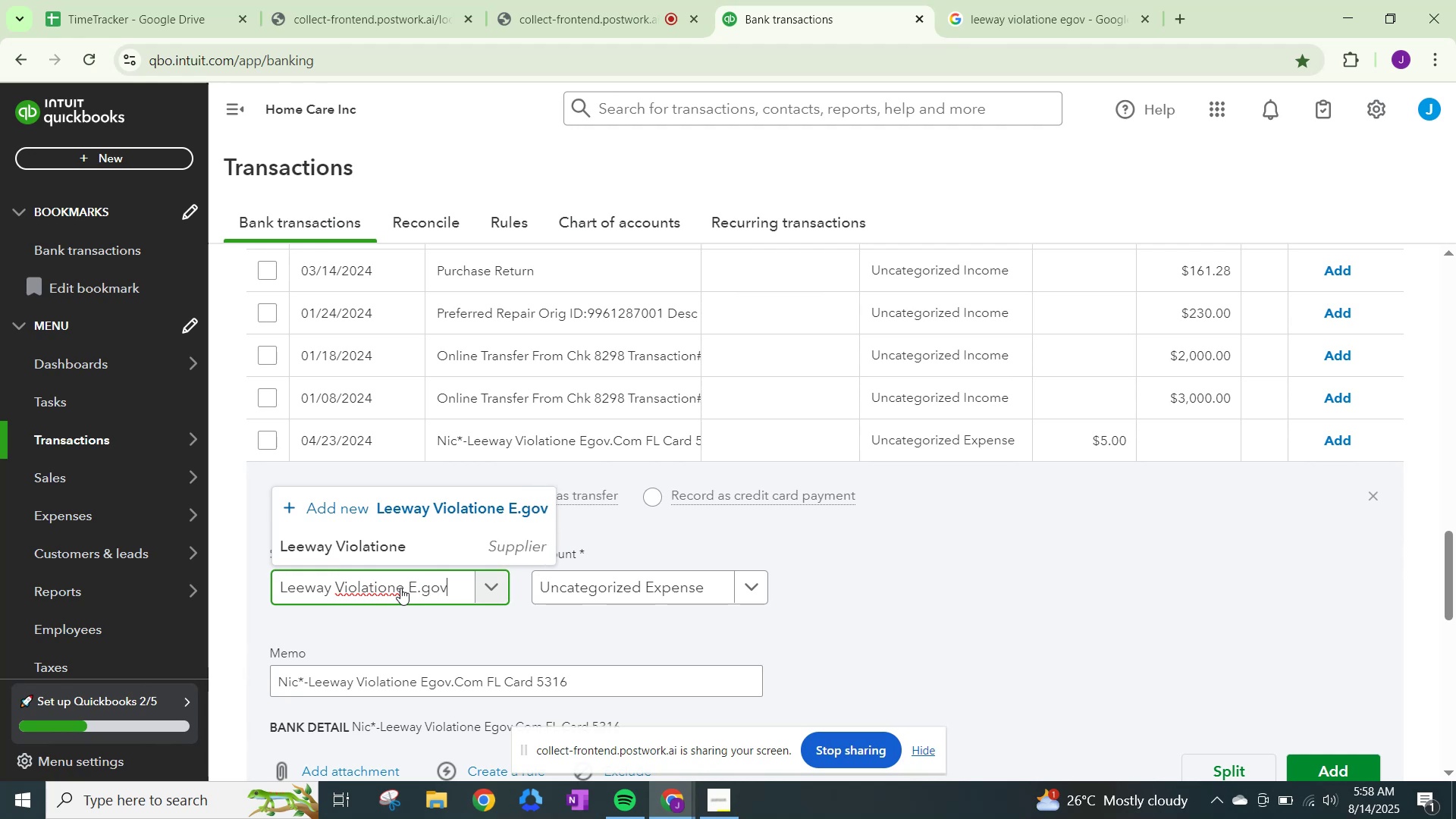 
left_click([520, 550])
 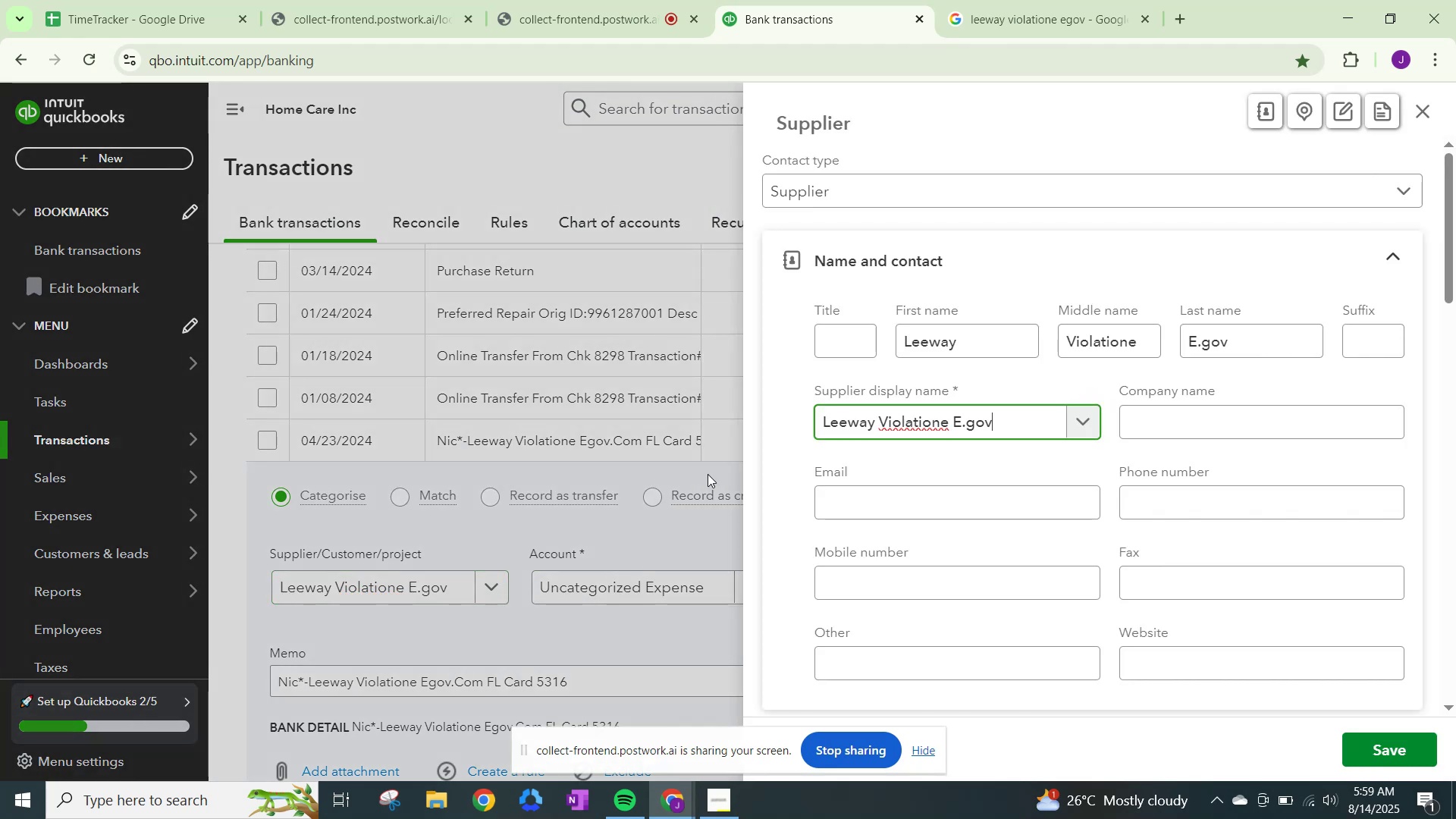 
scroll: coordinate [877, 458], scroll_direction: down, amount: 16.0
 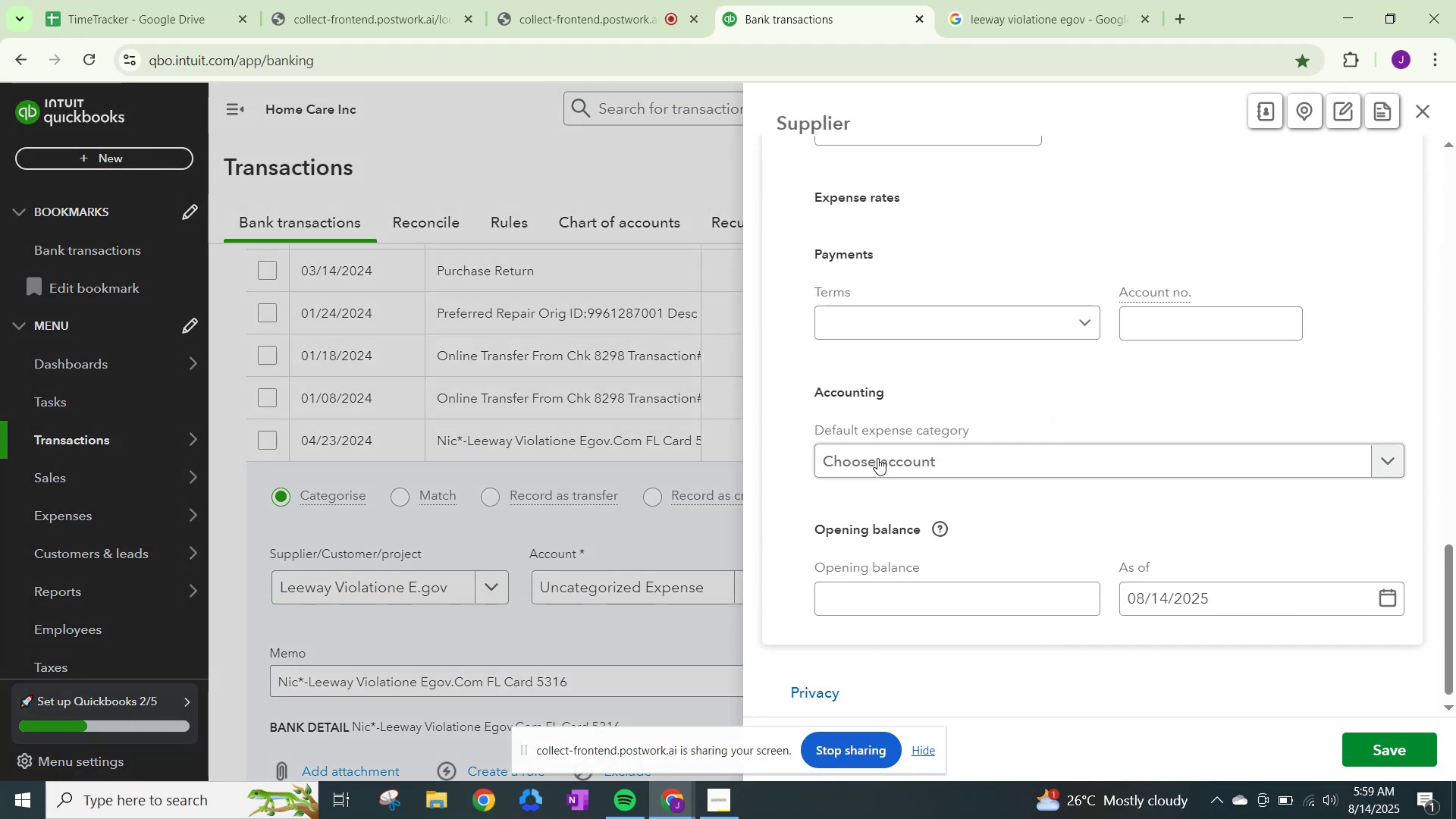 
left_click([877, 458])
 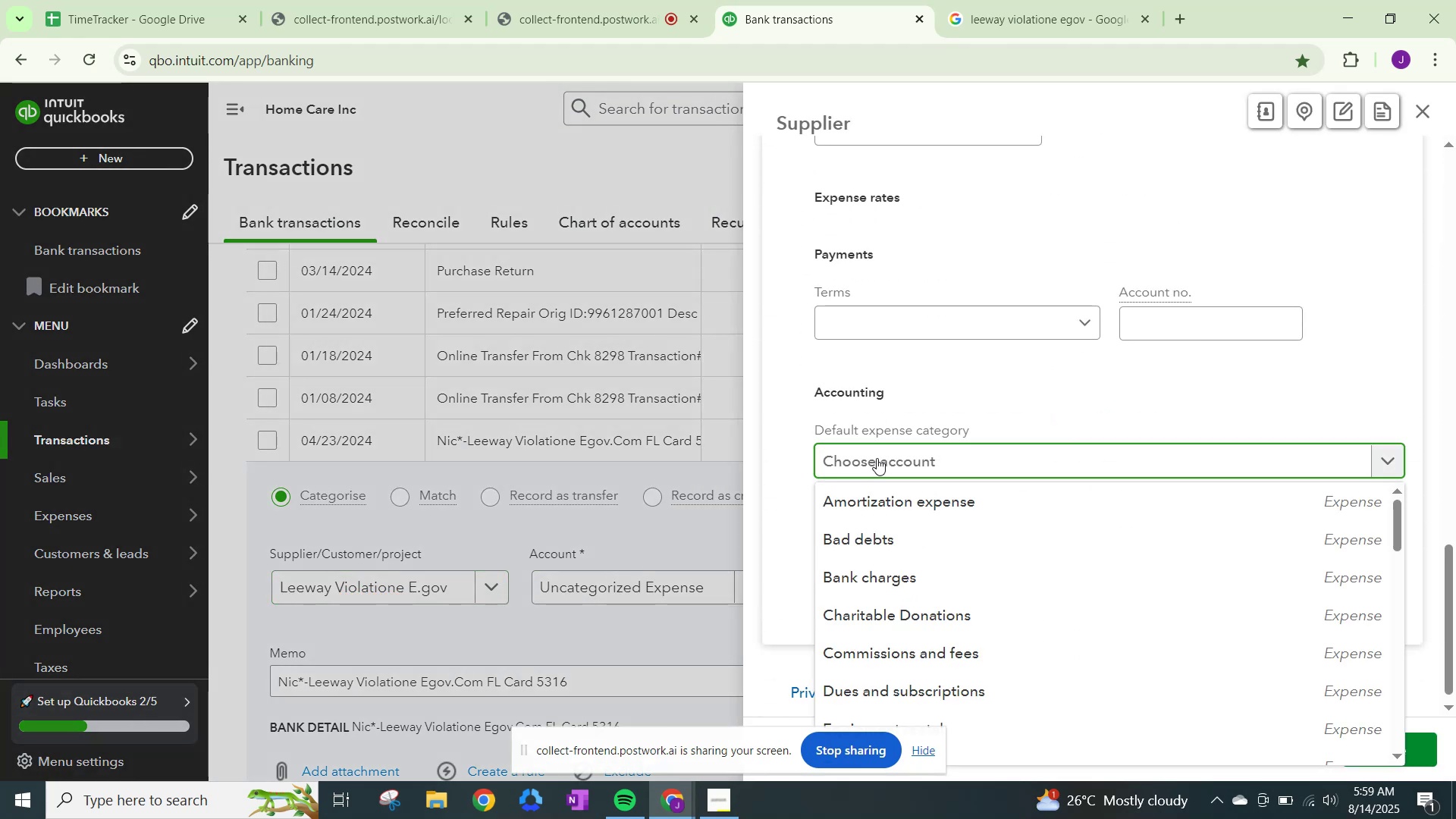 
type(other)
 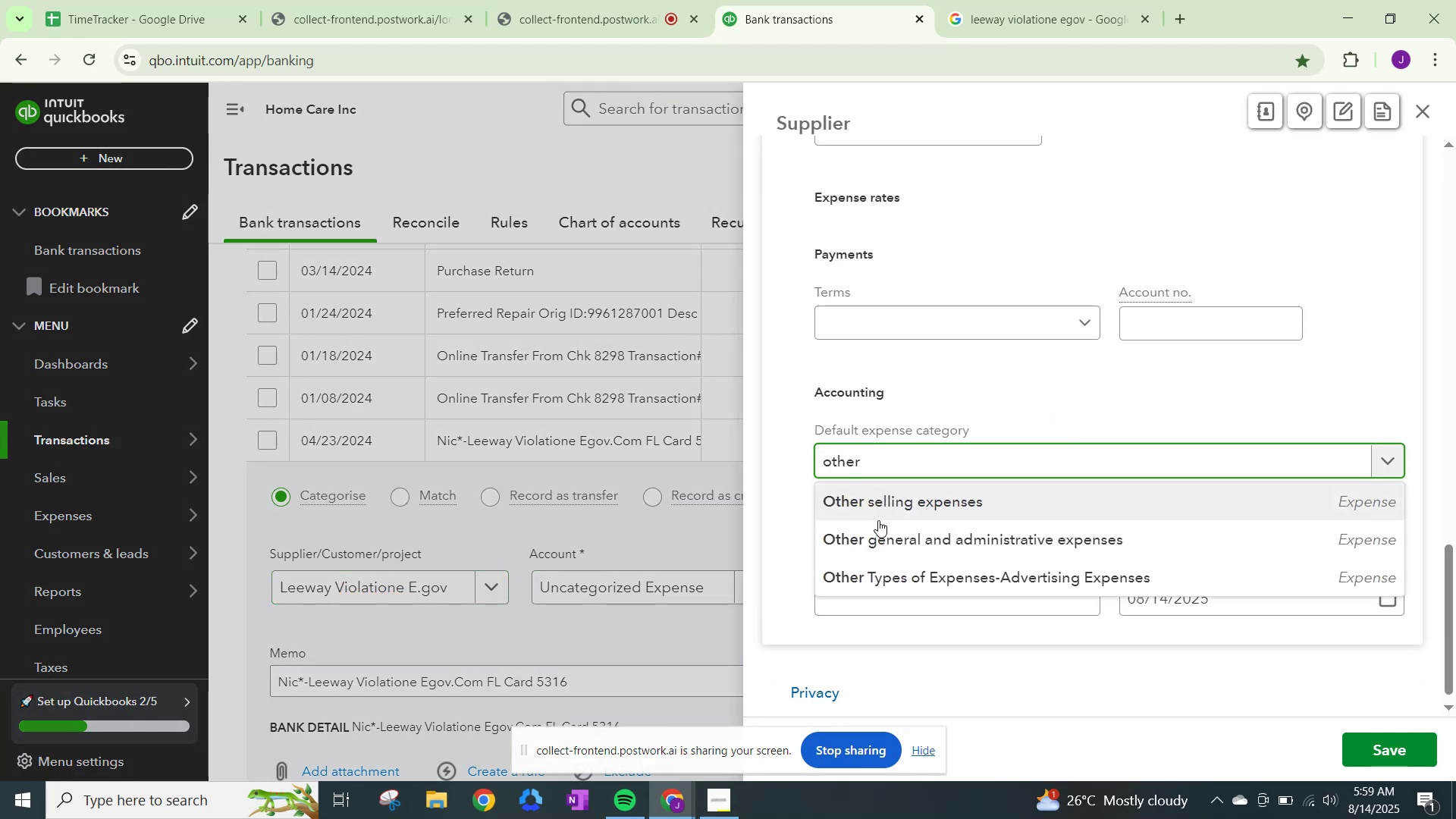 
left_click([879, 532])
 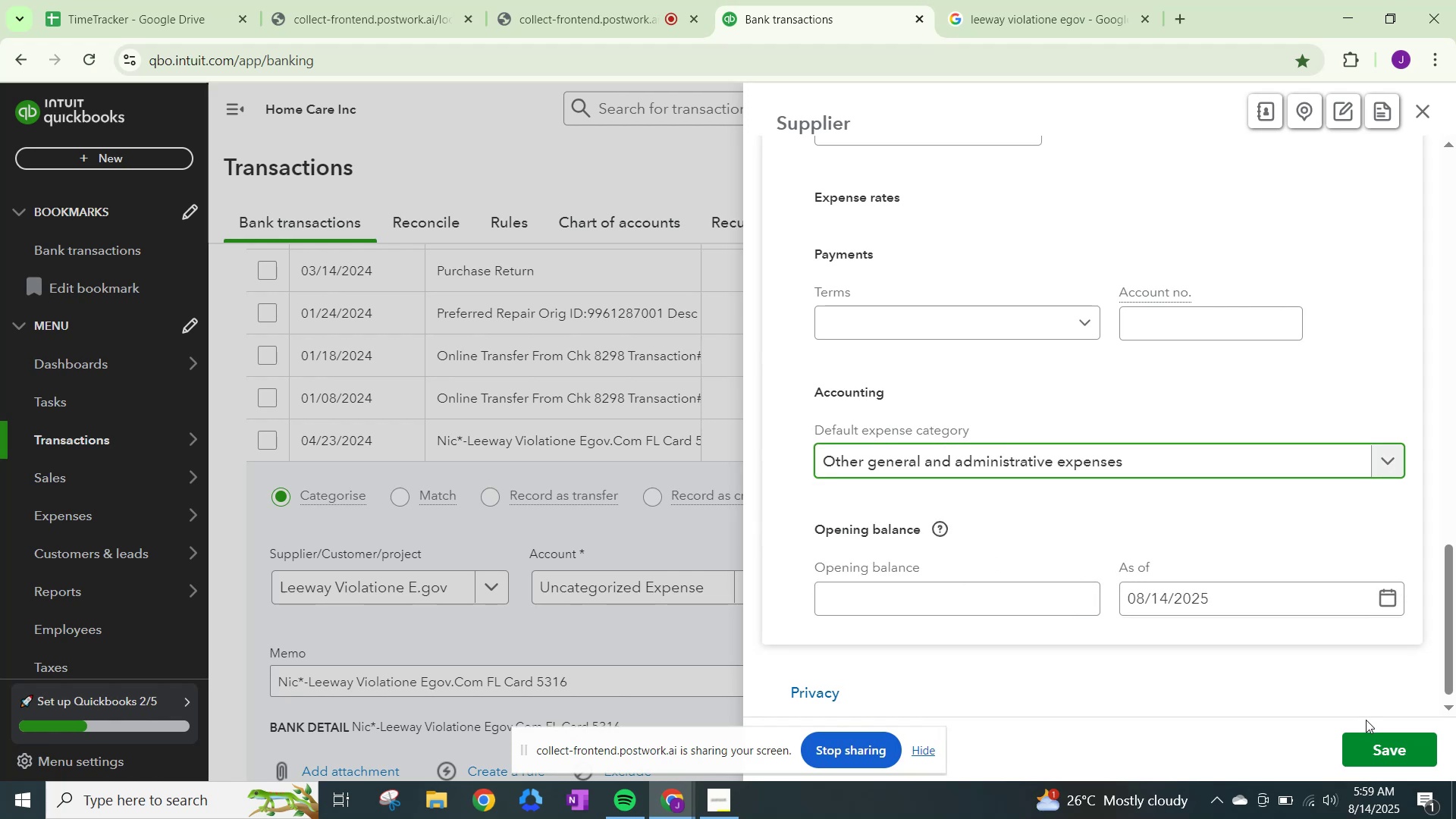 
left_click([1370, 742])
 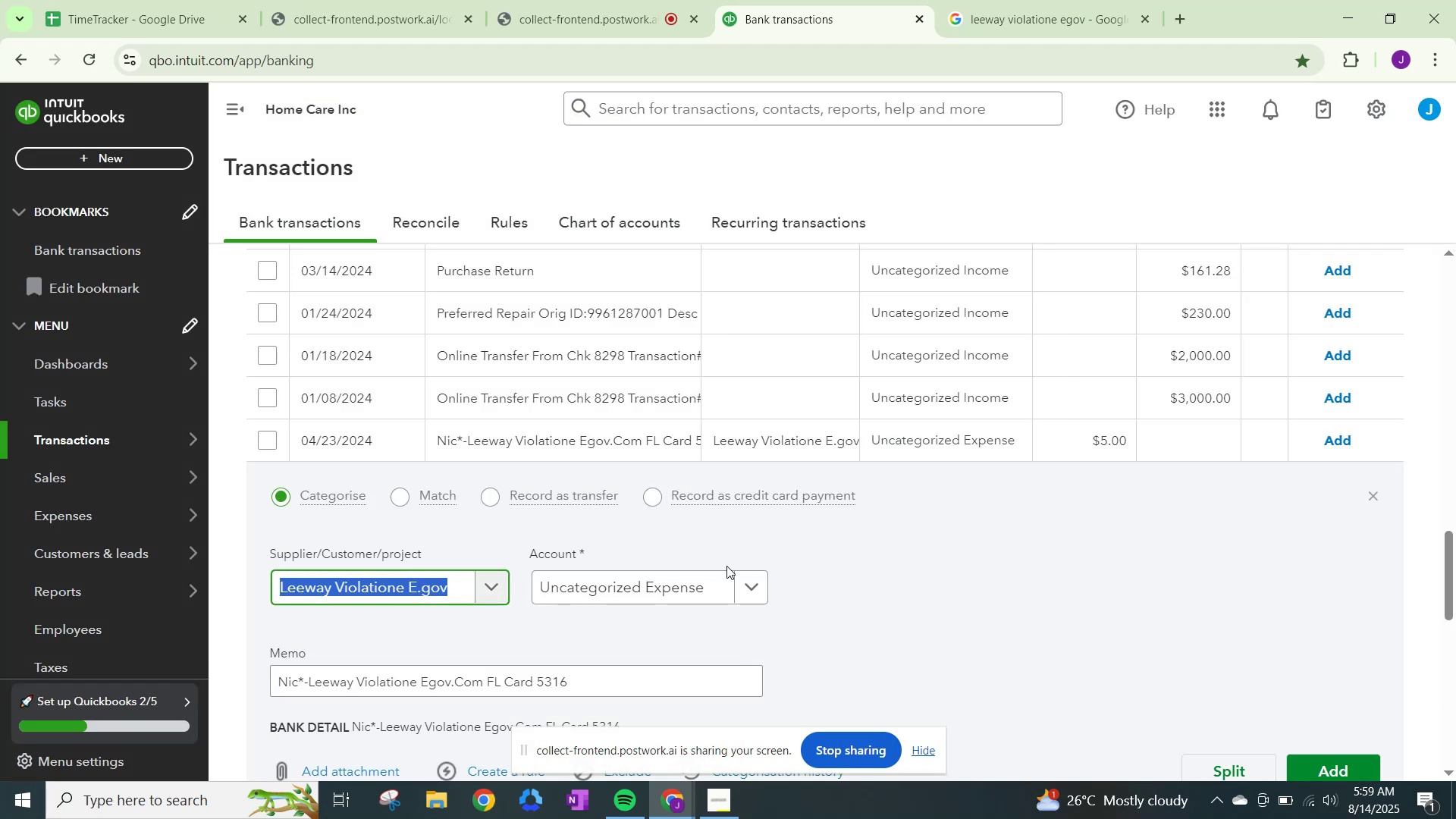 
left_click([742, 586])
 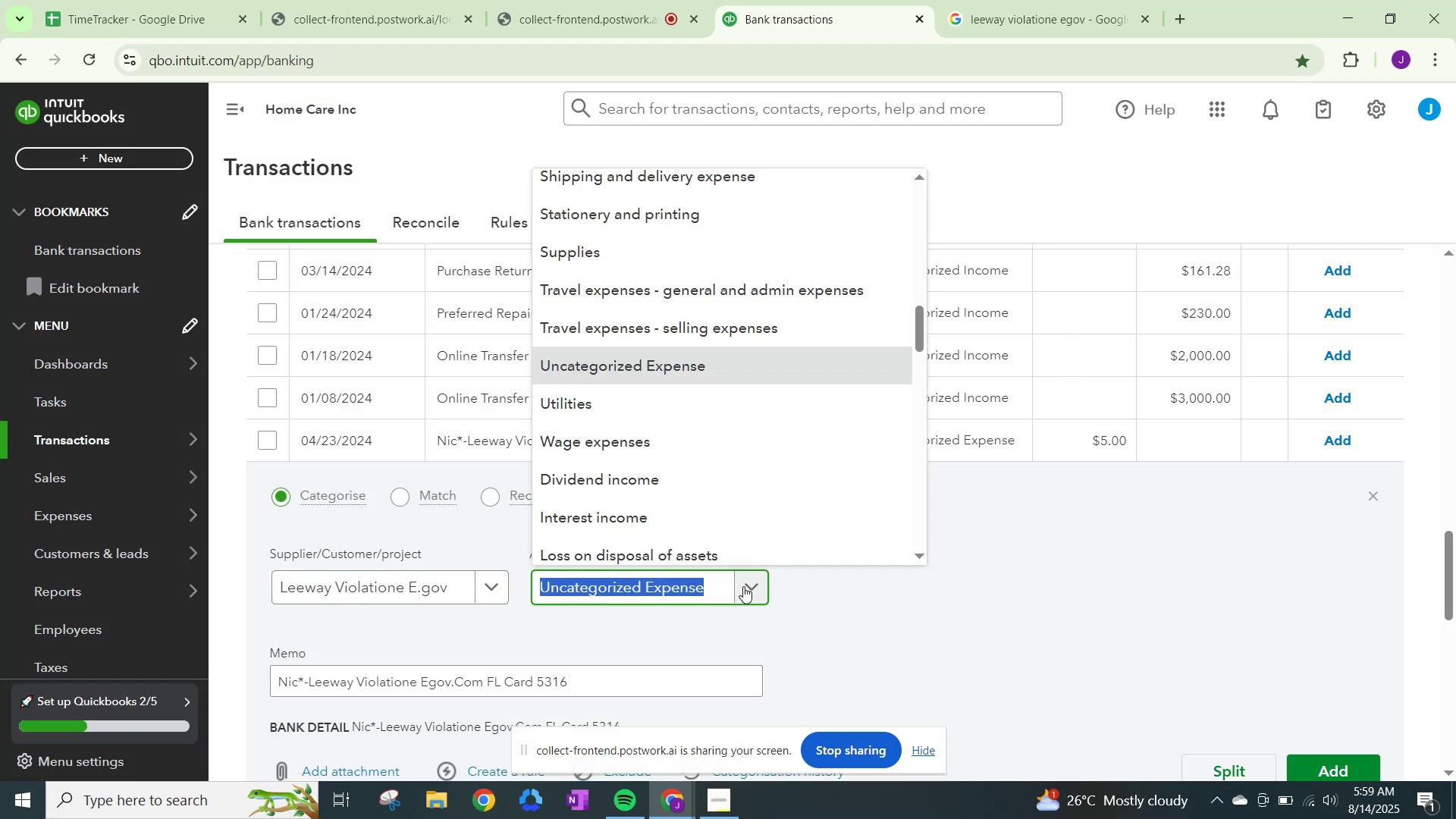 
type(other)
 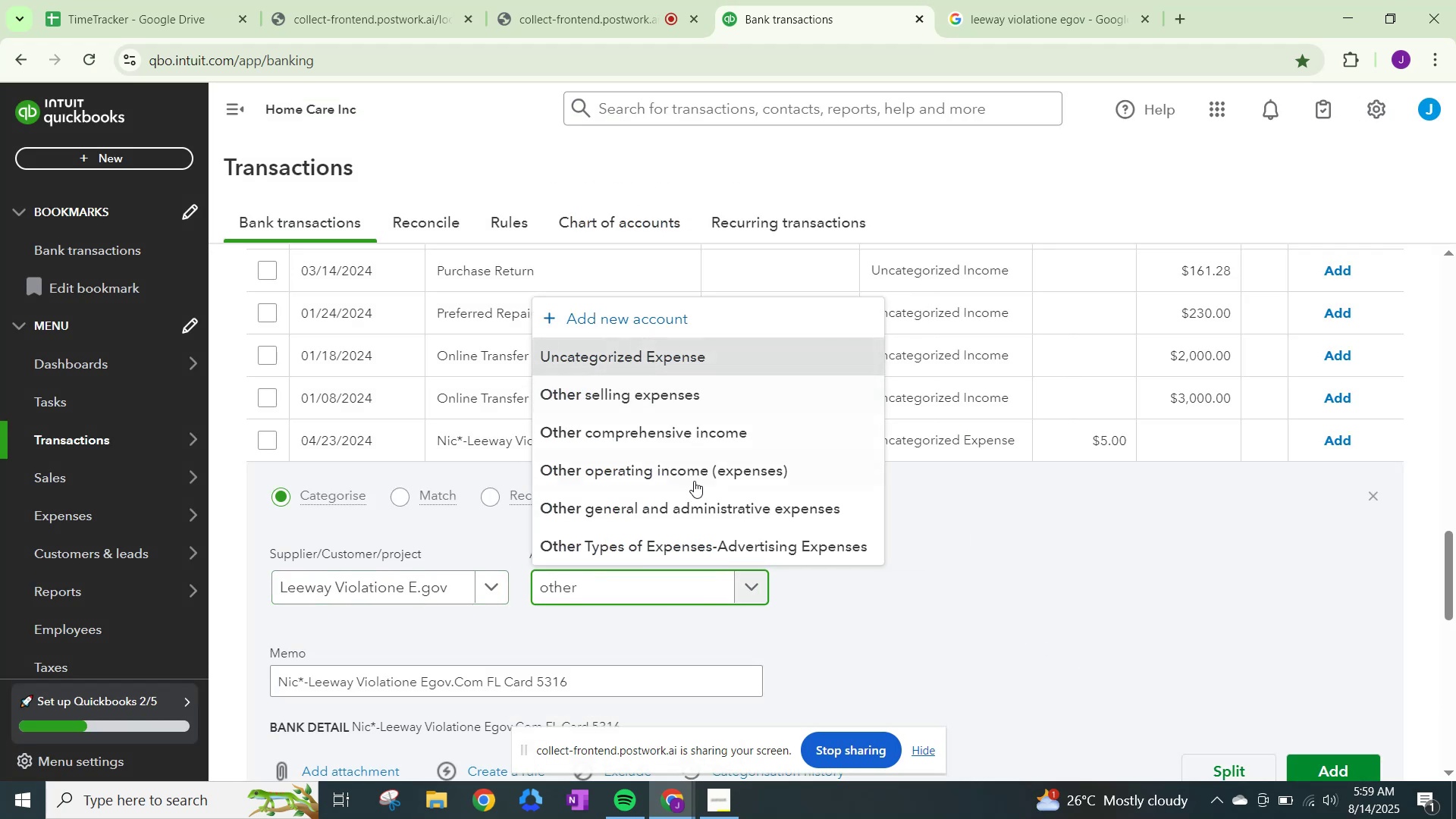 
left_click([700, 505])
 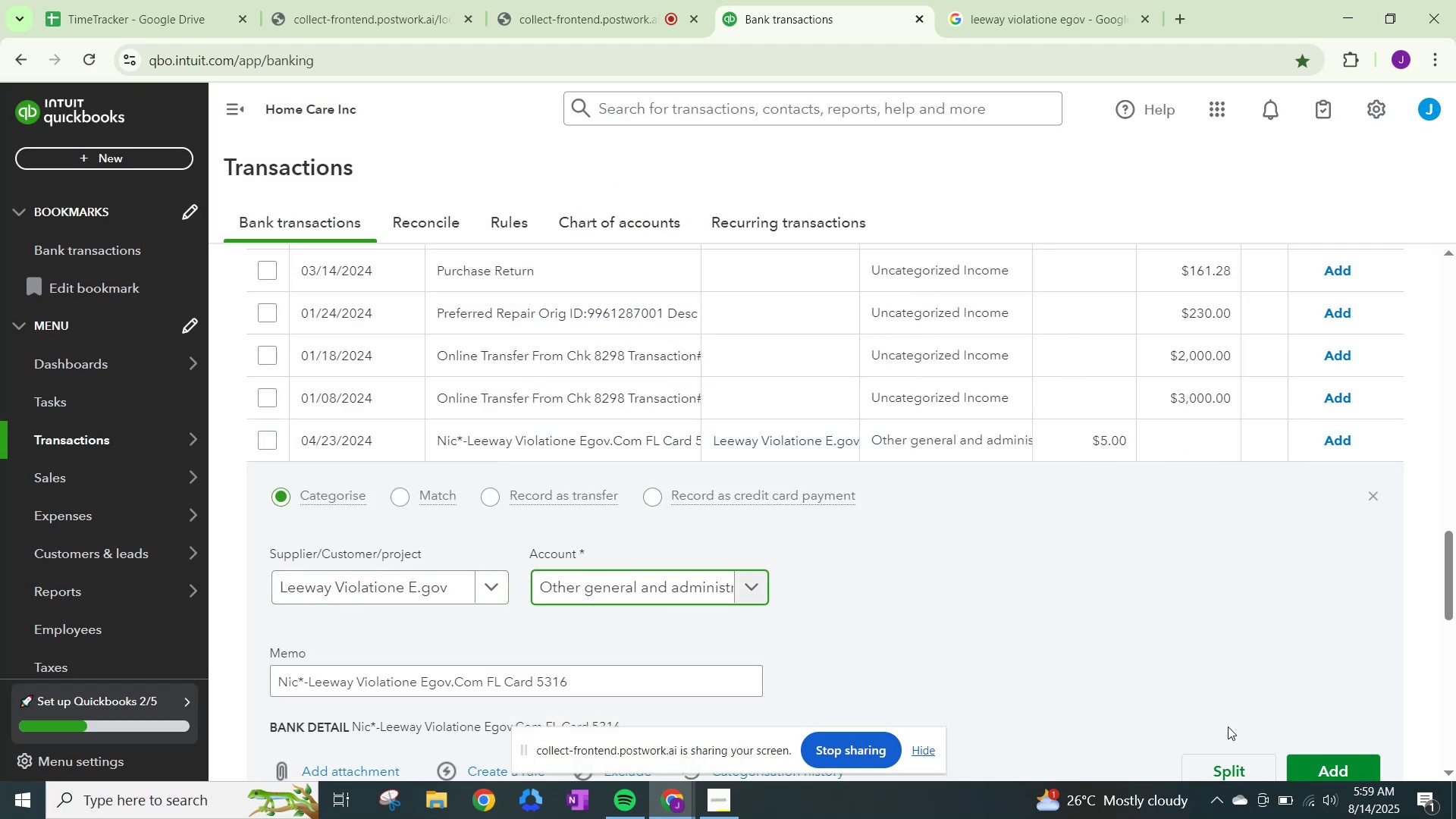 
left_click([1317, 762])
 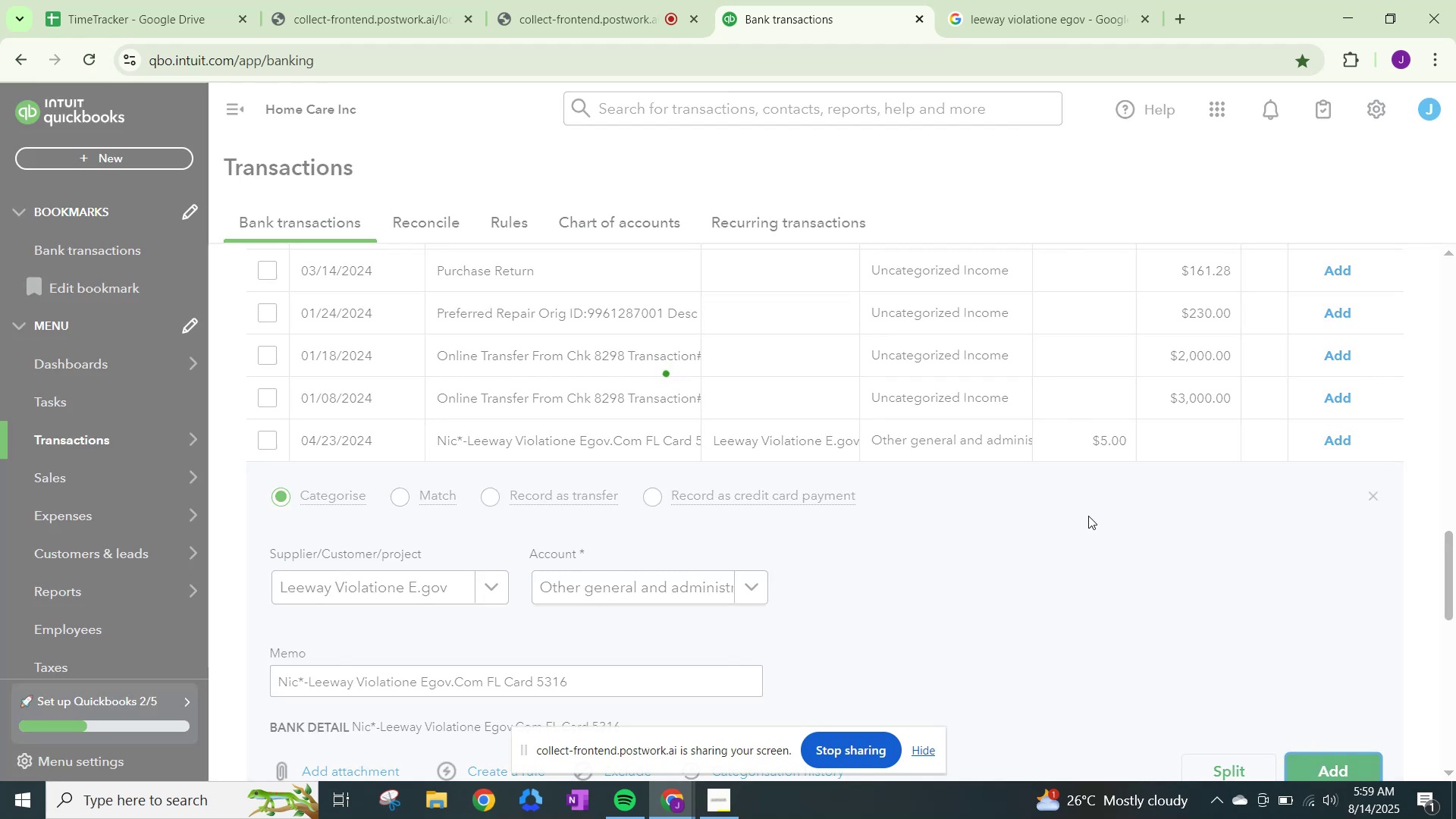 
scroll: coordinate [984, 487], scroll_direction: down, amount: 1.0
 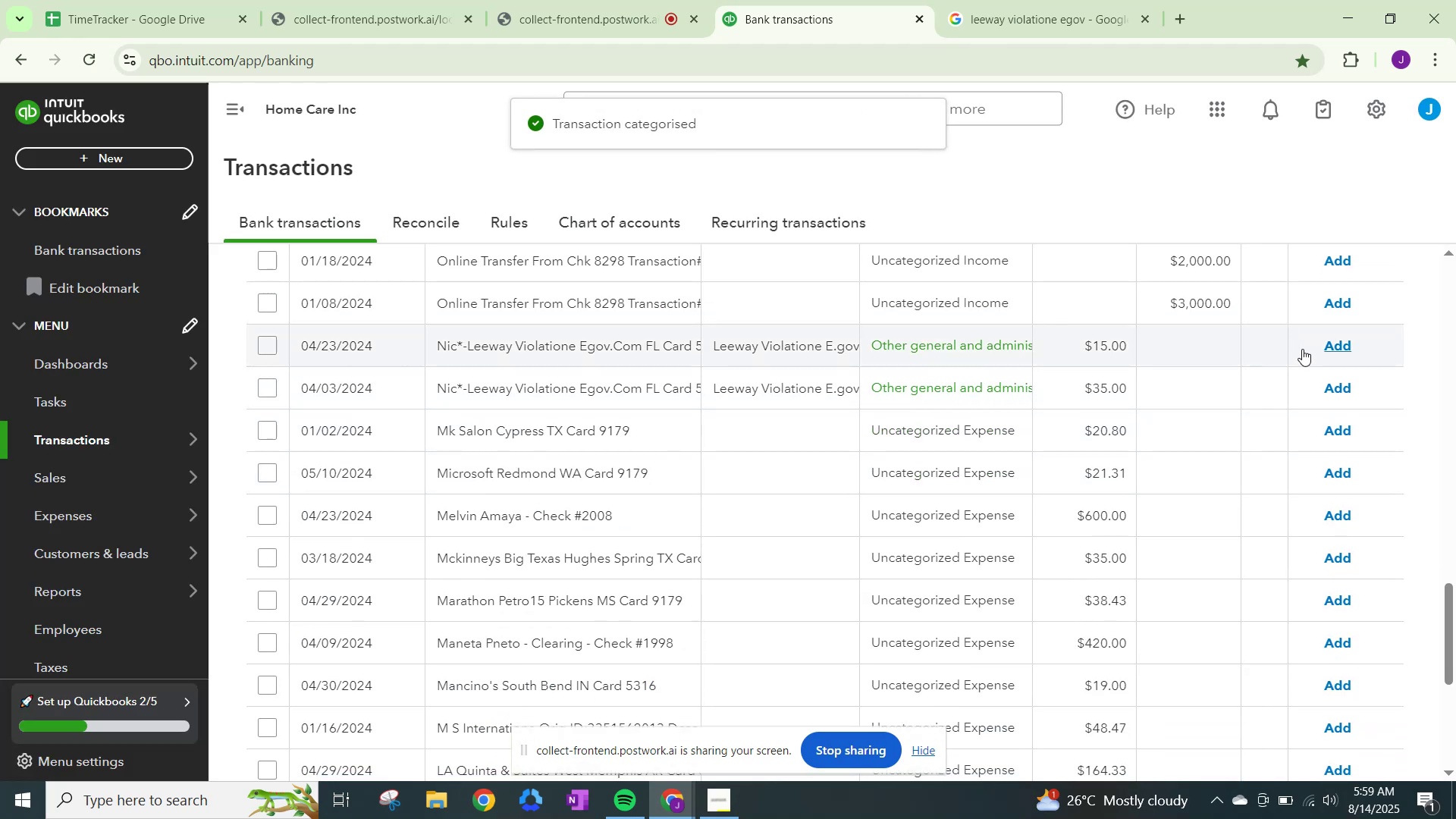 
left_click([1329, 347])
 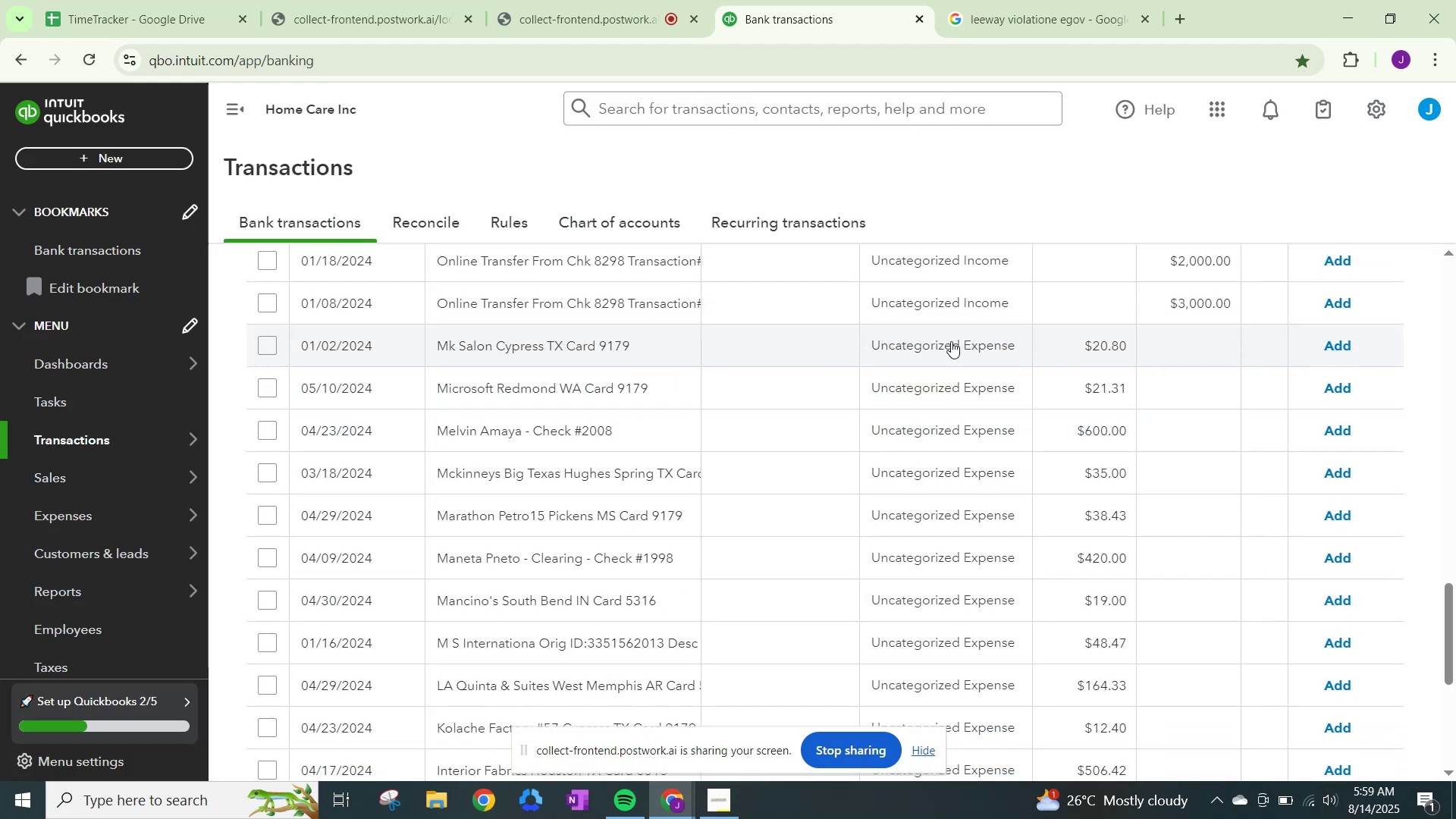 
wait(5.7)
 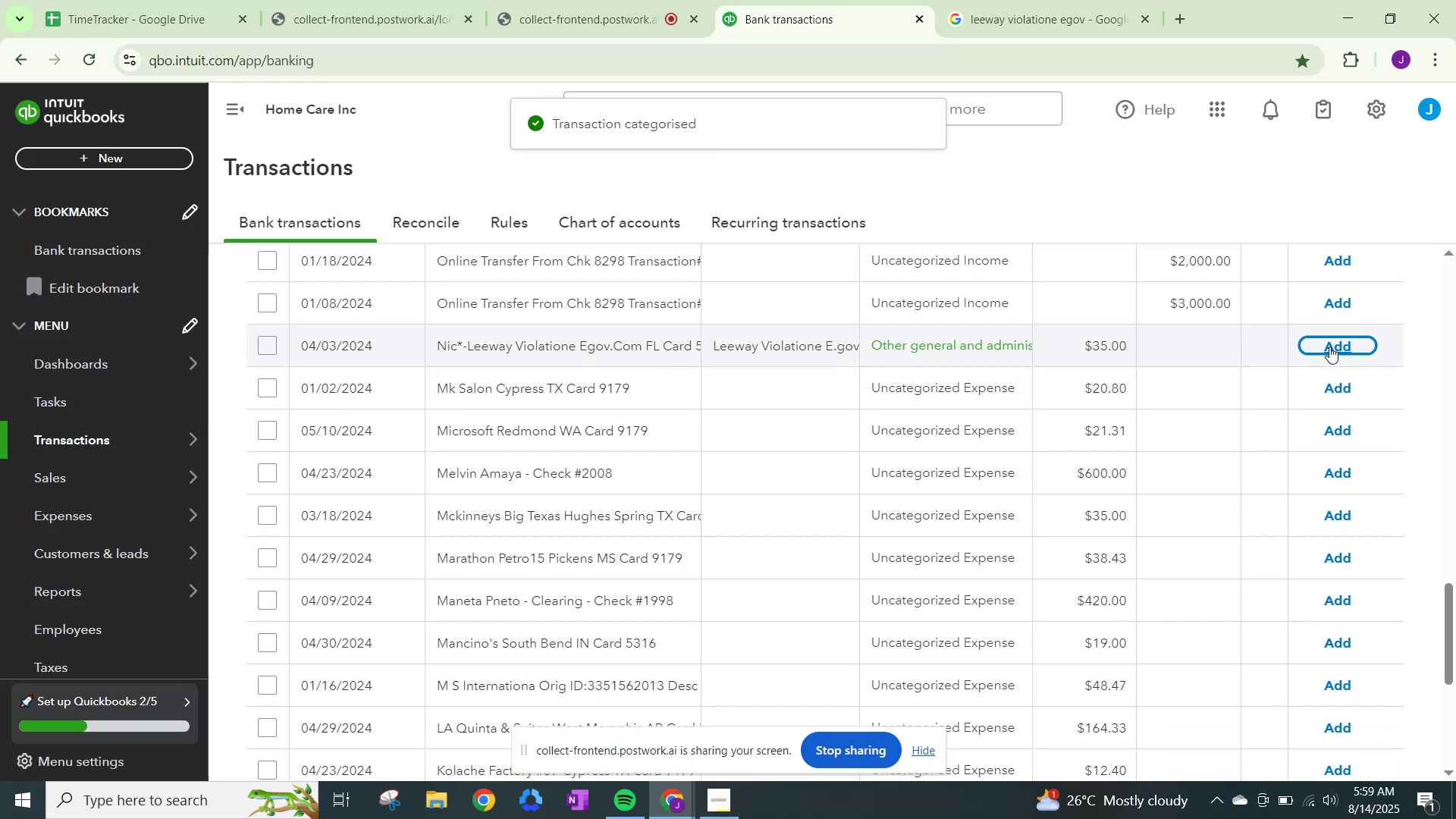 
left_click([951, 340])
 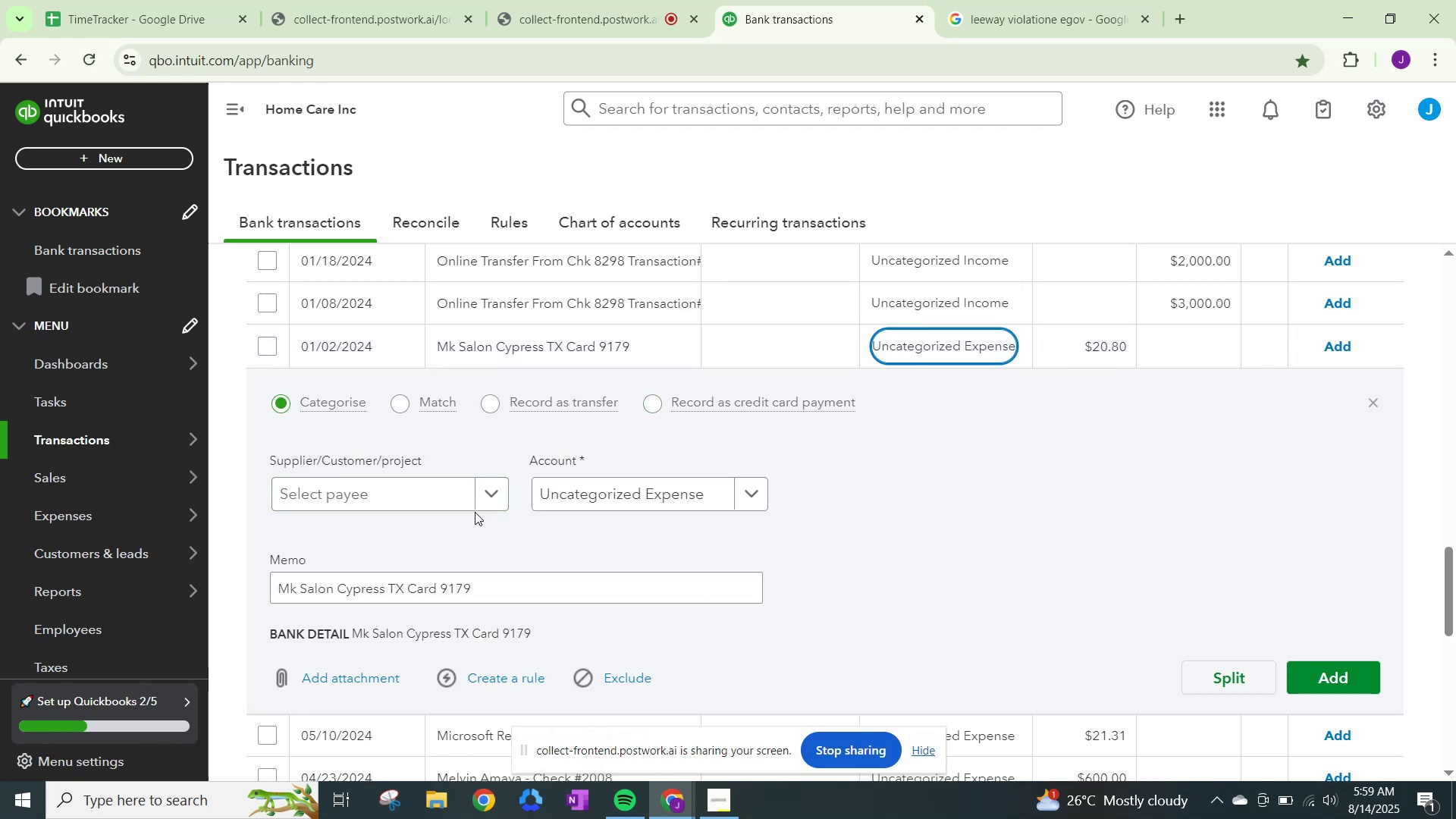 
left_click([494, 493])
 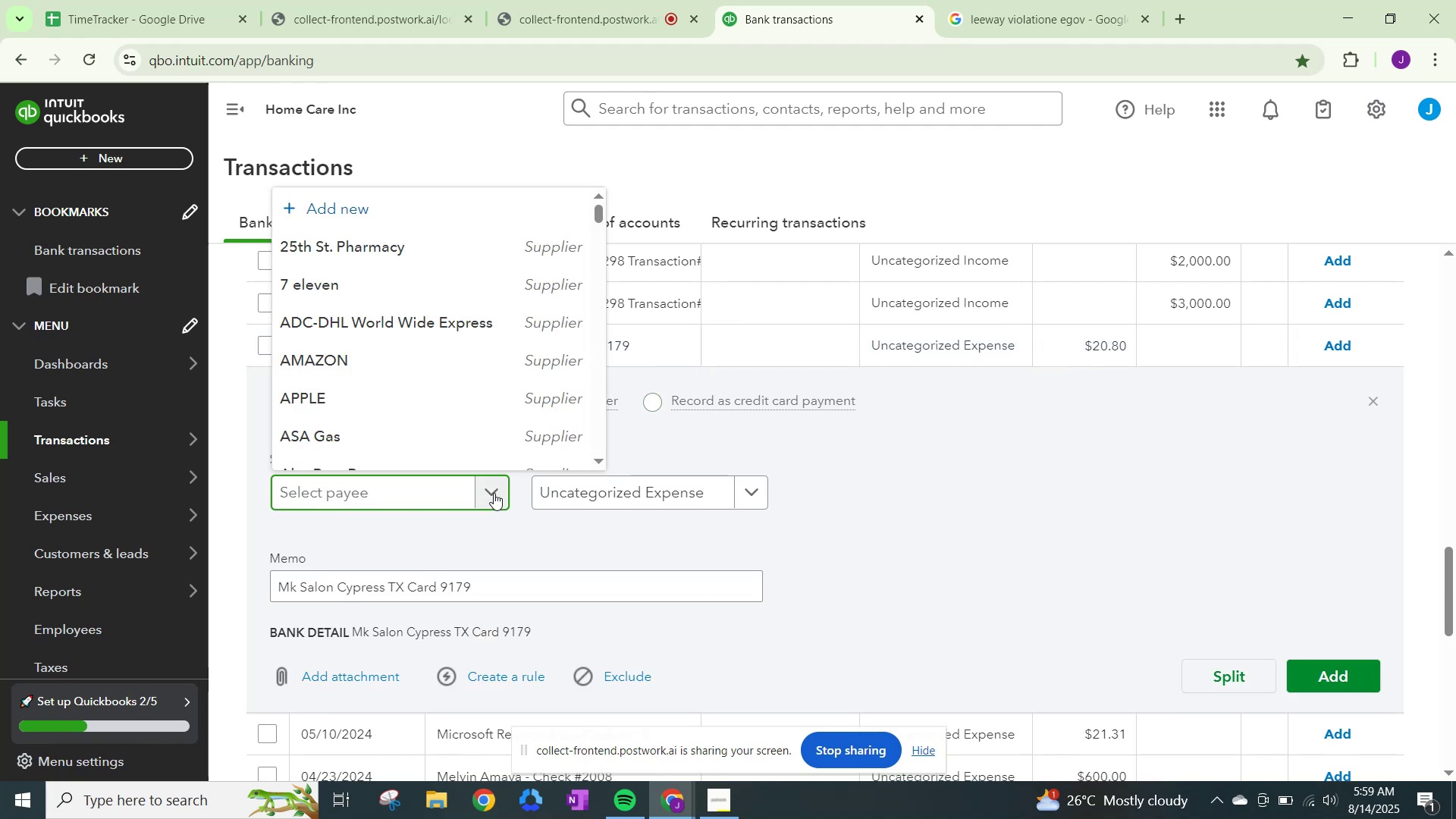 
type(mk)
key(Backspace)
key(Backspace)
key(Backspace)
key(Backspace)
type(MK Salon)
 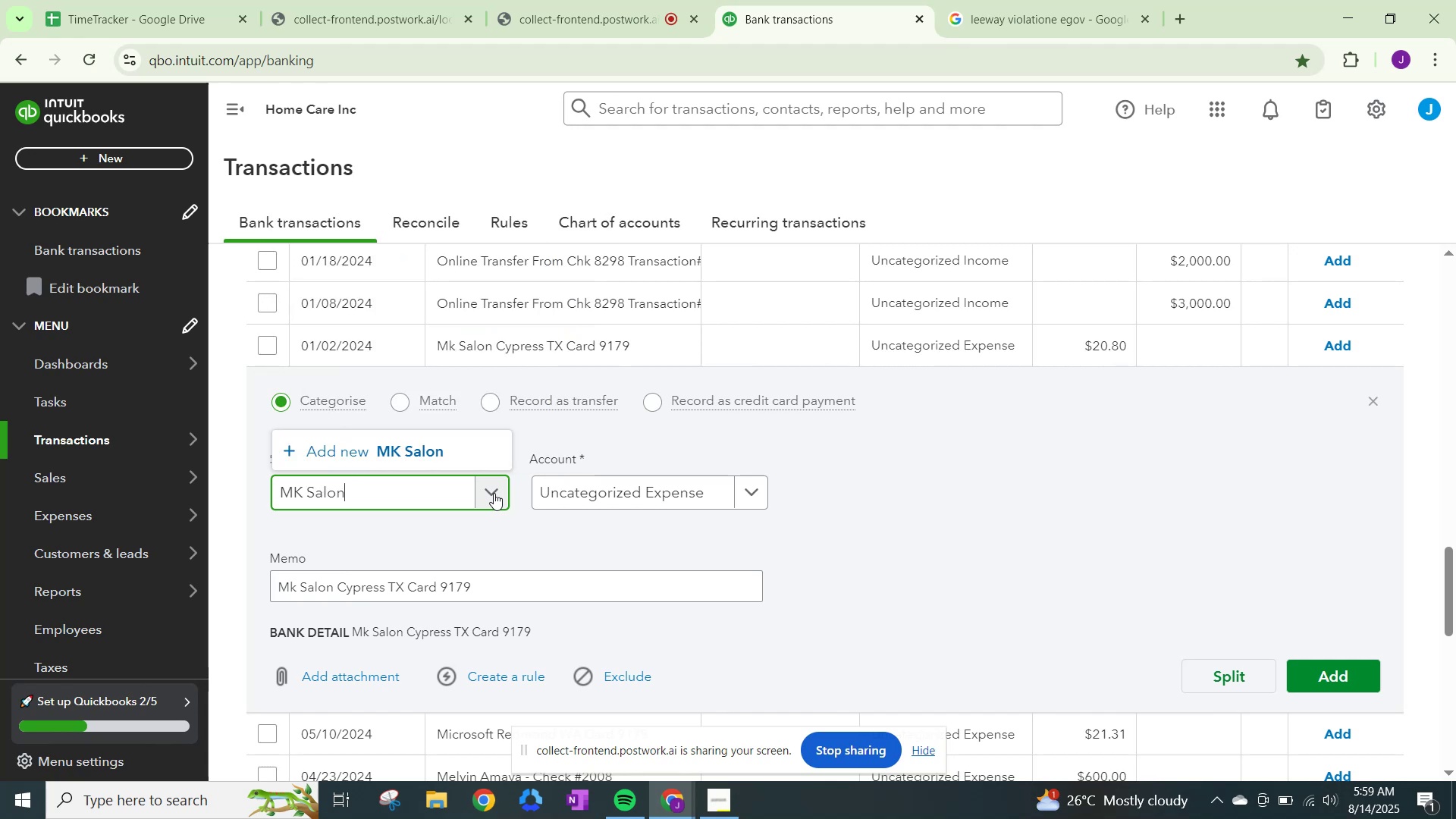 
left_click([442, 450])
 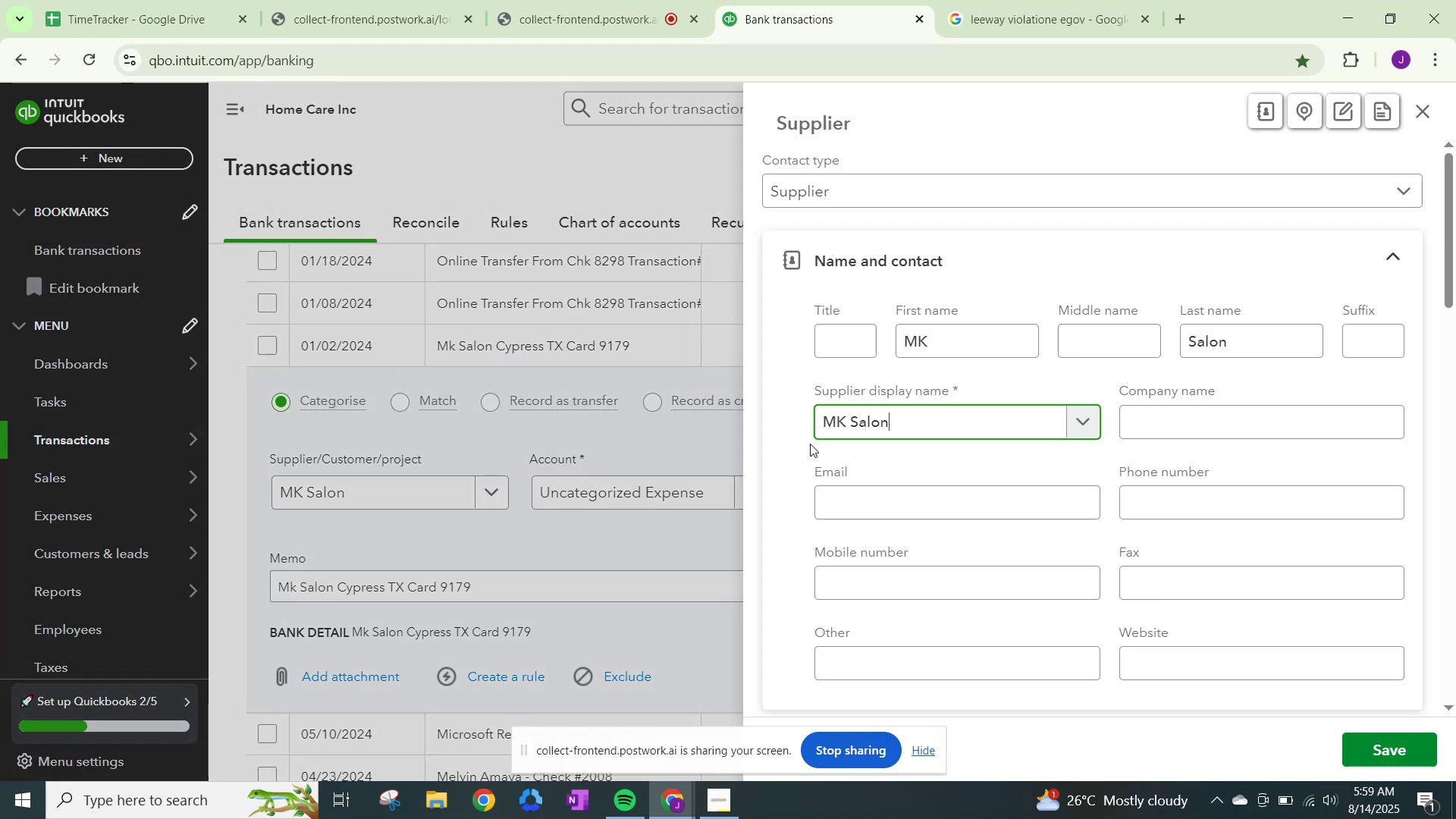 
scroll: coordinate [879, 421], scroll_direction: down, amount: 17.0
 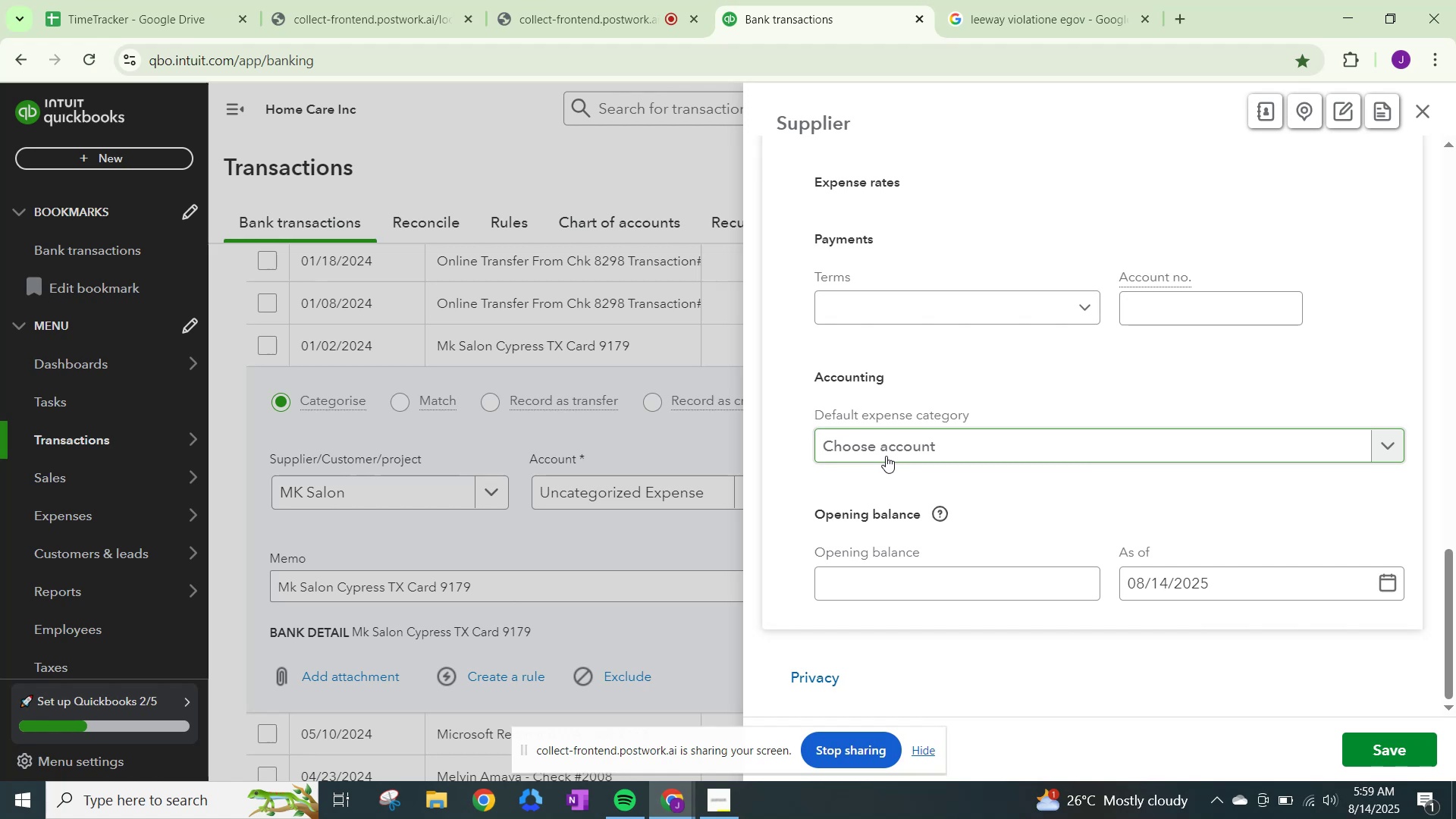 
left_click([886, 456])
 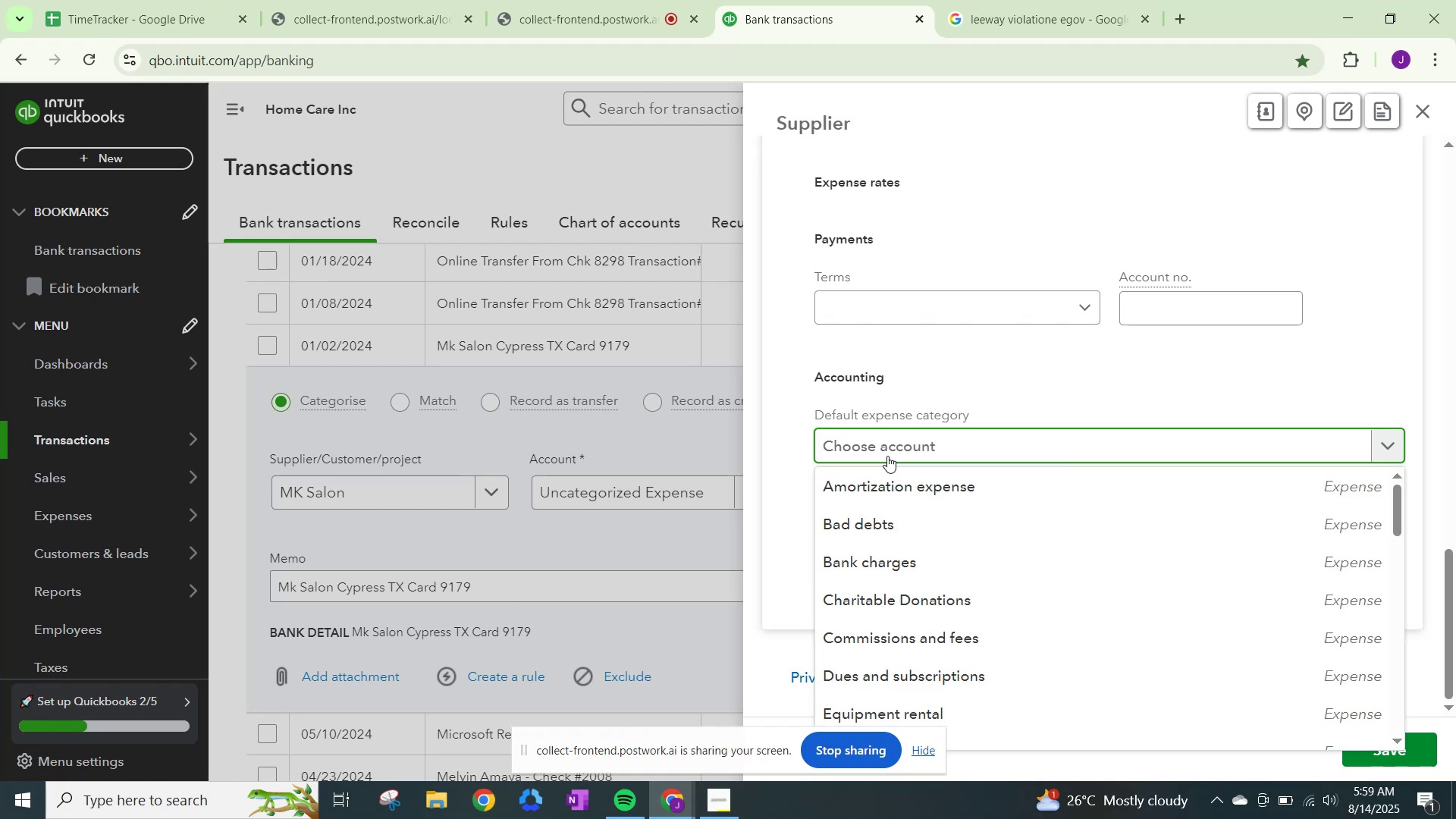 
type(other)
 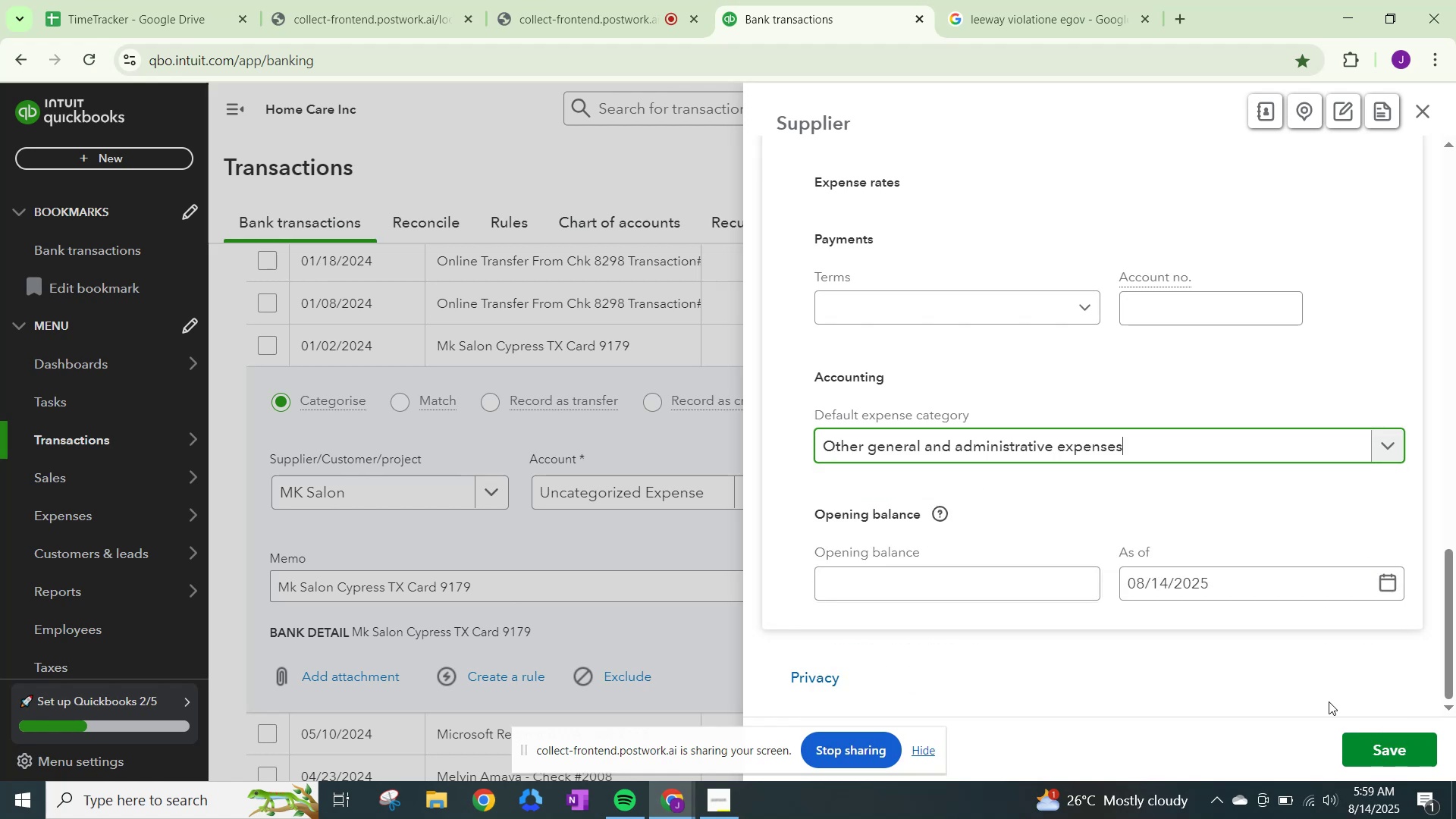 
left_click([1396, 747])
 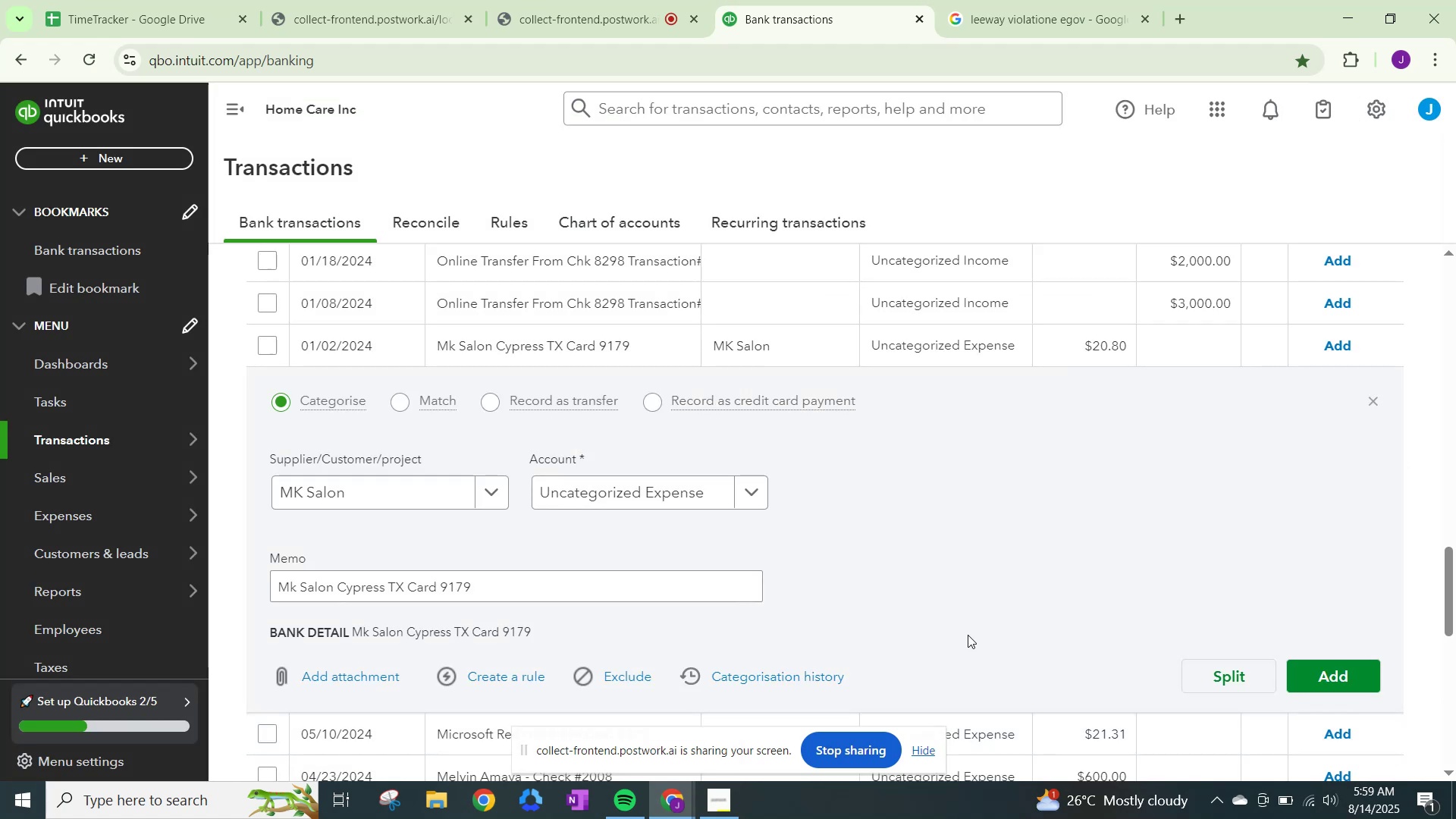 
left_click([659, 490])
 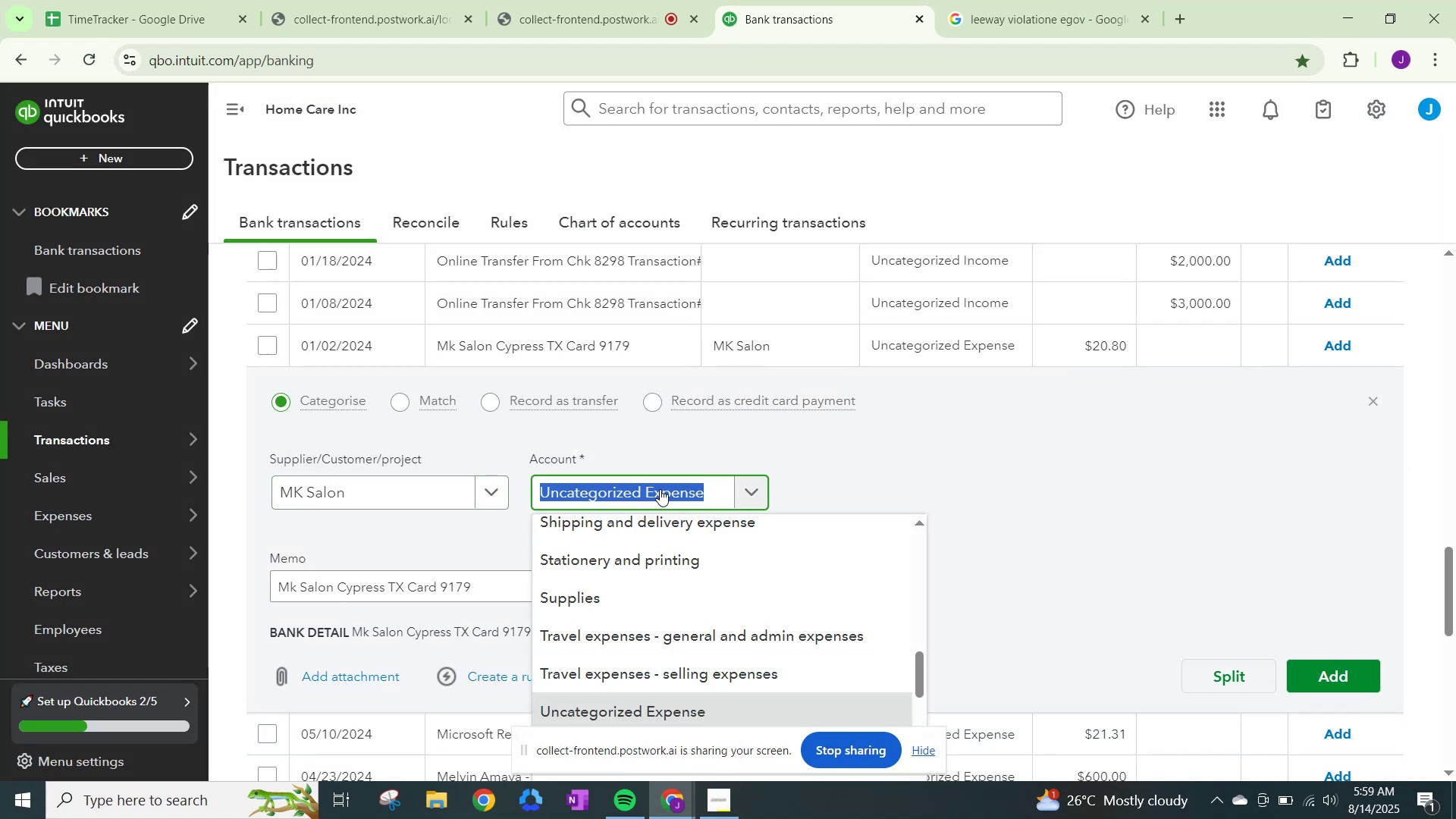 
type(other)
 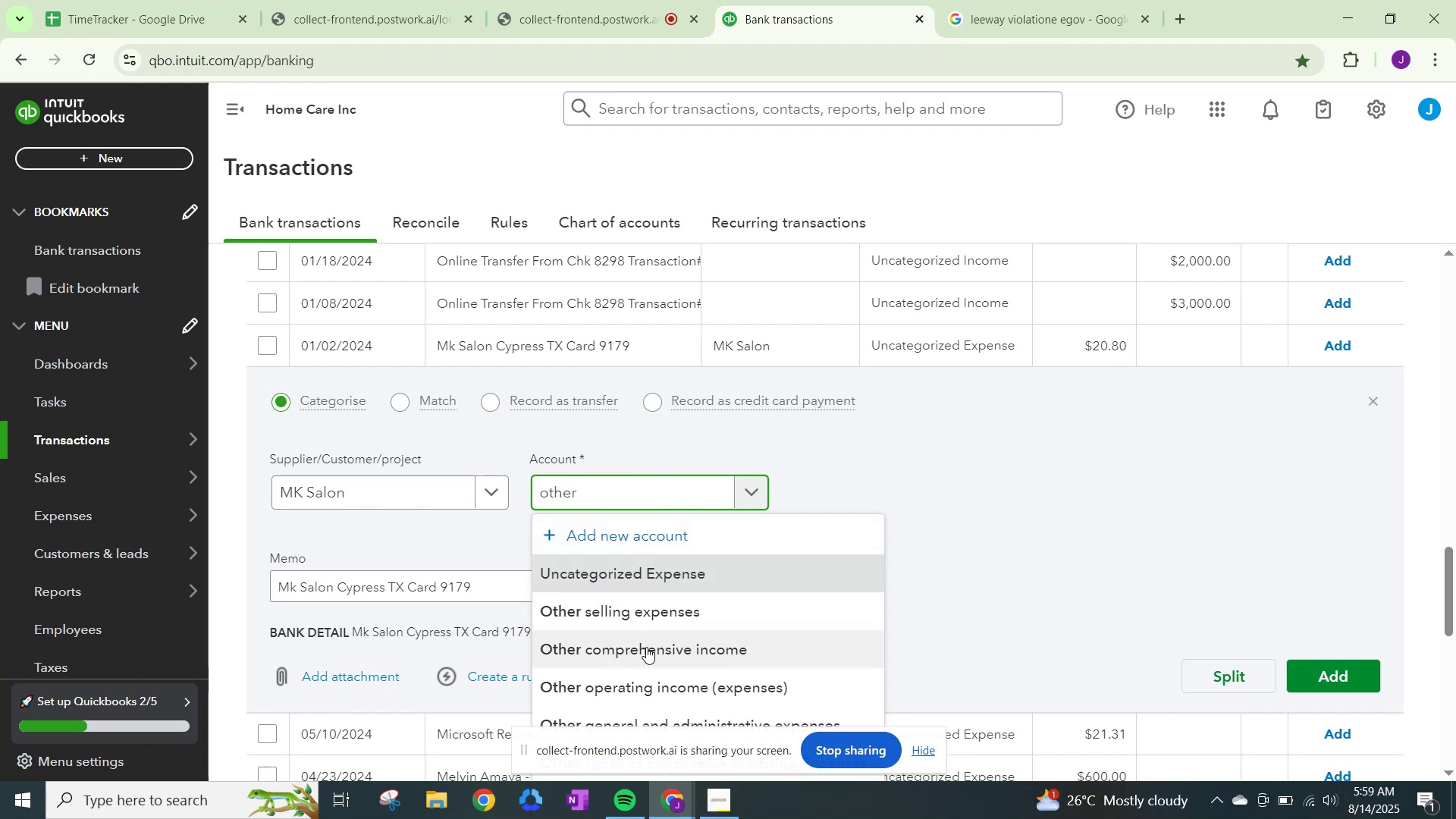 
scroll: coordinate [600, 644], scroll_direction: down, amount: 3.0
 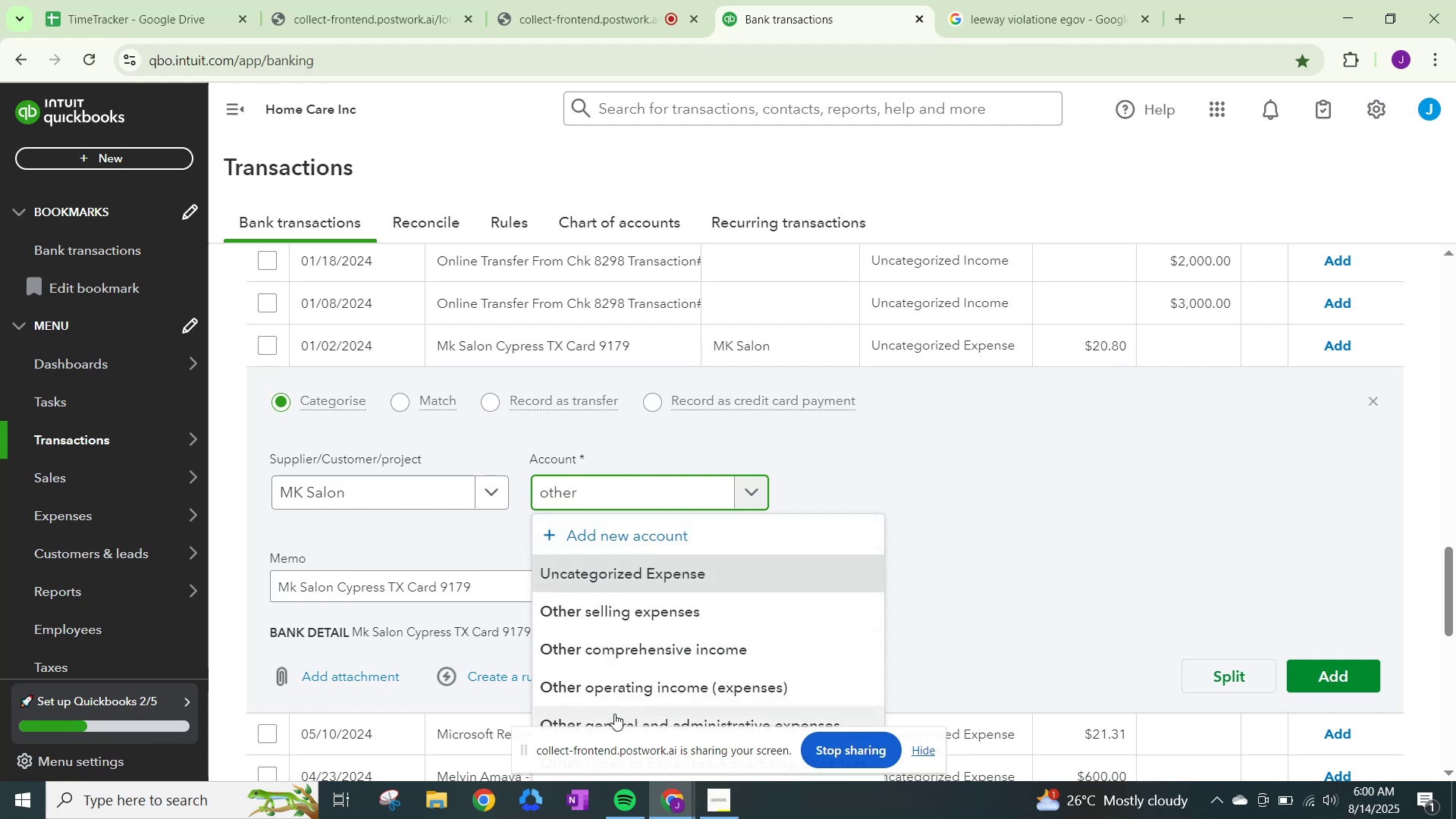 
left_click([614, 714])
 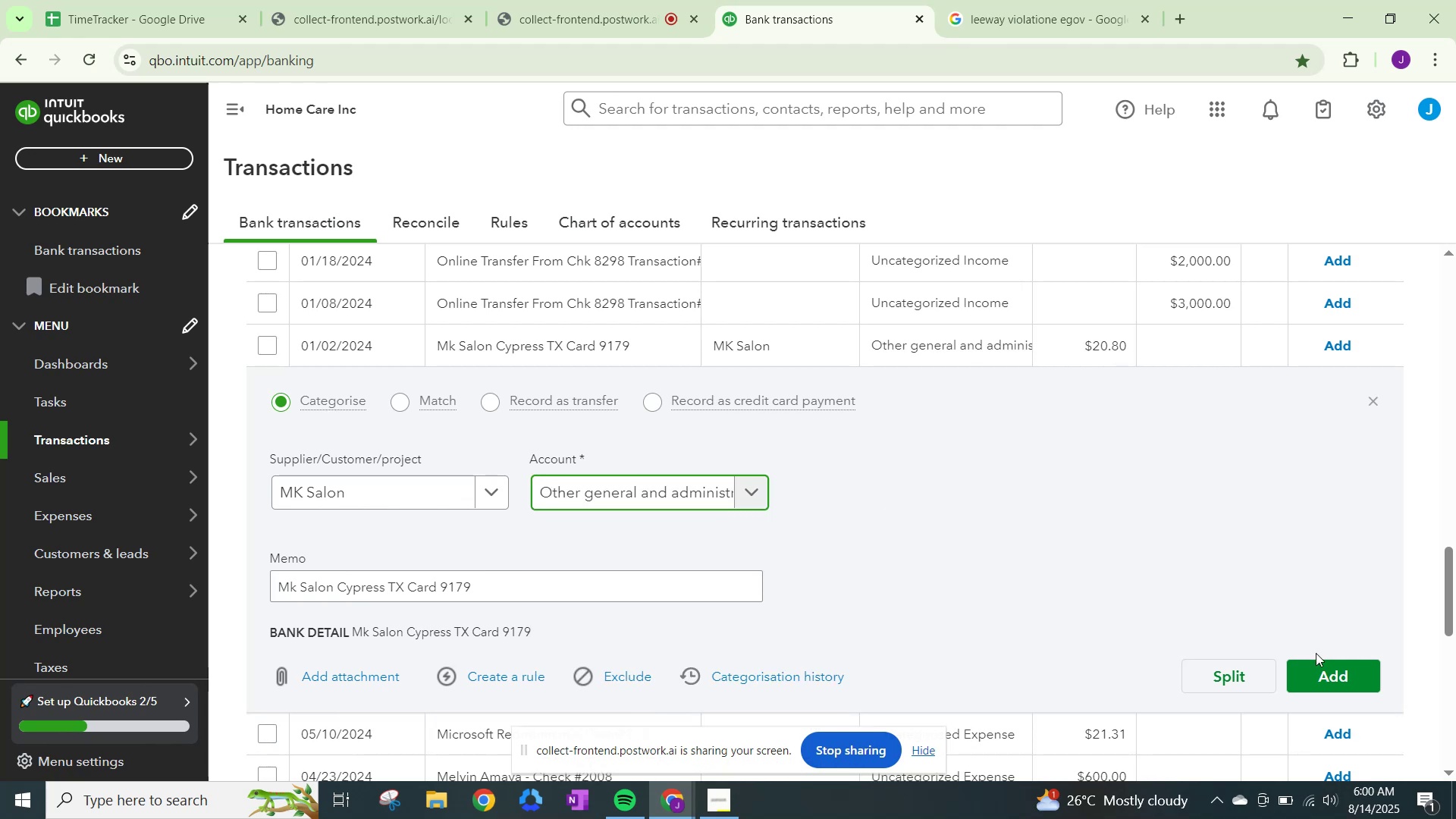 
left_click([1337, 676])
 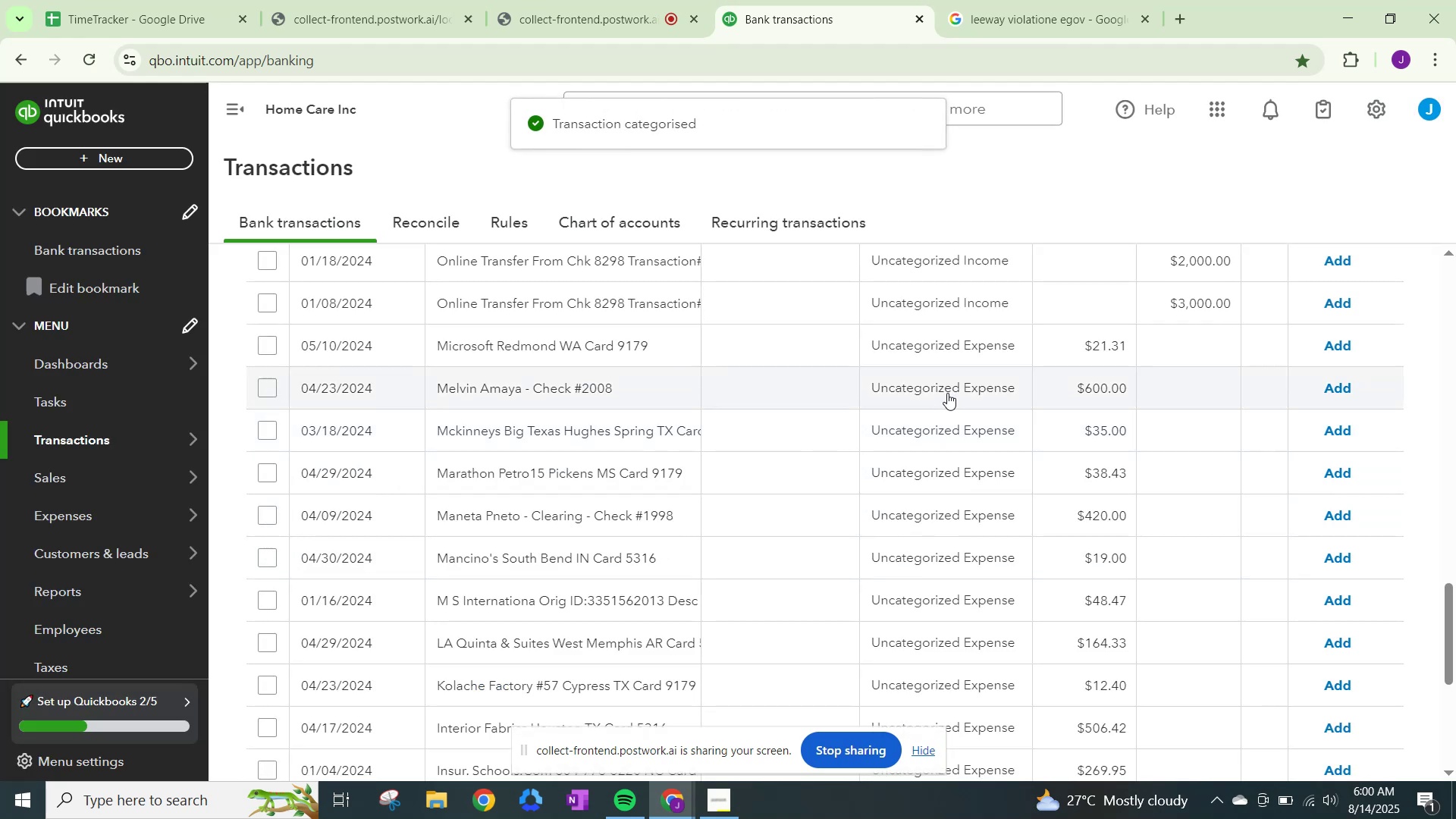 
wait(15.69)
 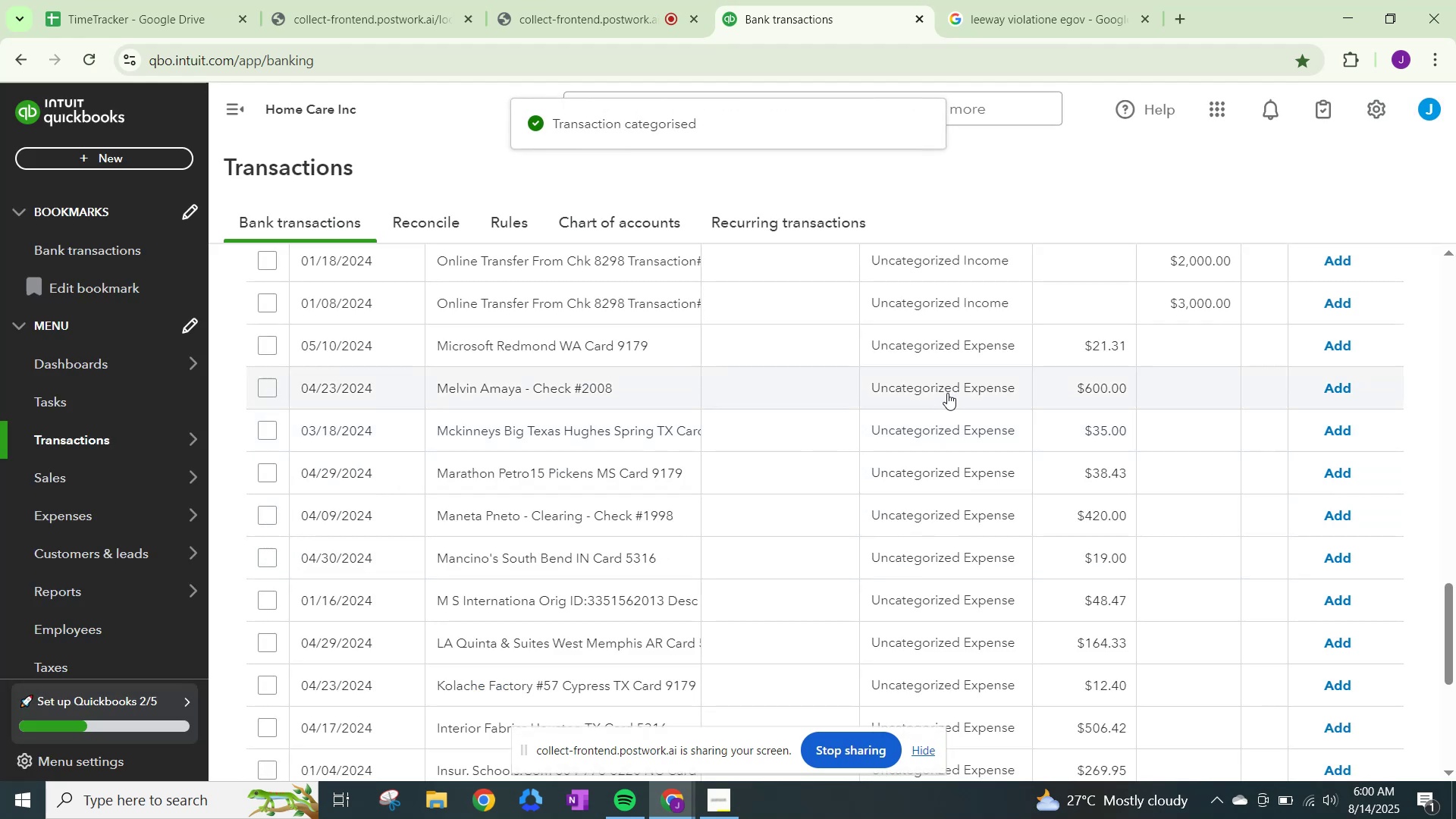 
type(microsoft redmond)
 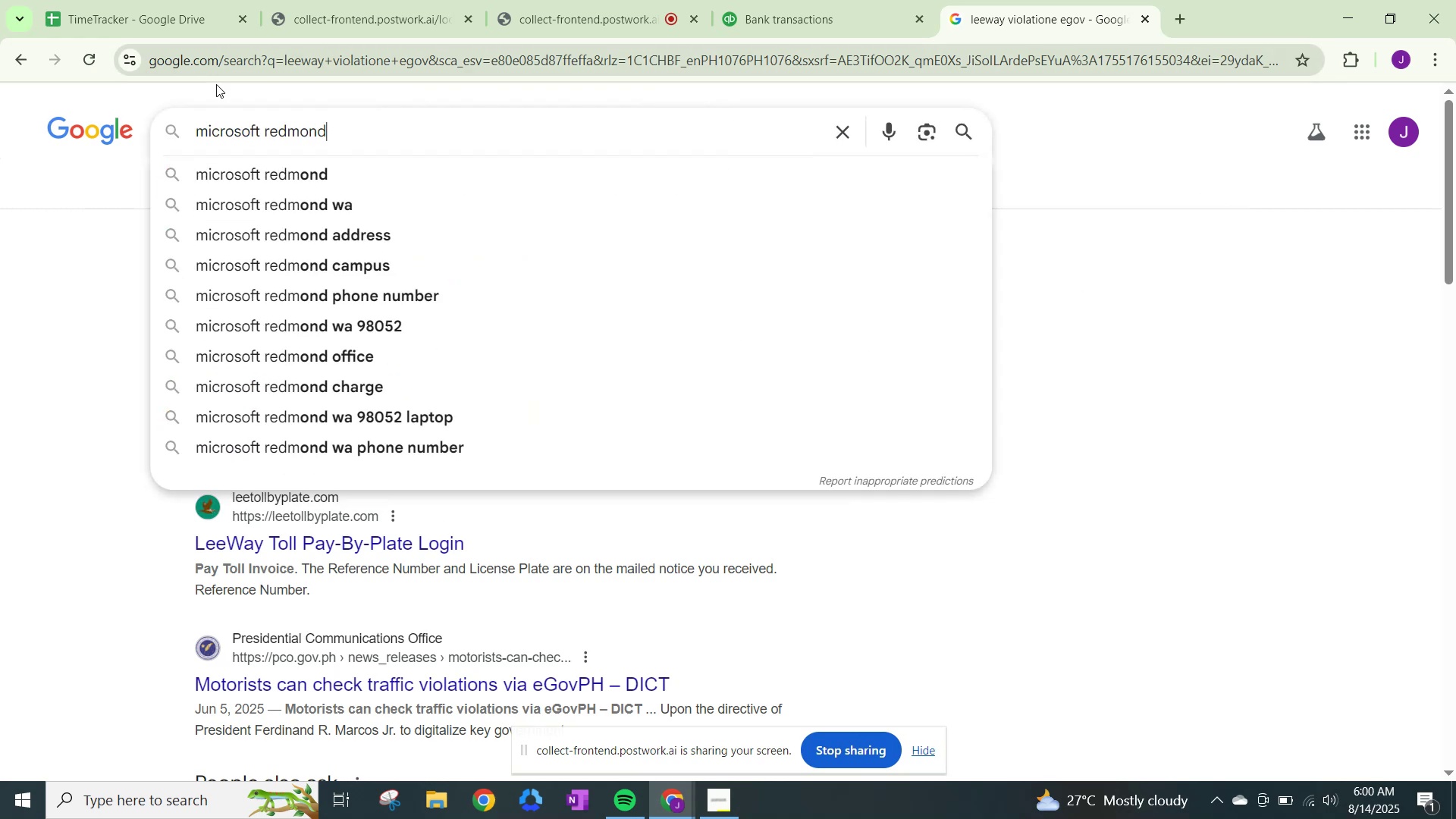 
left_click([216, 177])
 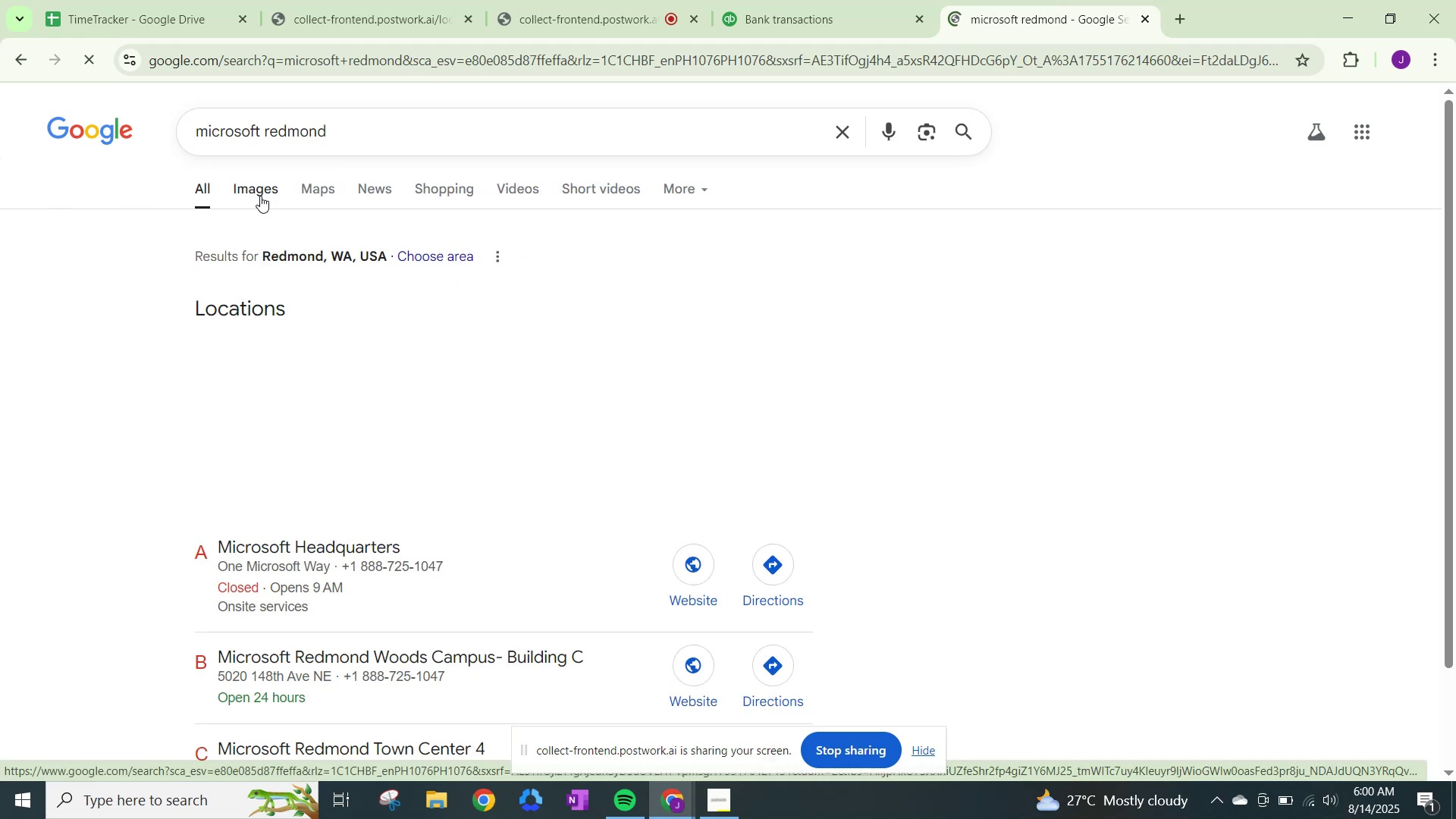 
scroll: coordinate [288, 276], scroll_direction: down, amount: 5.0
 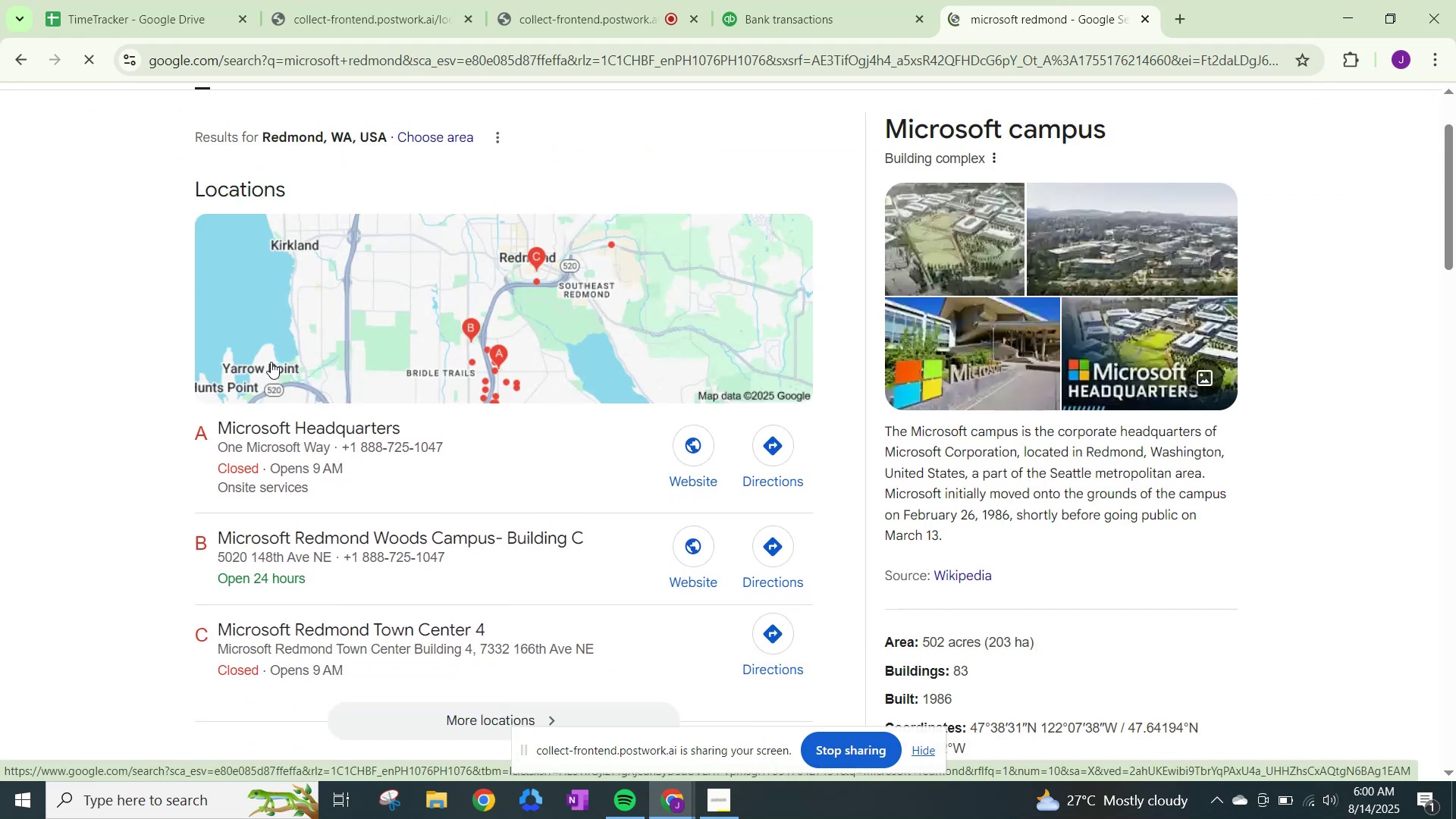 
wait(6.08)
 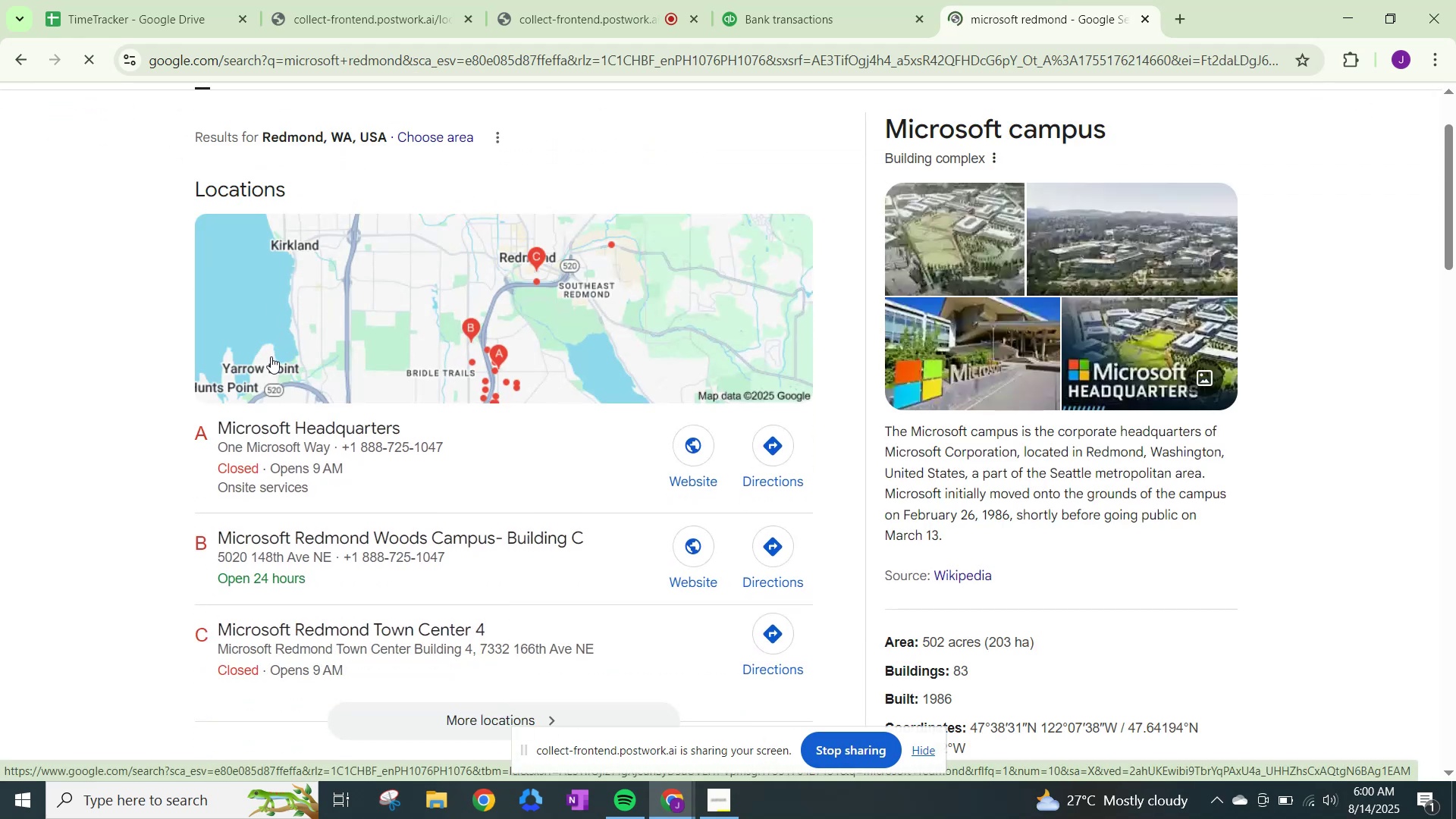 
left_click([844, 7])
 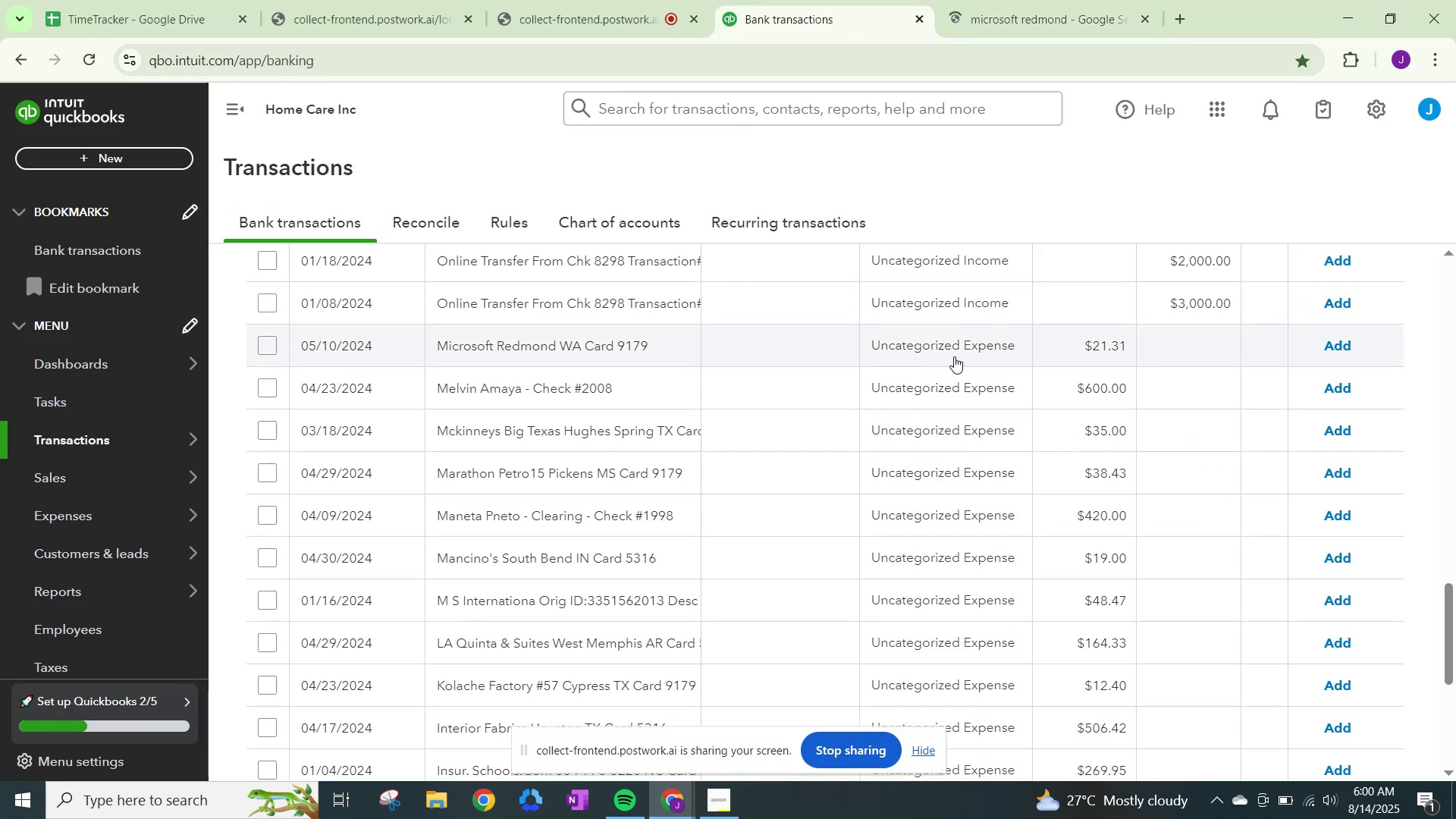 
left_click([962, 347])
 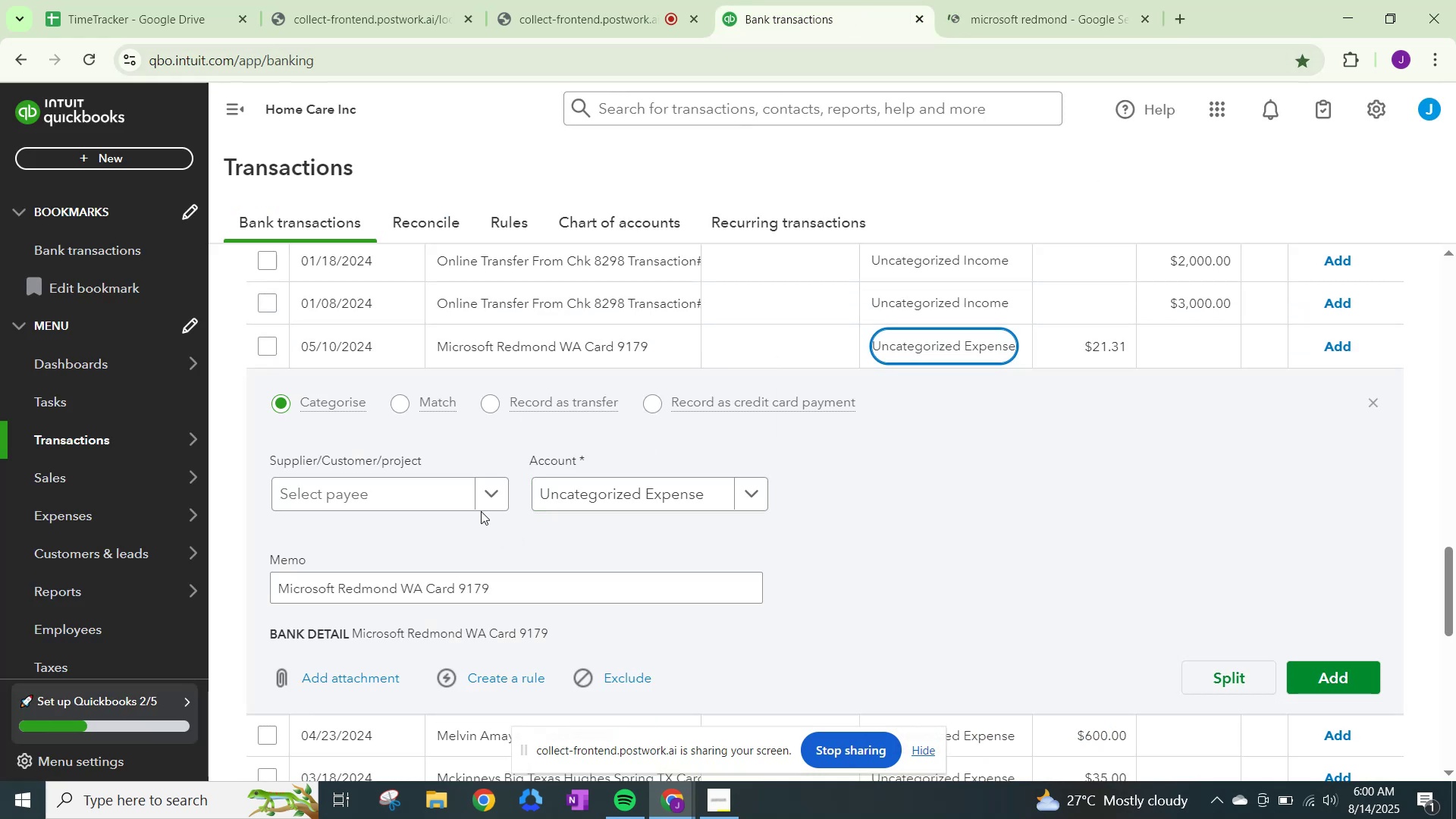 
left_click([497, 491])
 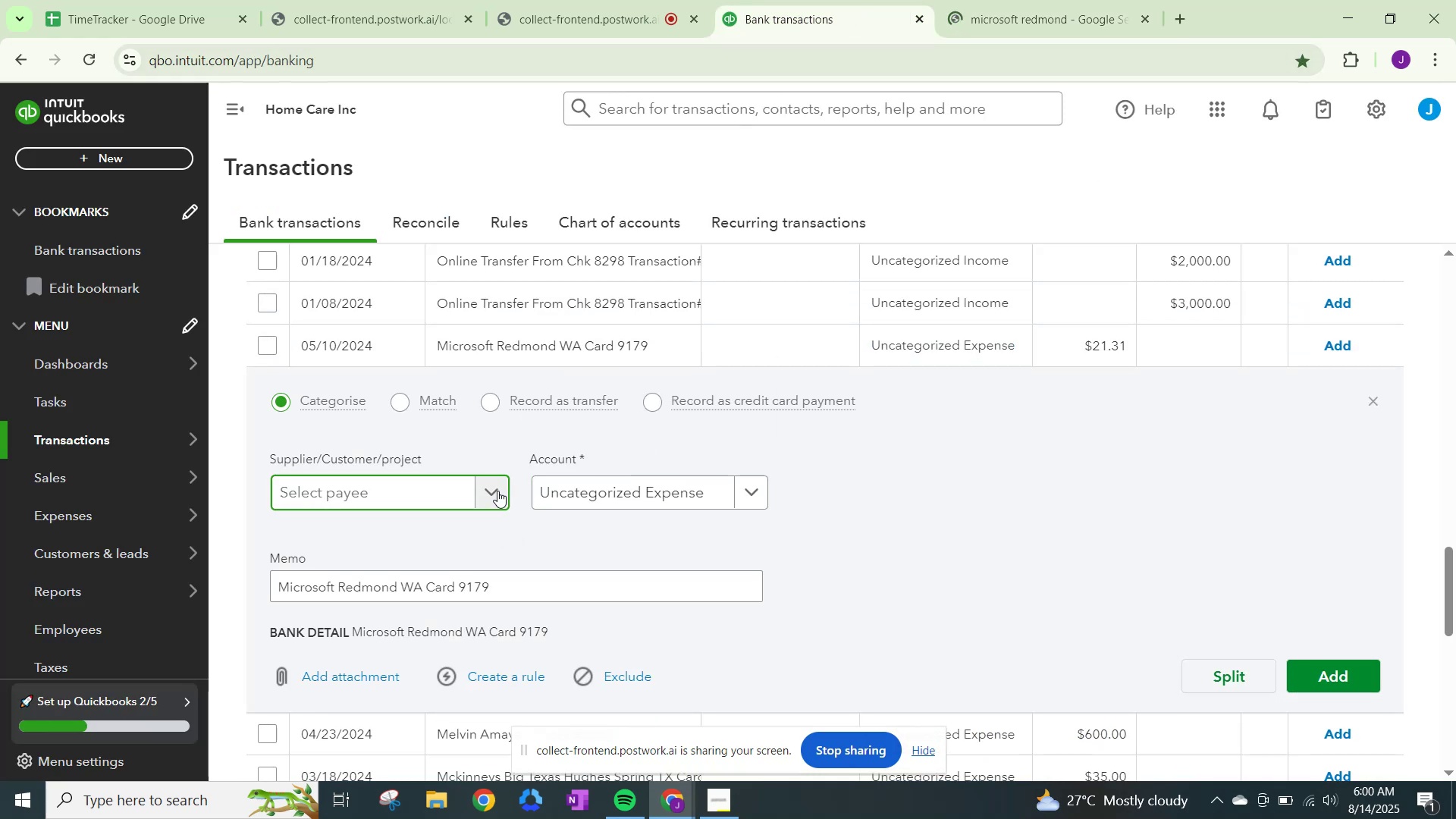 
type(Microsoft)
 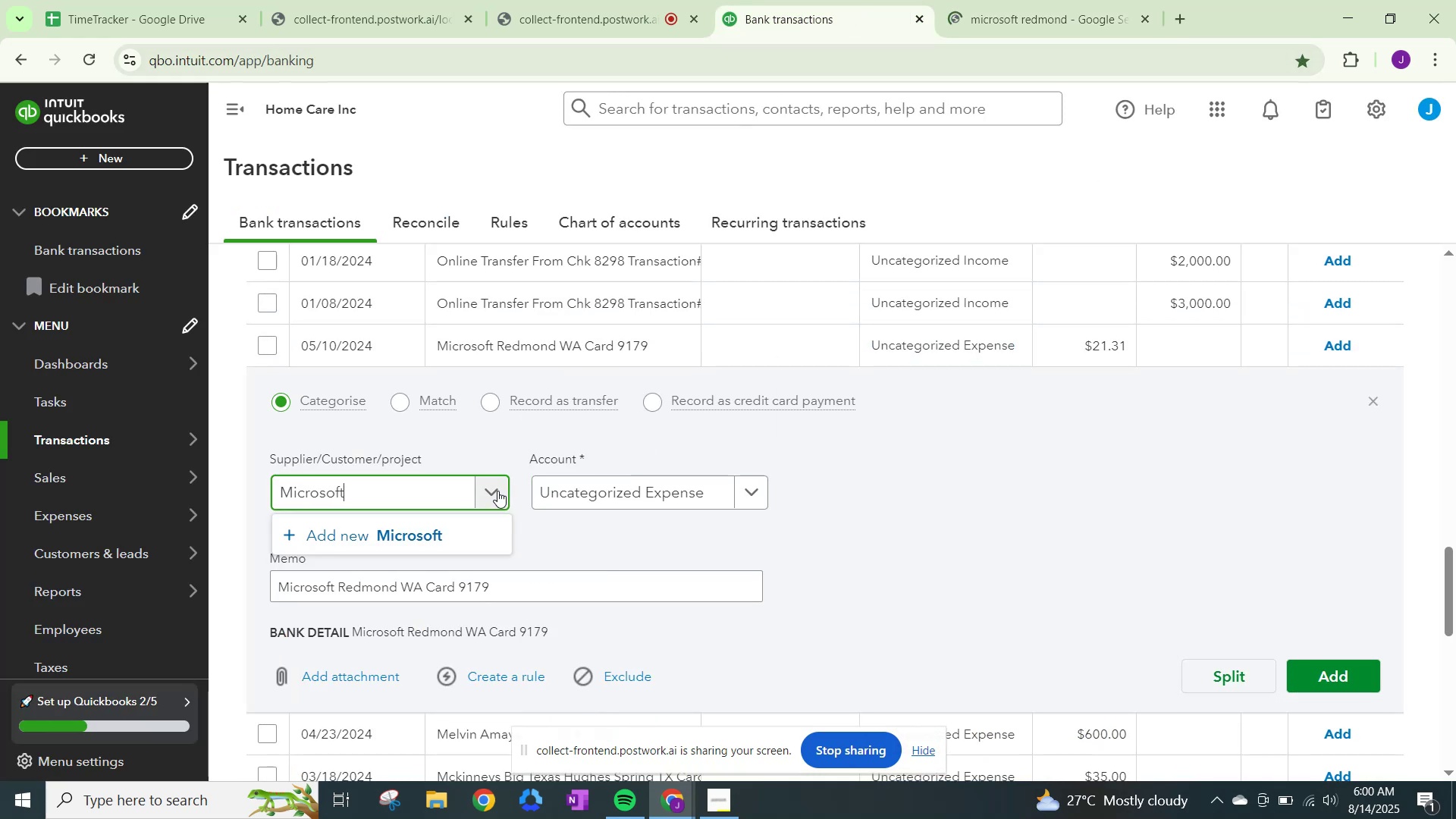 
mouse_move([281, 494])
 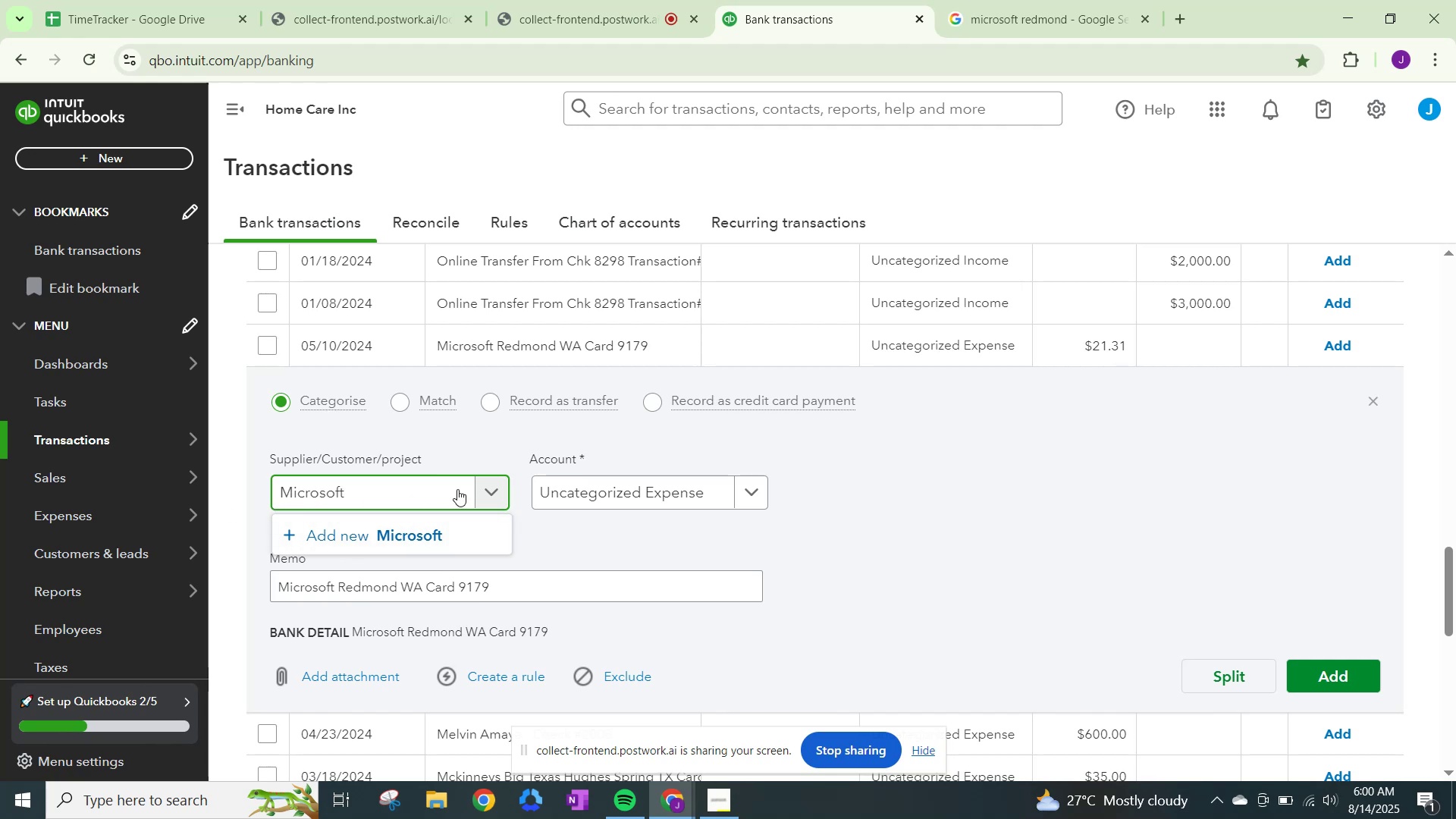 
left_click([440, 529])
 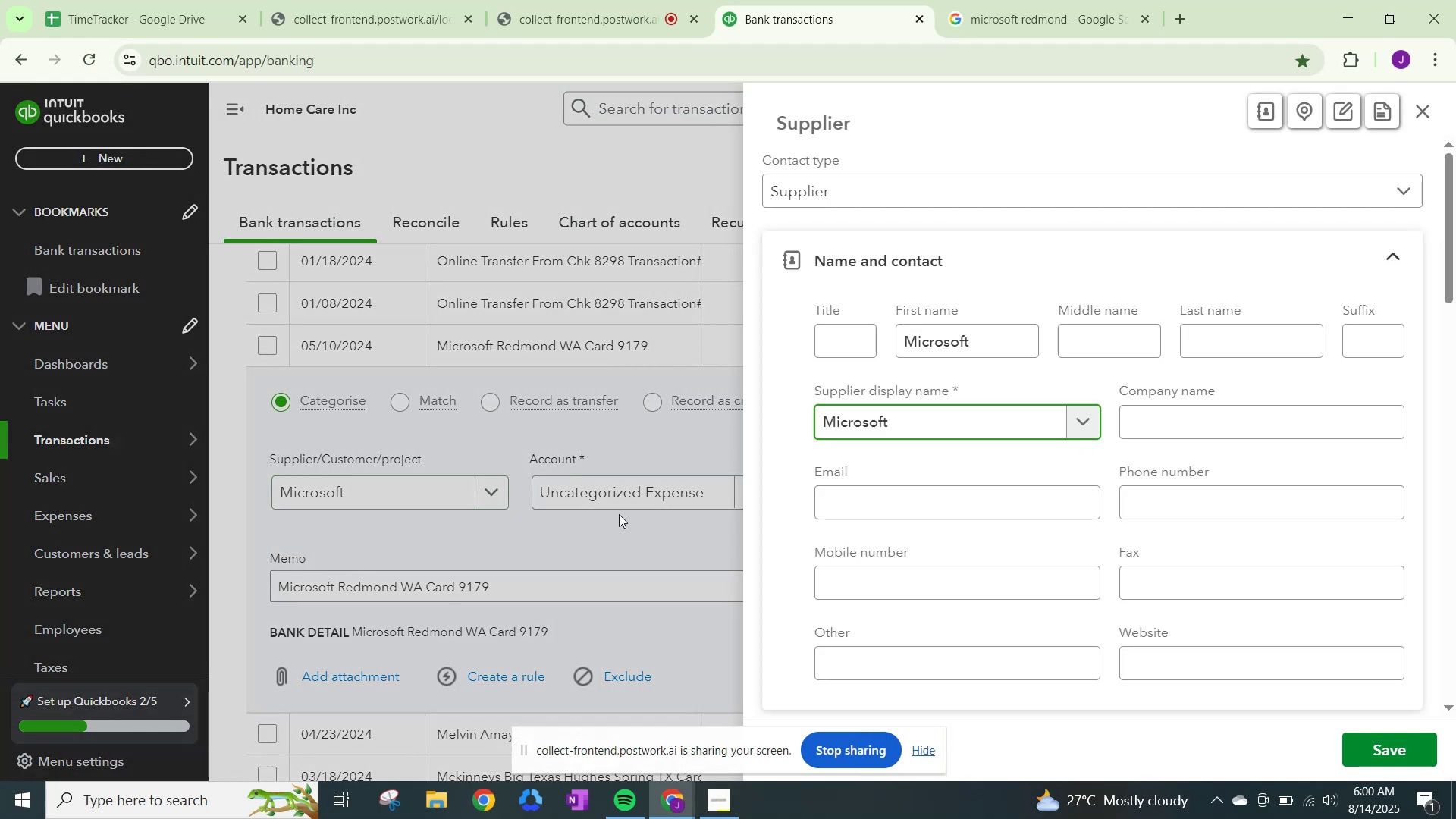 
scroll: coordinate [937, 504], scroll_direction: down, amount: 16.0
 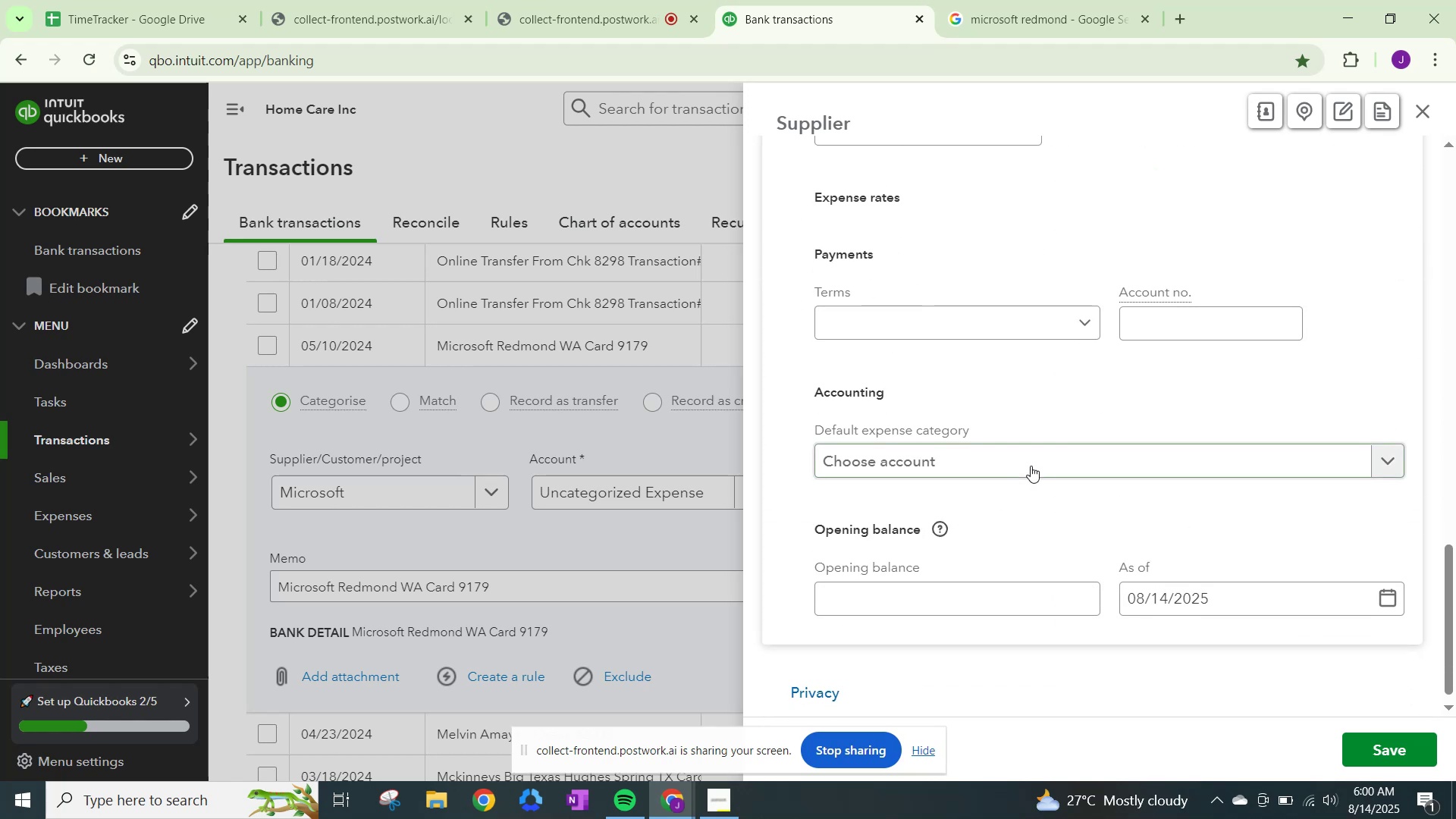 
left_click([1031, 466])
 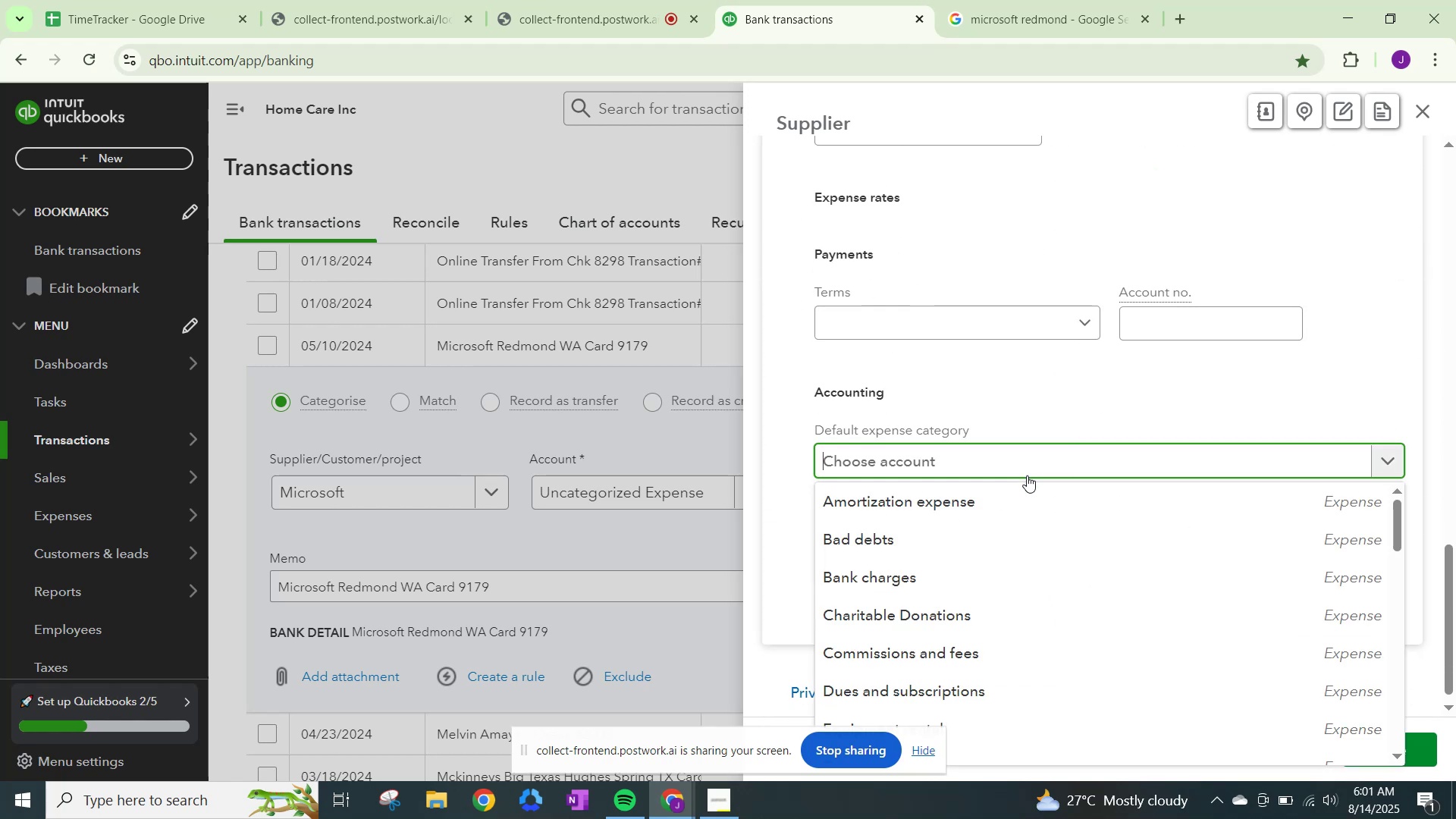 
scroll: coordinate [1020, 504], scroll_direction: down, amount: 2.0
 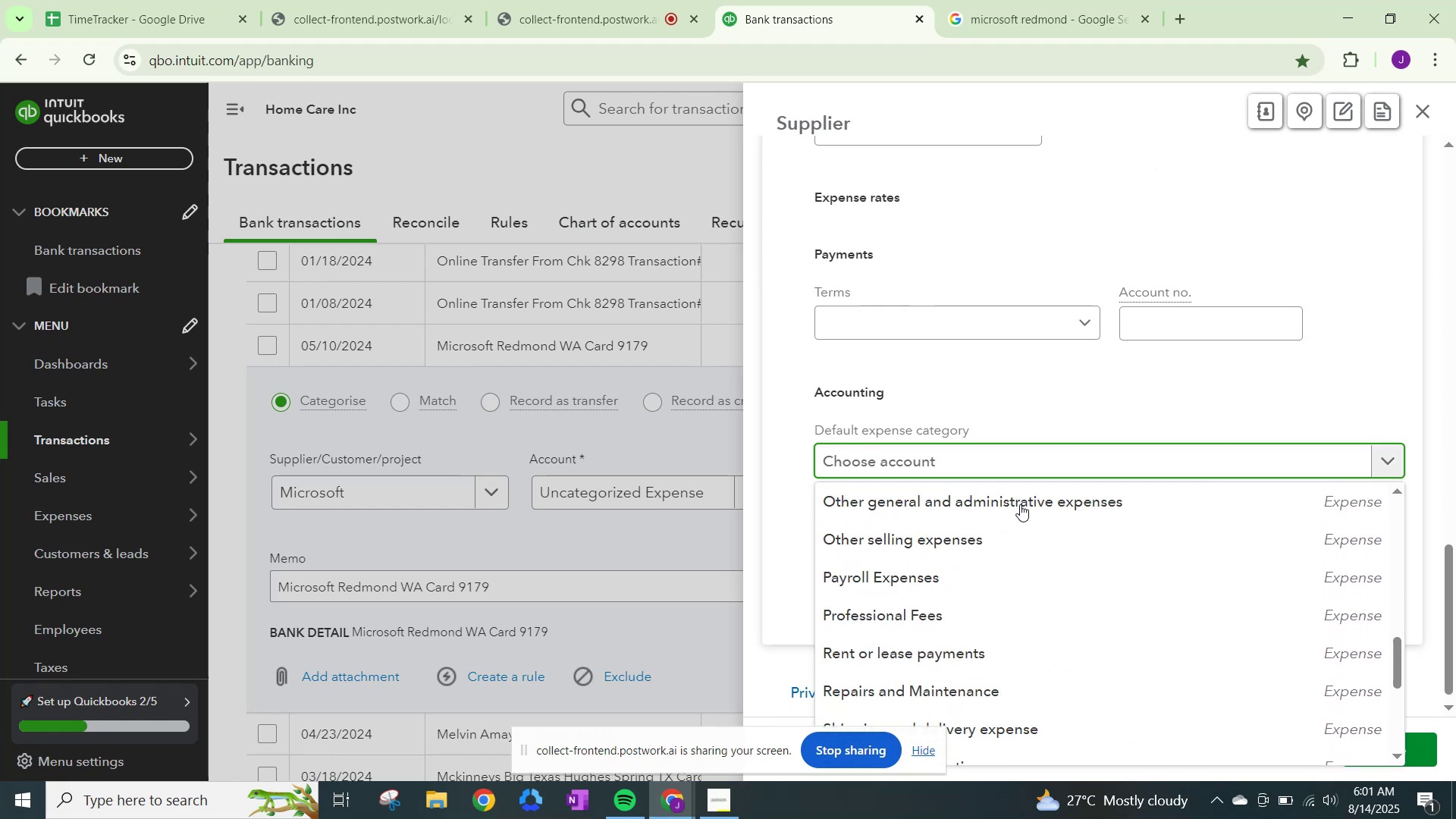 
scroll: coordinate [1020, 504], scroll_direction: up, amount: 1.0
 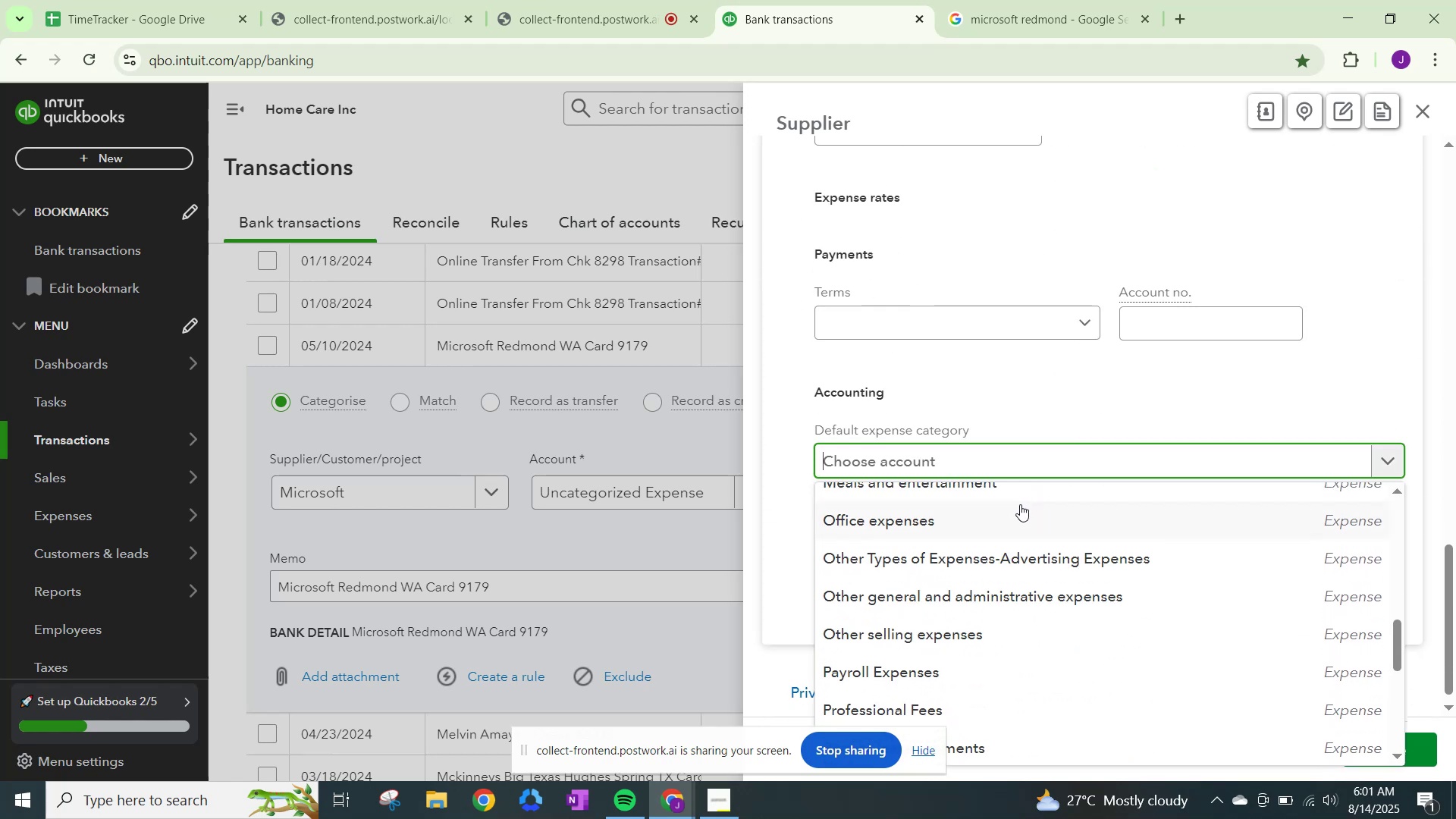 
scroll: coordinate [1020, 504], scroll_direction: down, amount: 1.0
 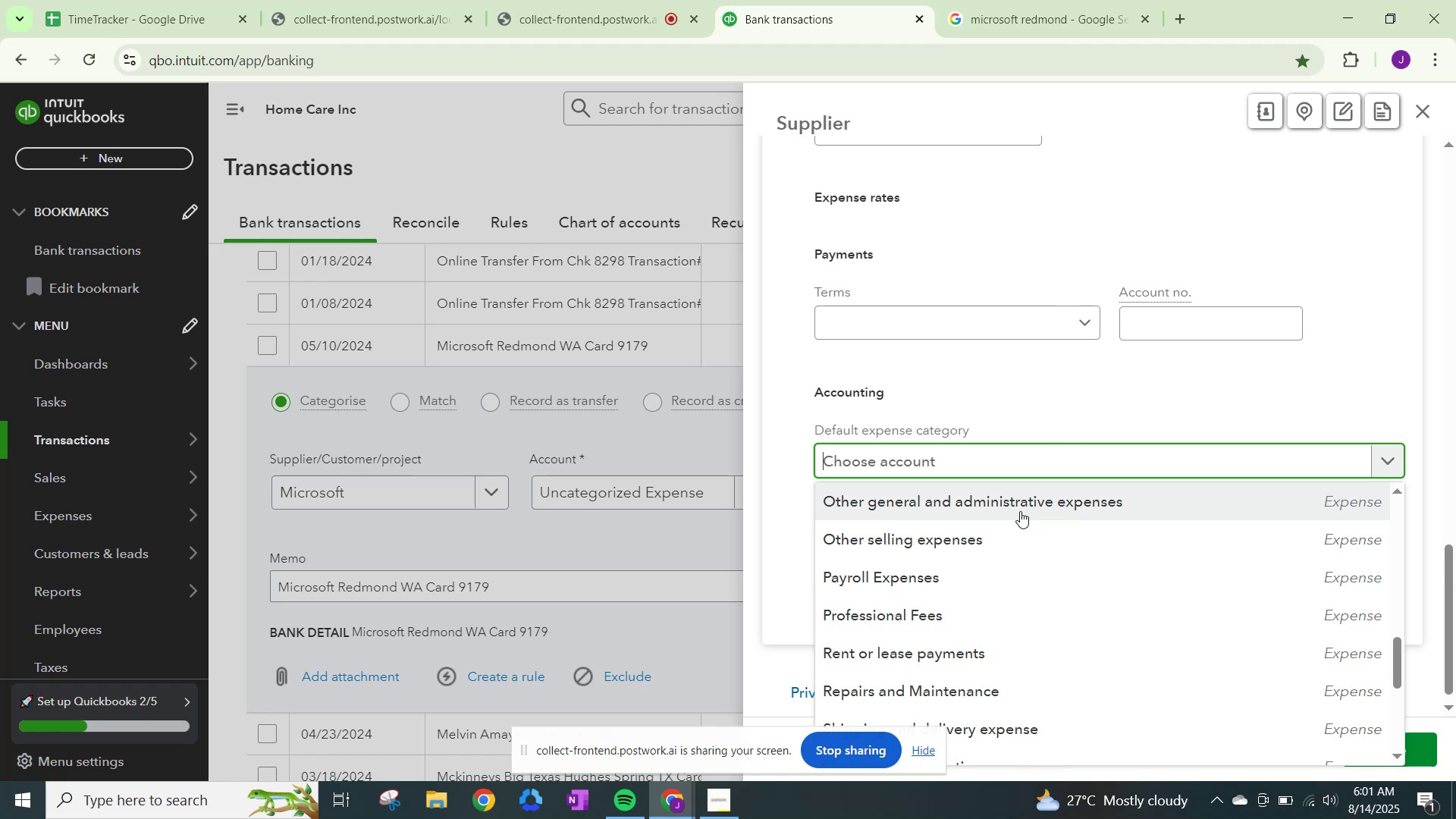 
scroll: coordinate [1020, 511], scroll_direction: up, amount: 1.0
 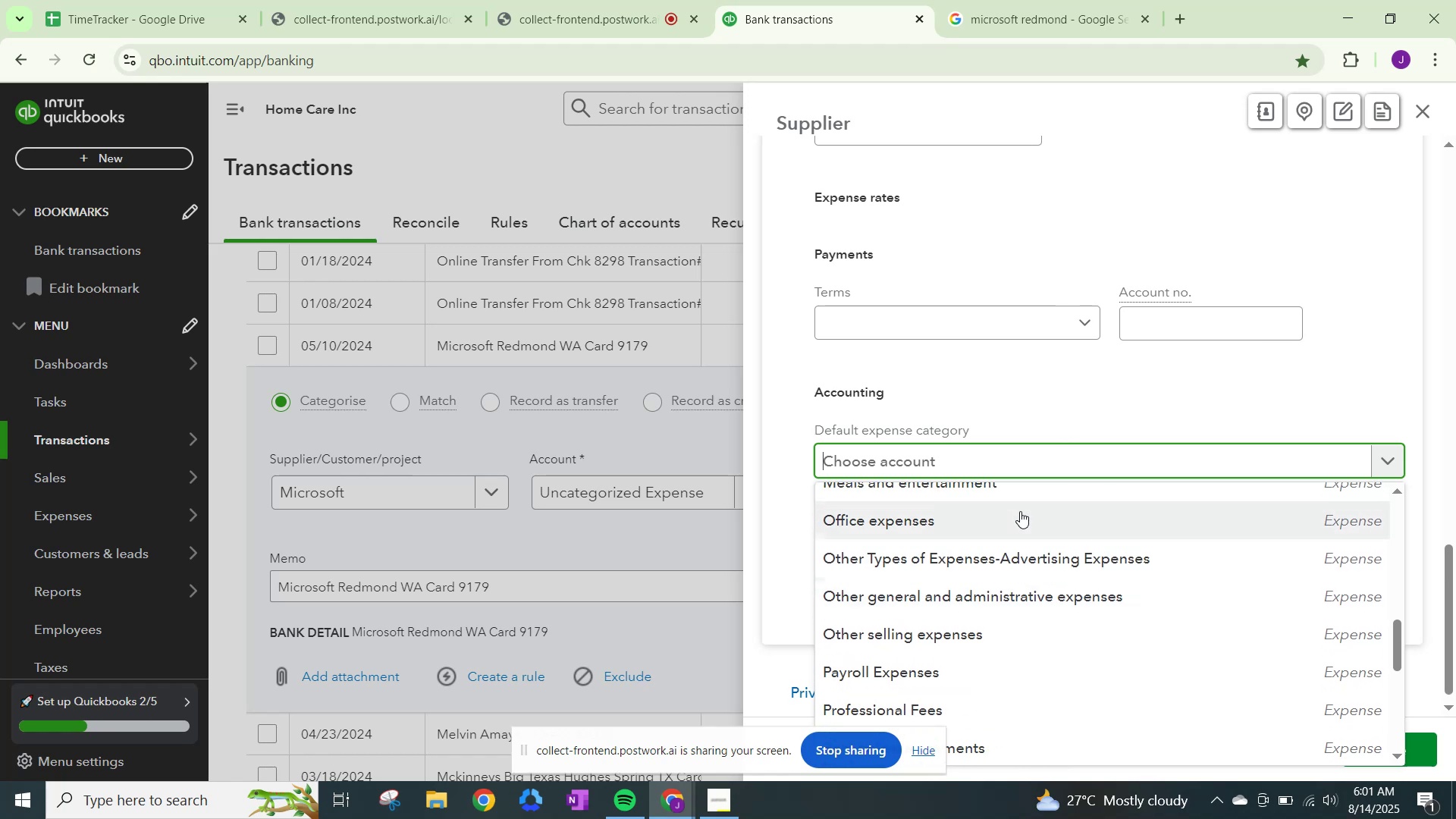 
left_click([1020, 511])
 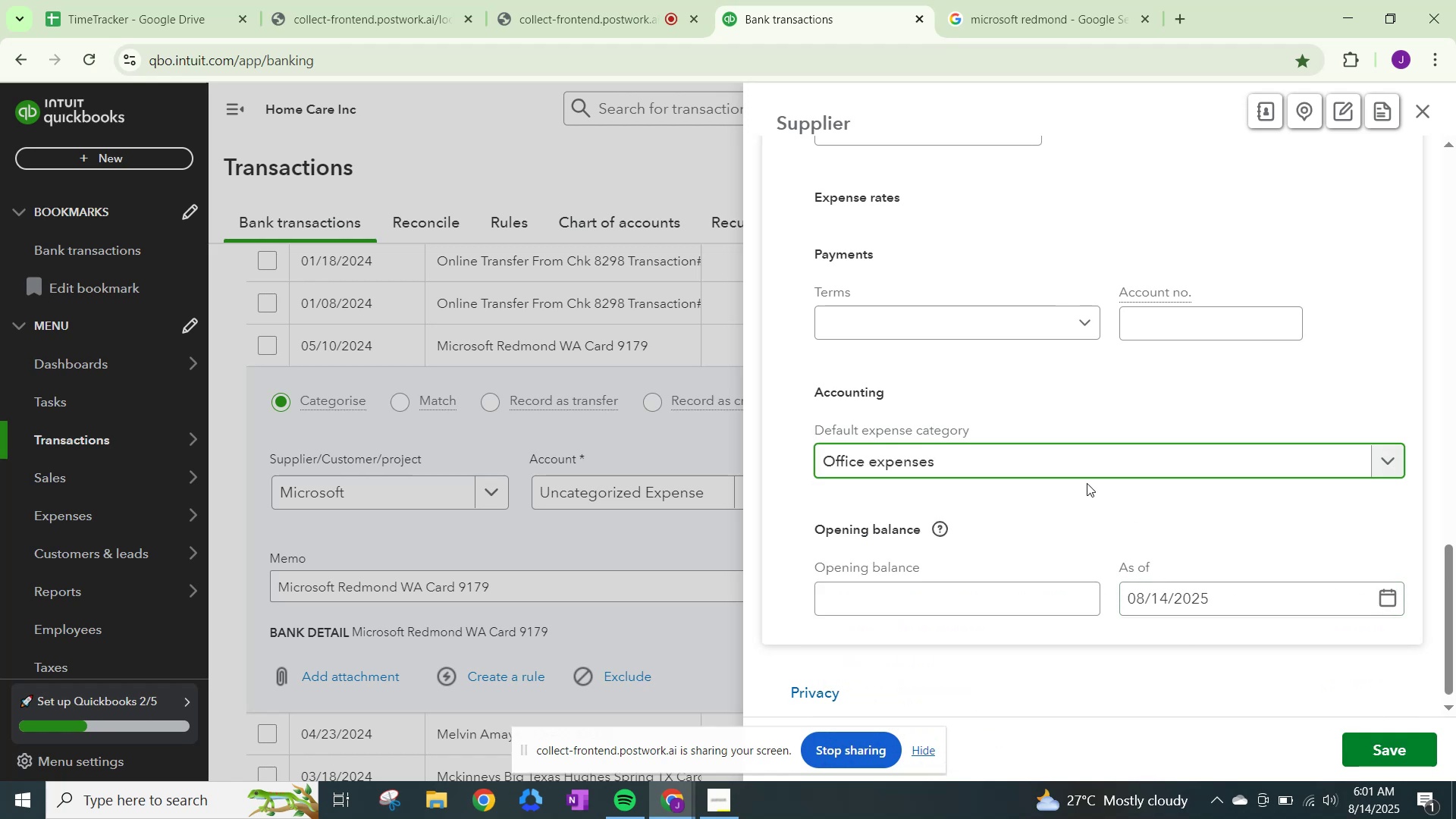 
left_click([1035, 461])
 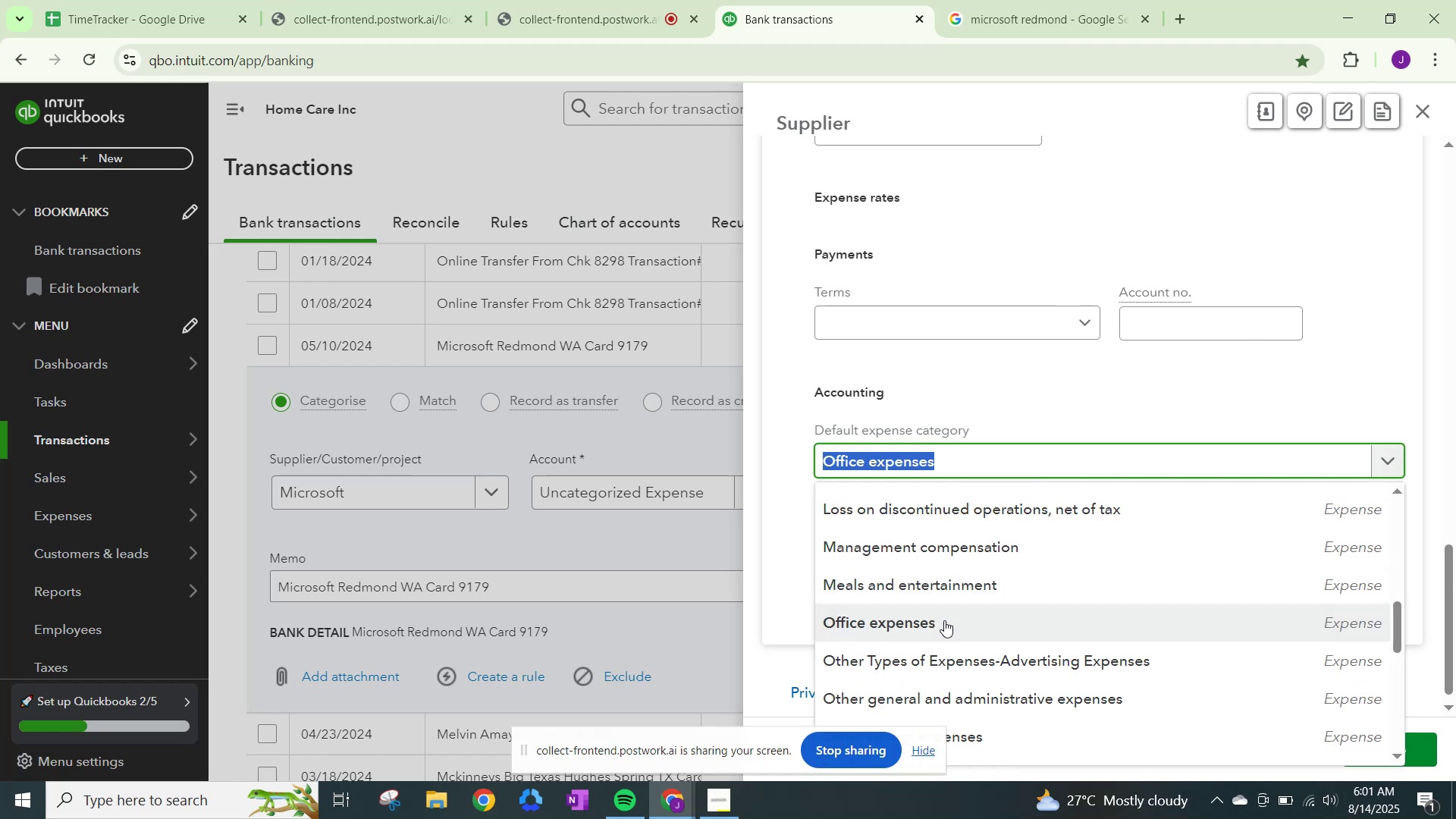 
left_click([946, 621])
 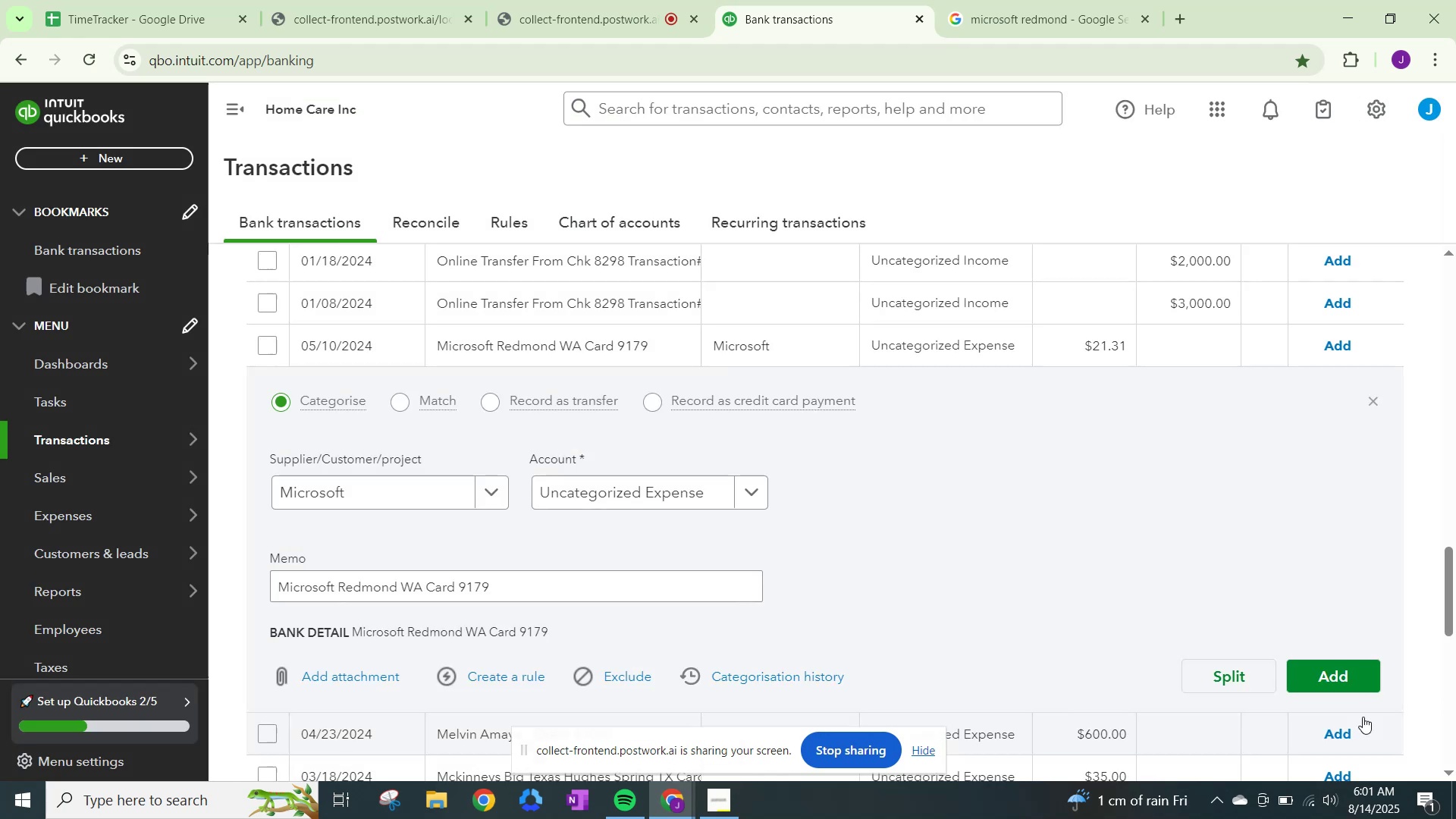 
wait(5.47)
 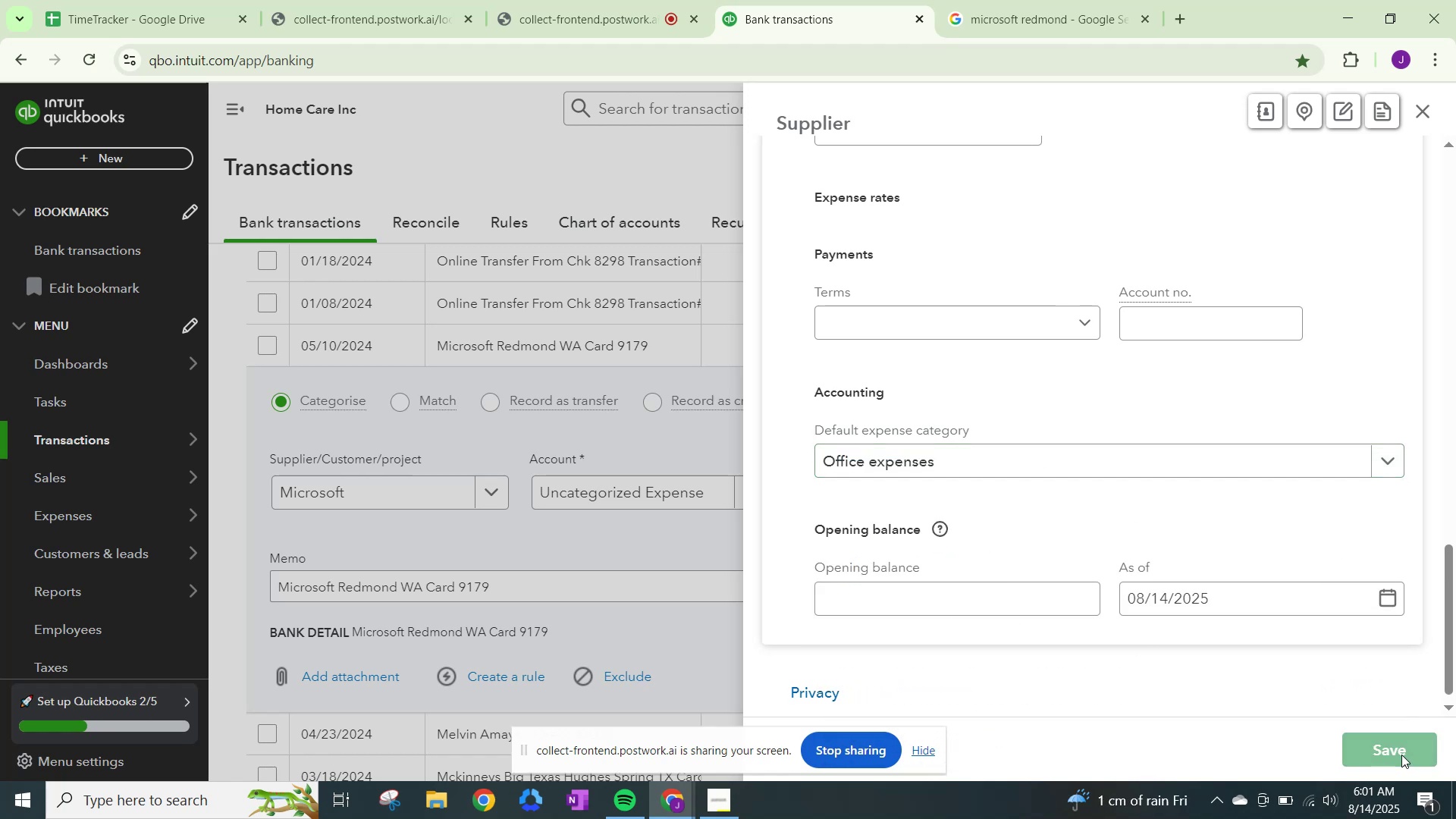 
left_click([676, 500])
 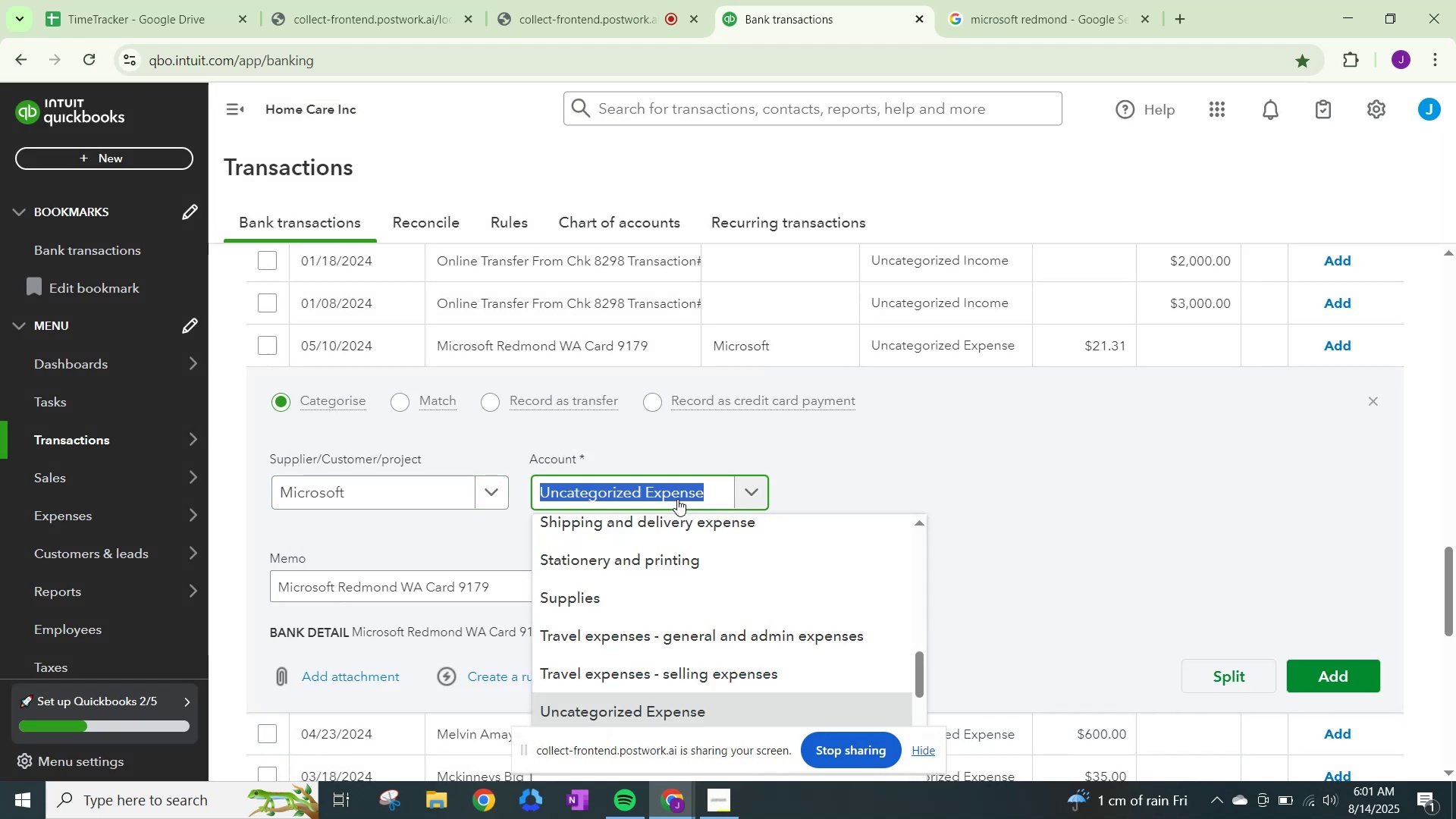 
type(office)
 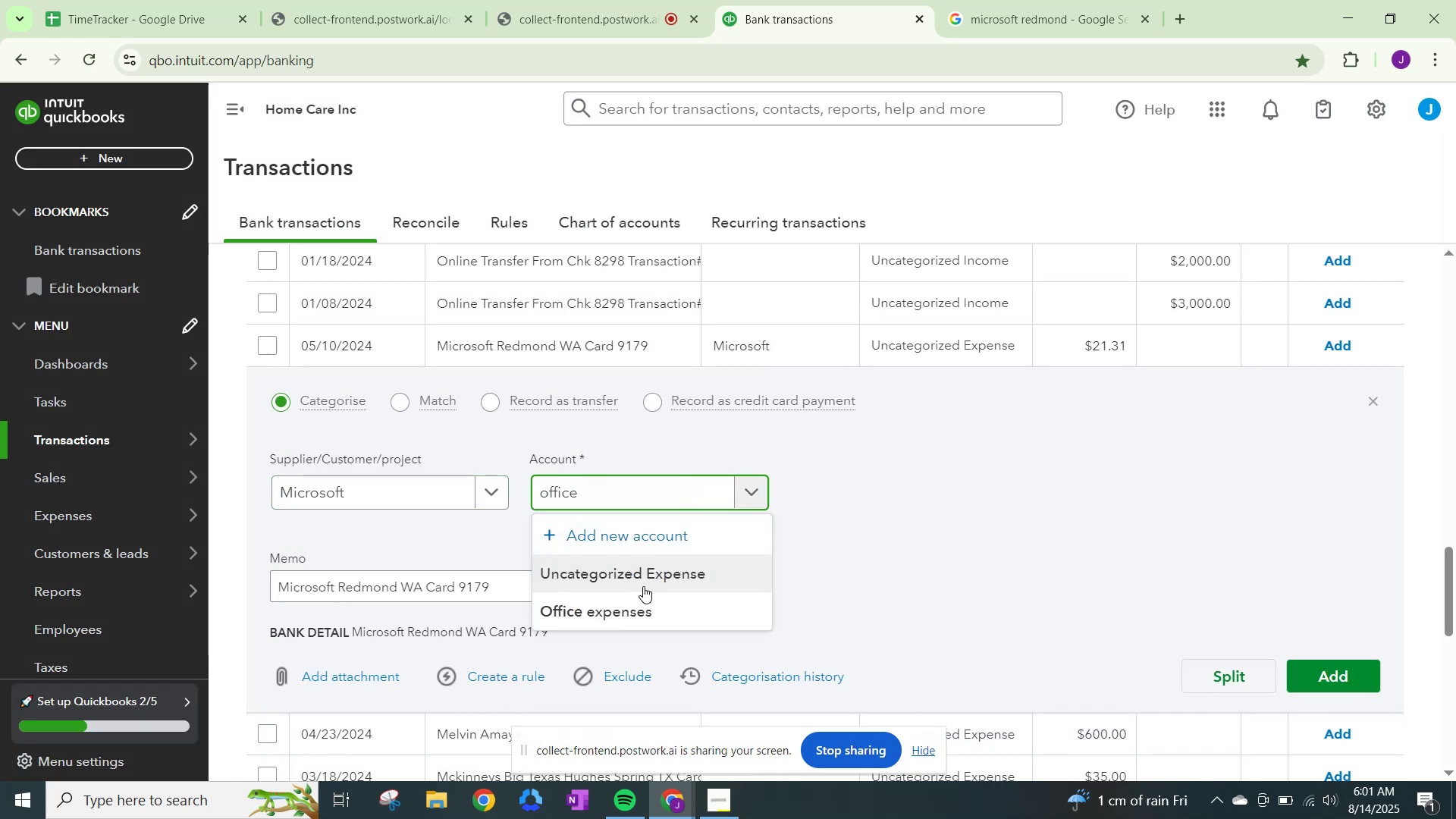 
left_click([636, 603])
 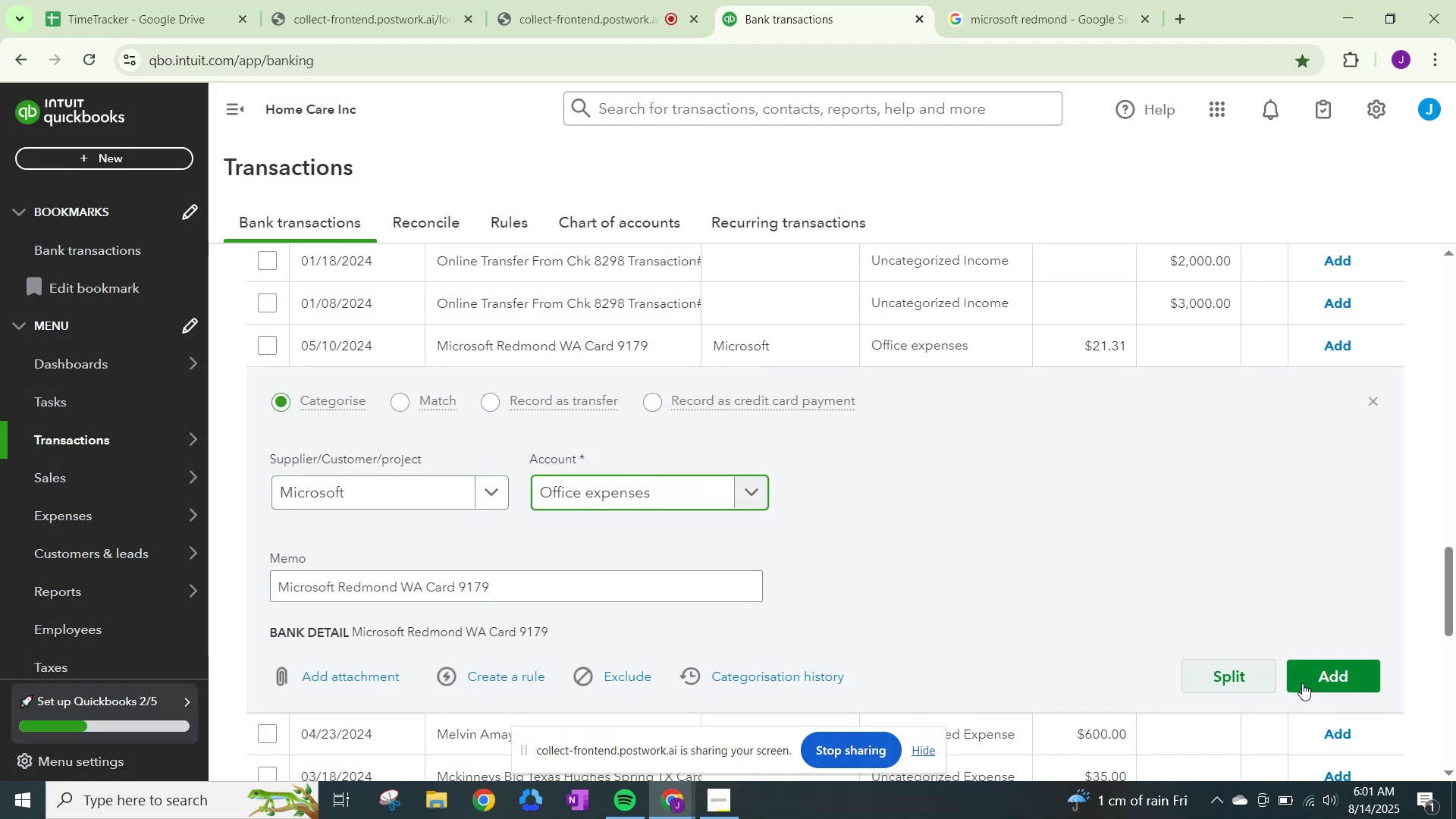 
left_click([1307, 673])
 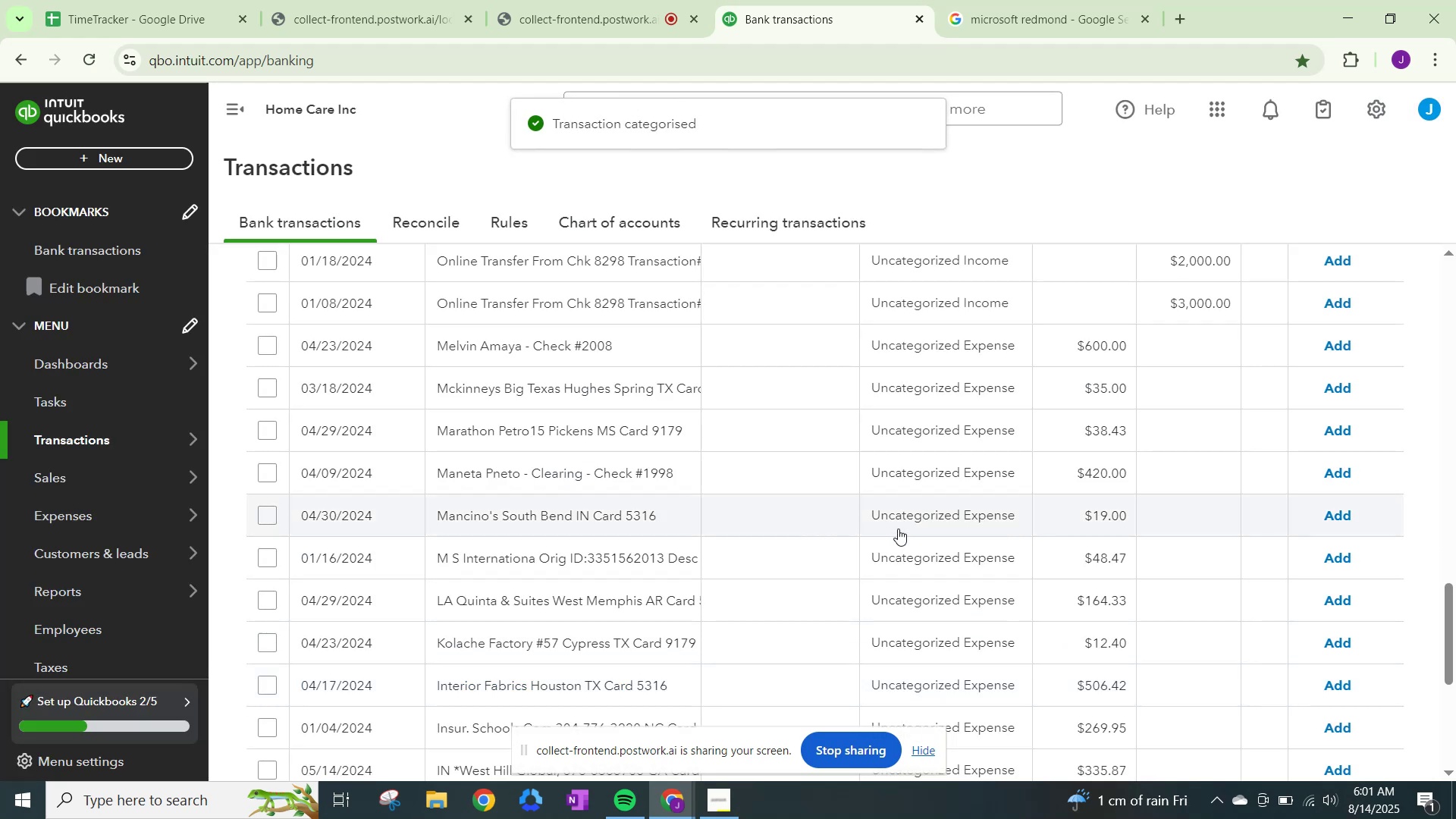 
left_click([907, 339])
 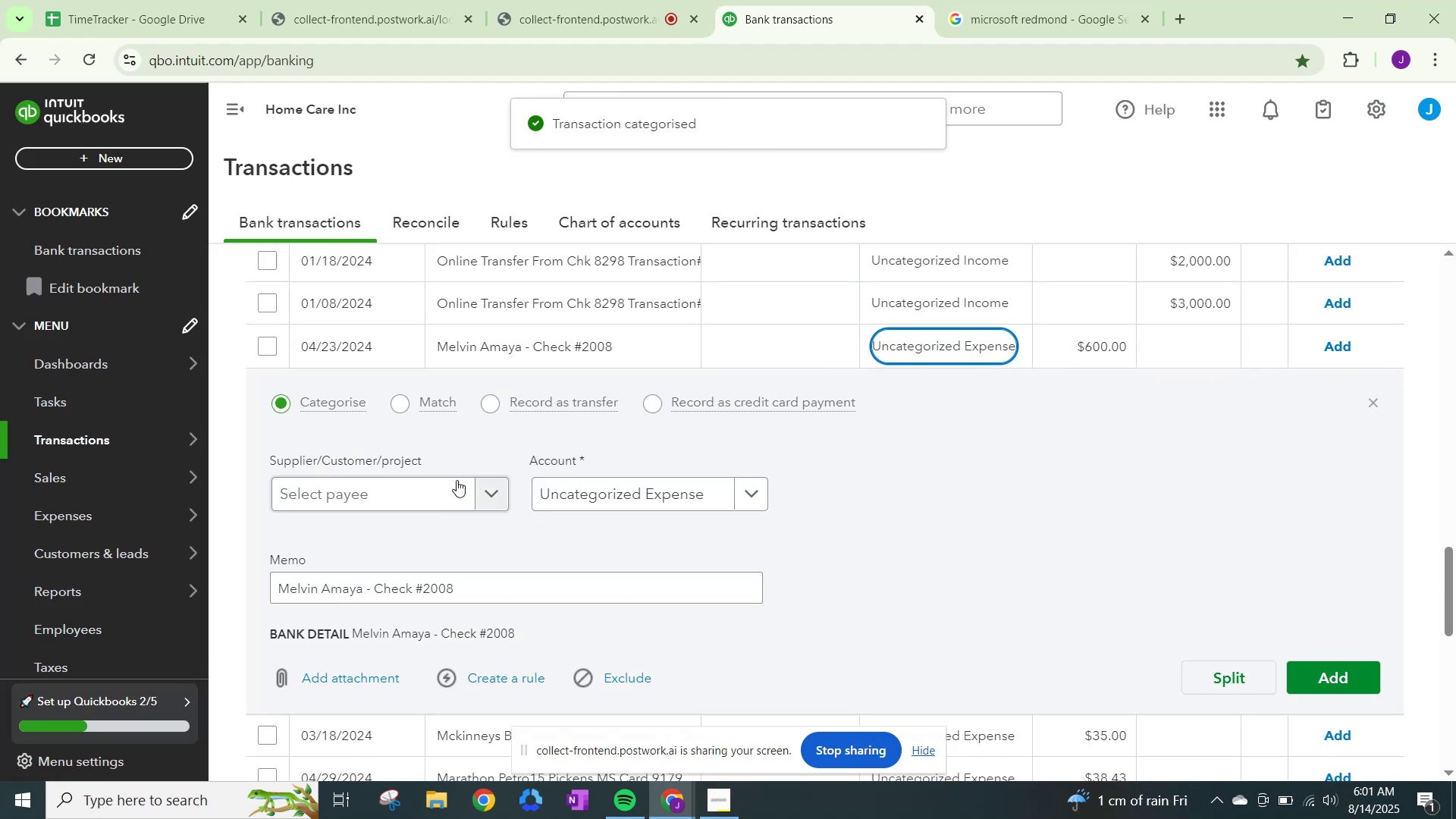 
left_click([474, 486])
 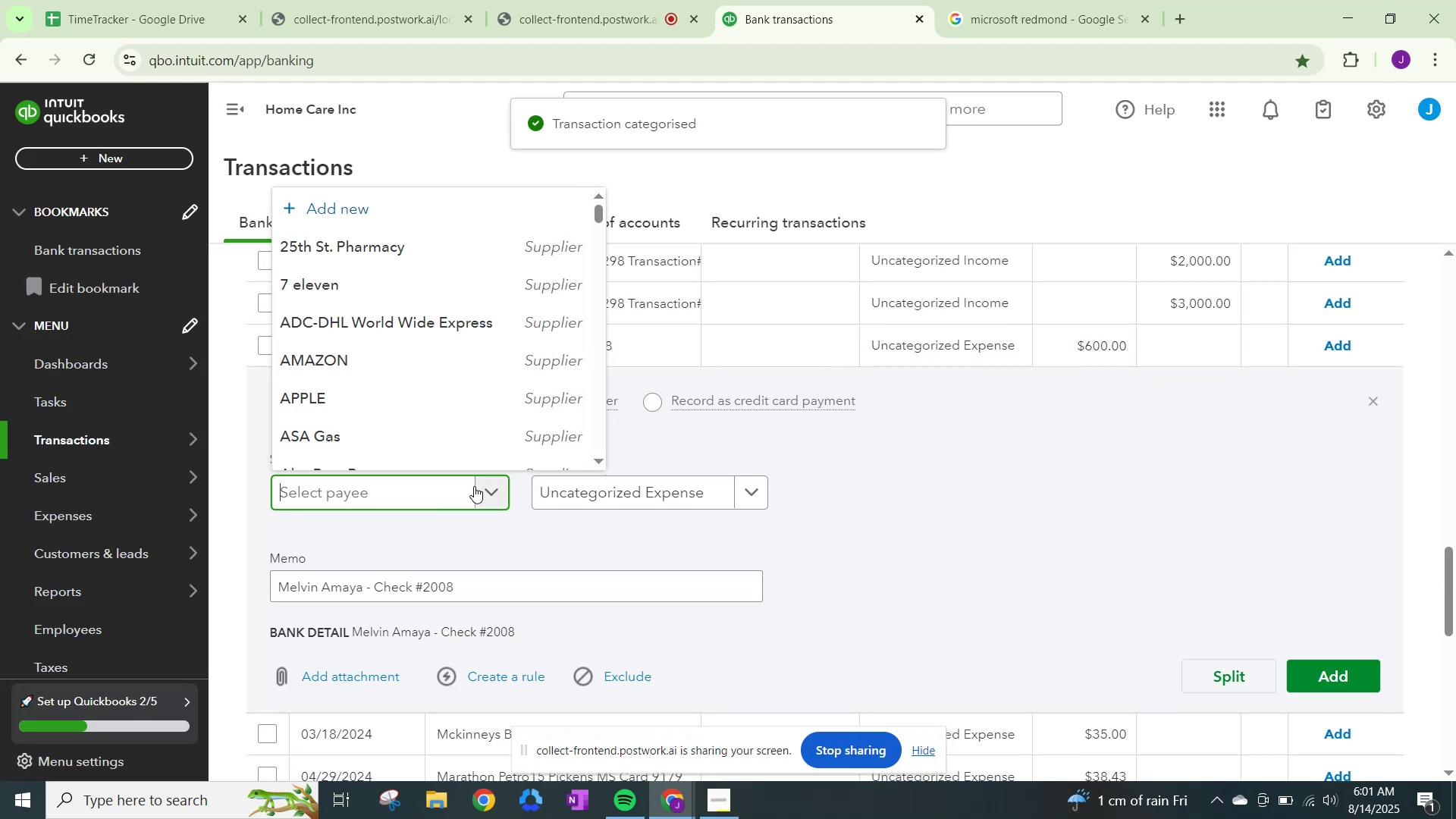 
type(Melvin Amaya)
 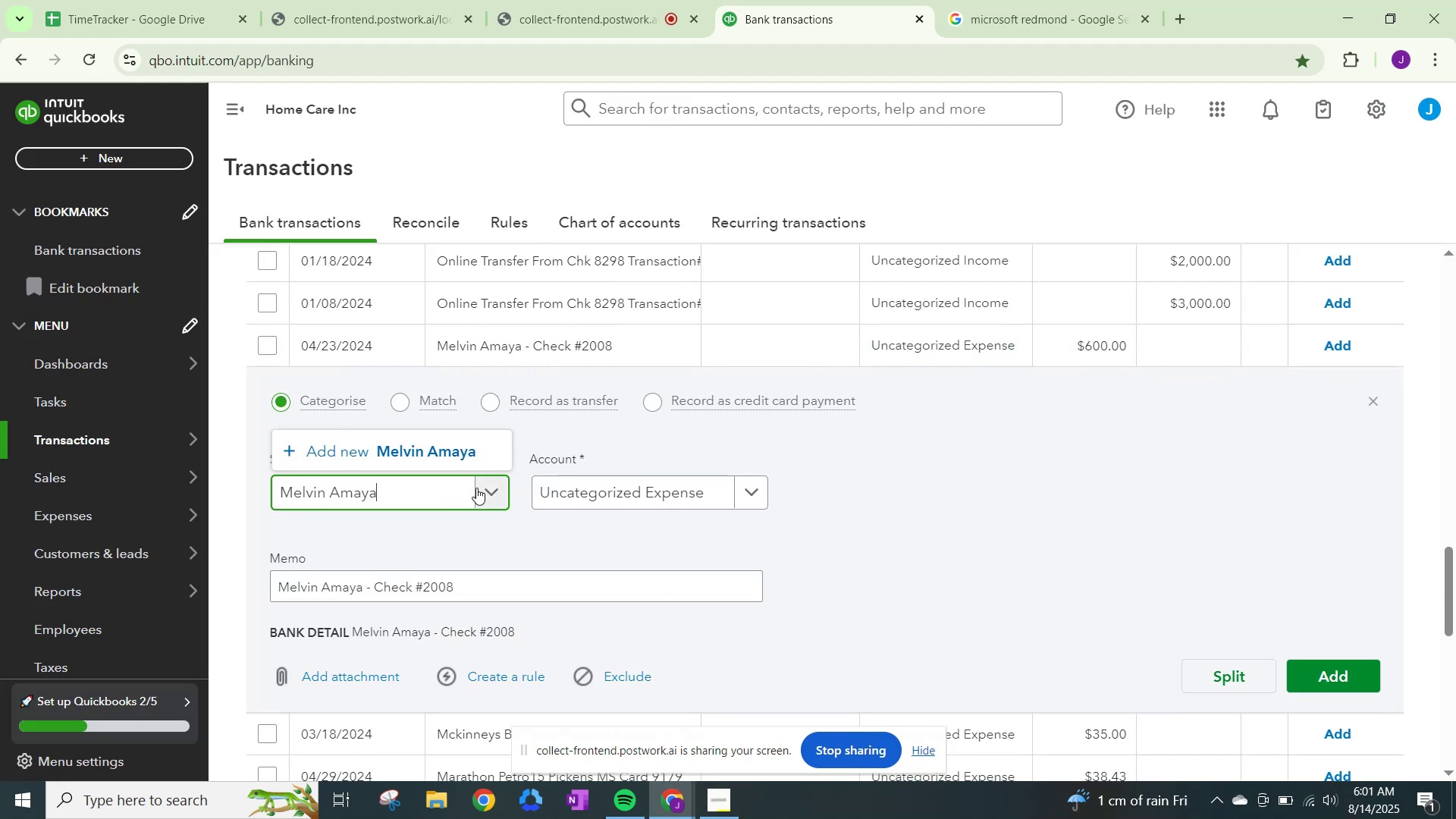 
left_click([460, 449])
 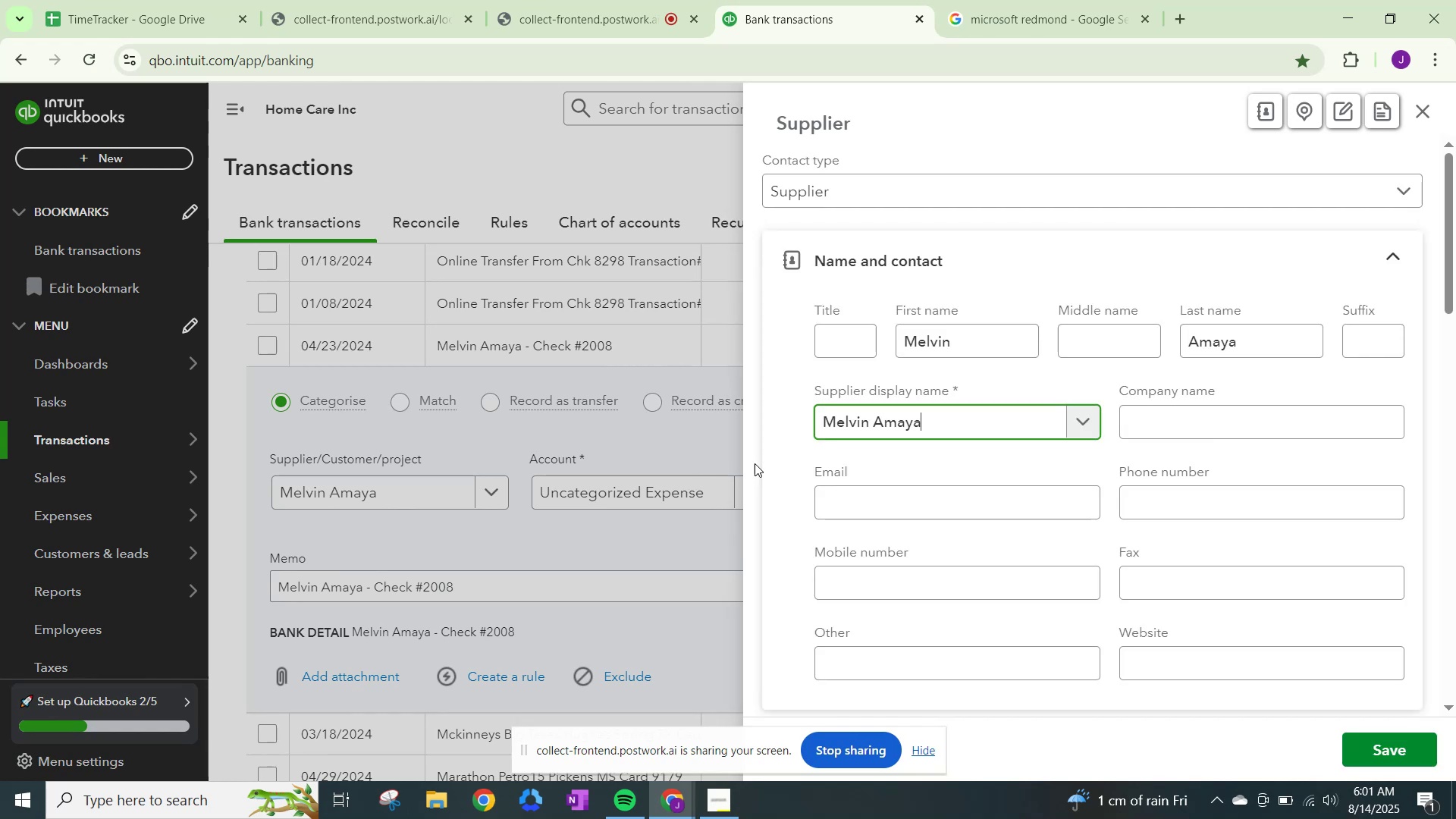 
scroll: coordinate [866, 478], scroll_direction: down, amount: 18.0
 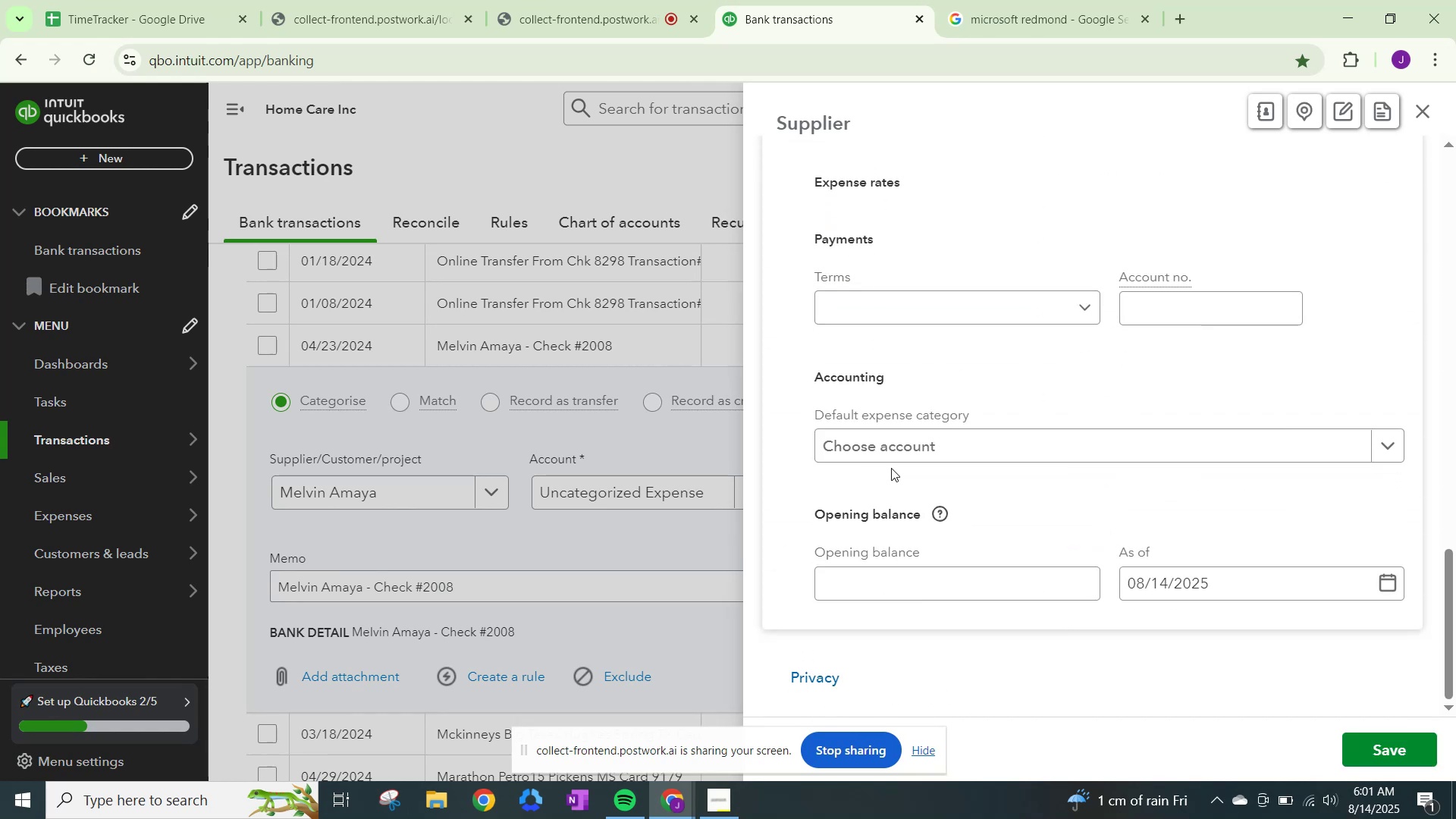 
left_click([904, 457])
 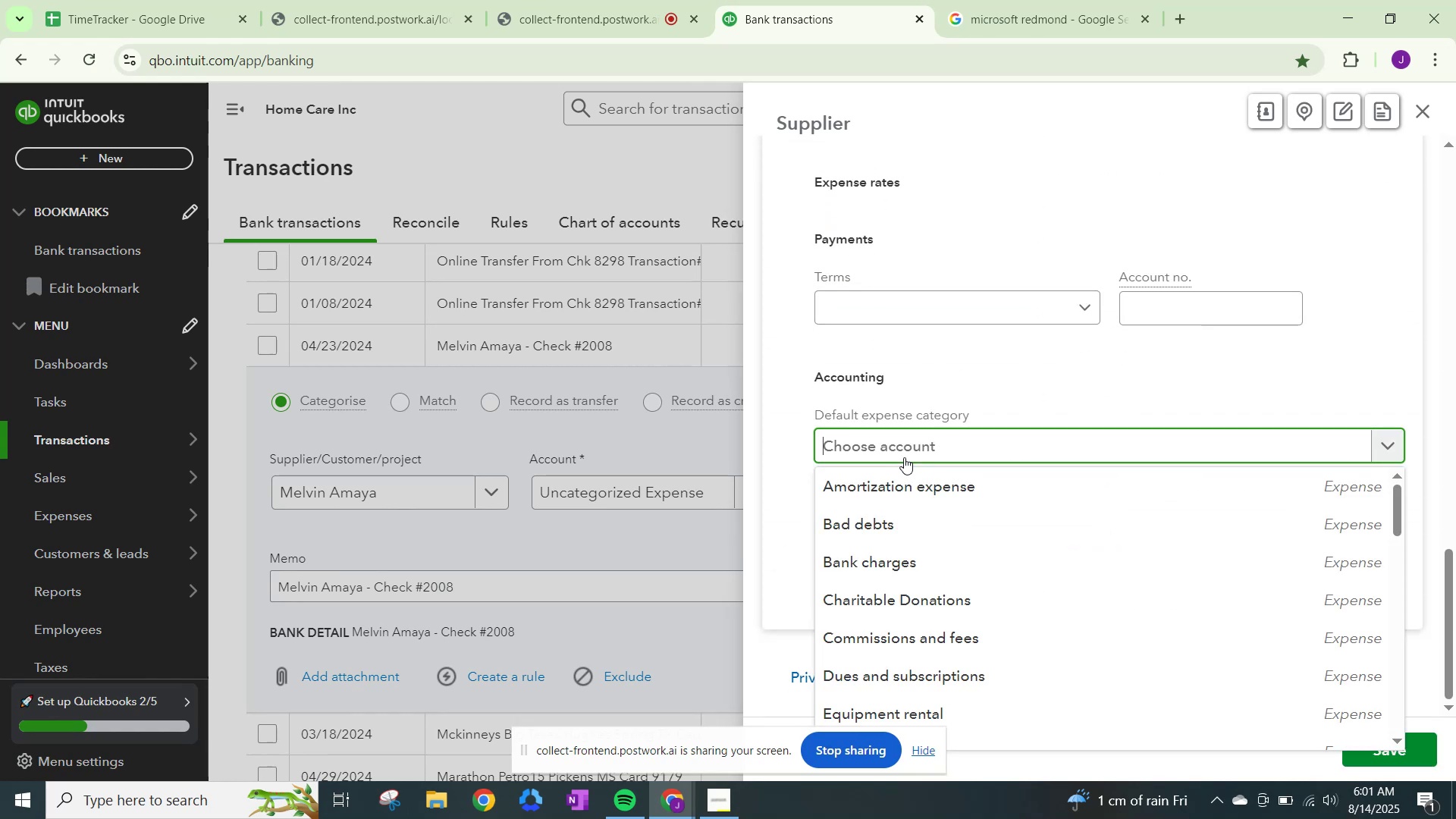 
type(wage)
 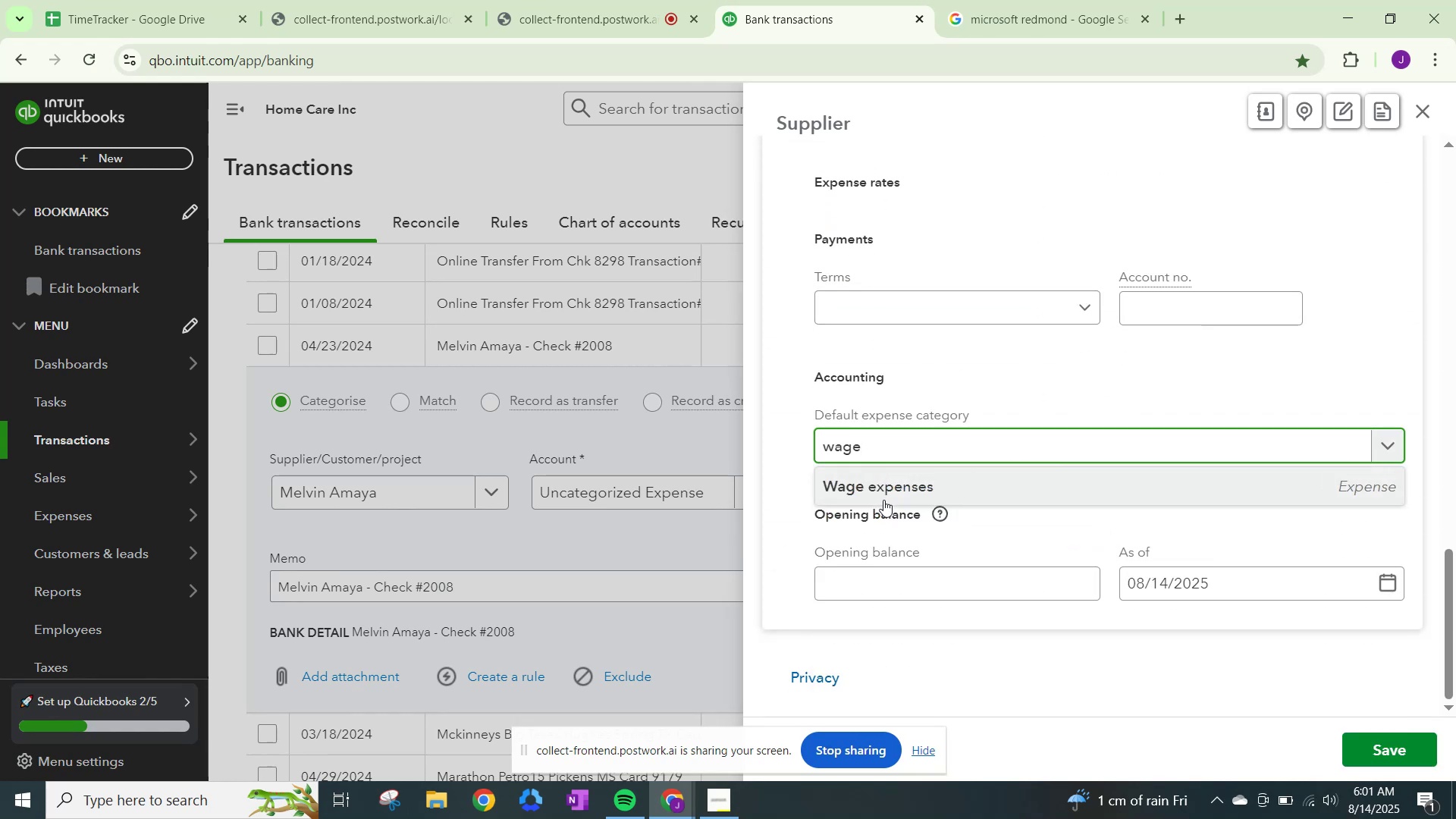 
left_click([889, 495])
 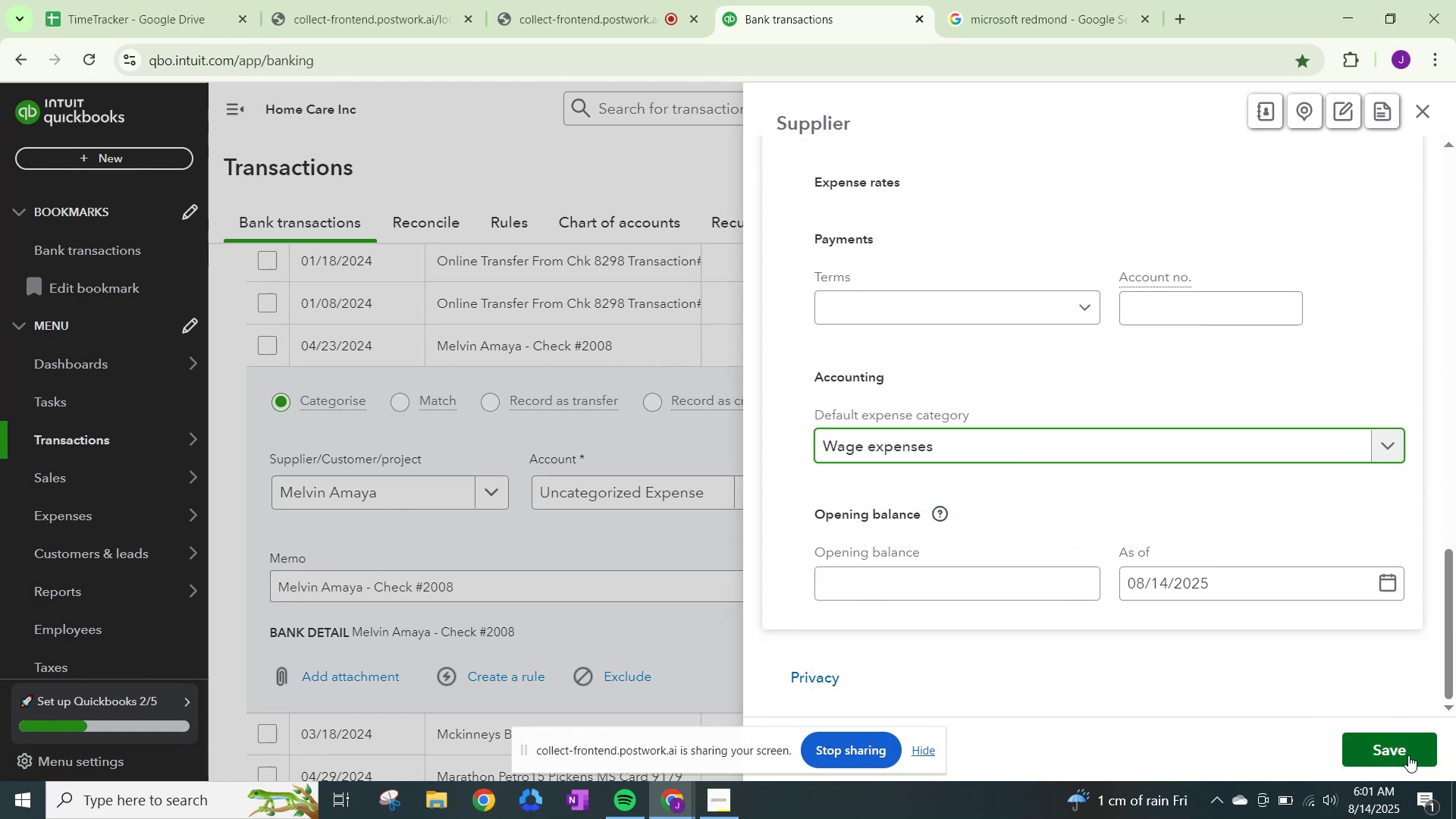 
left_click([1408, 755])
 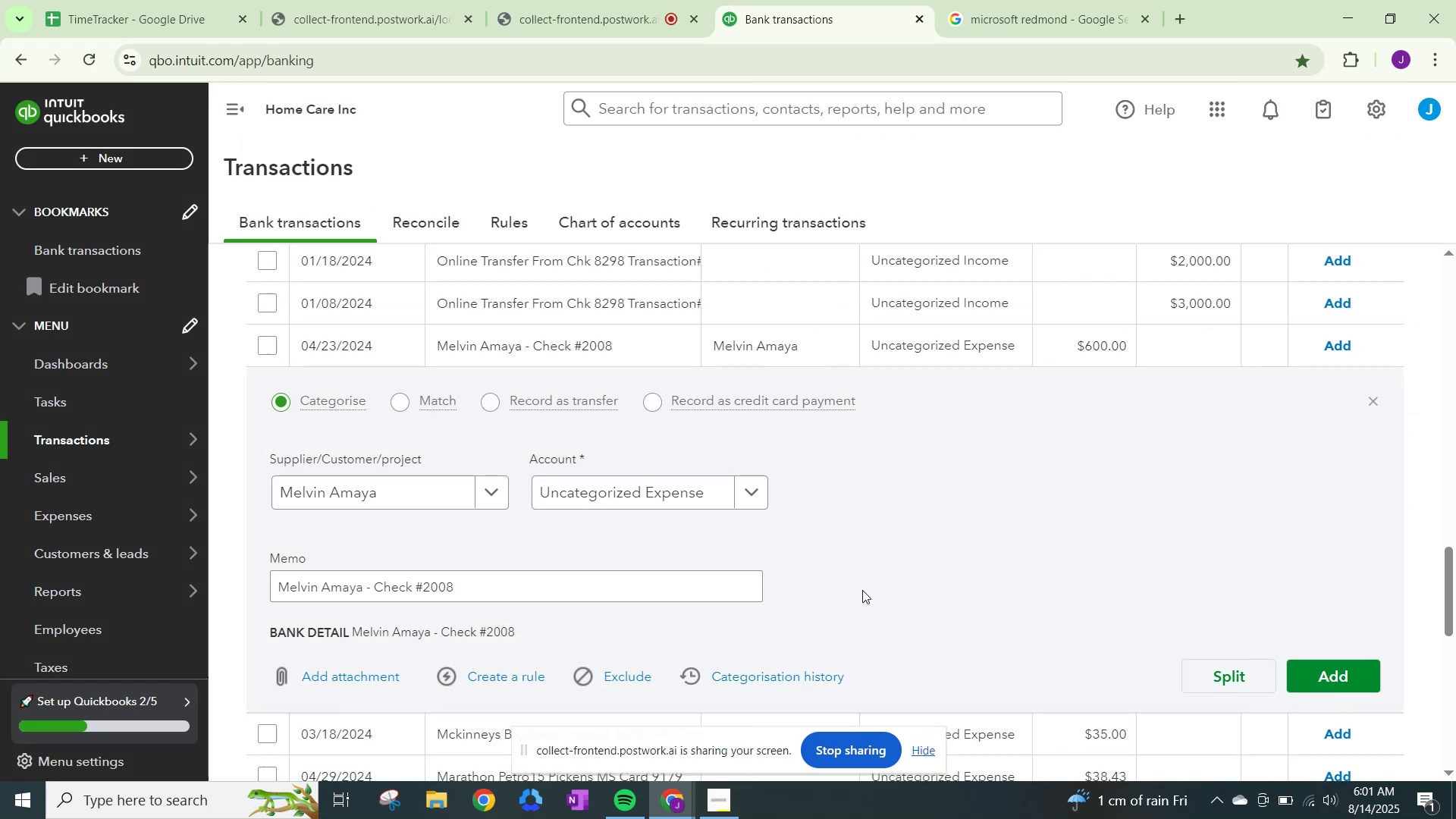 
left_click([682, 494])
 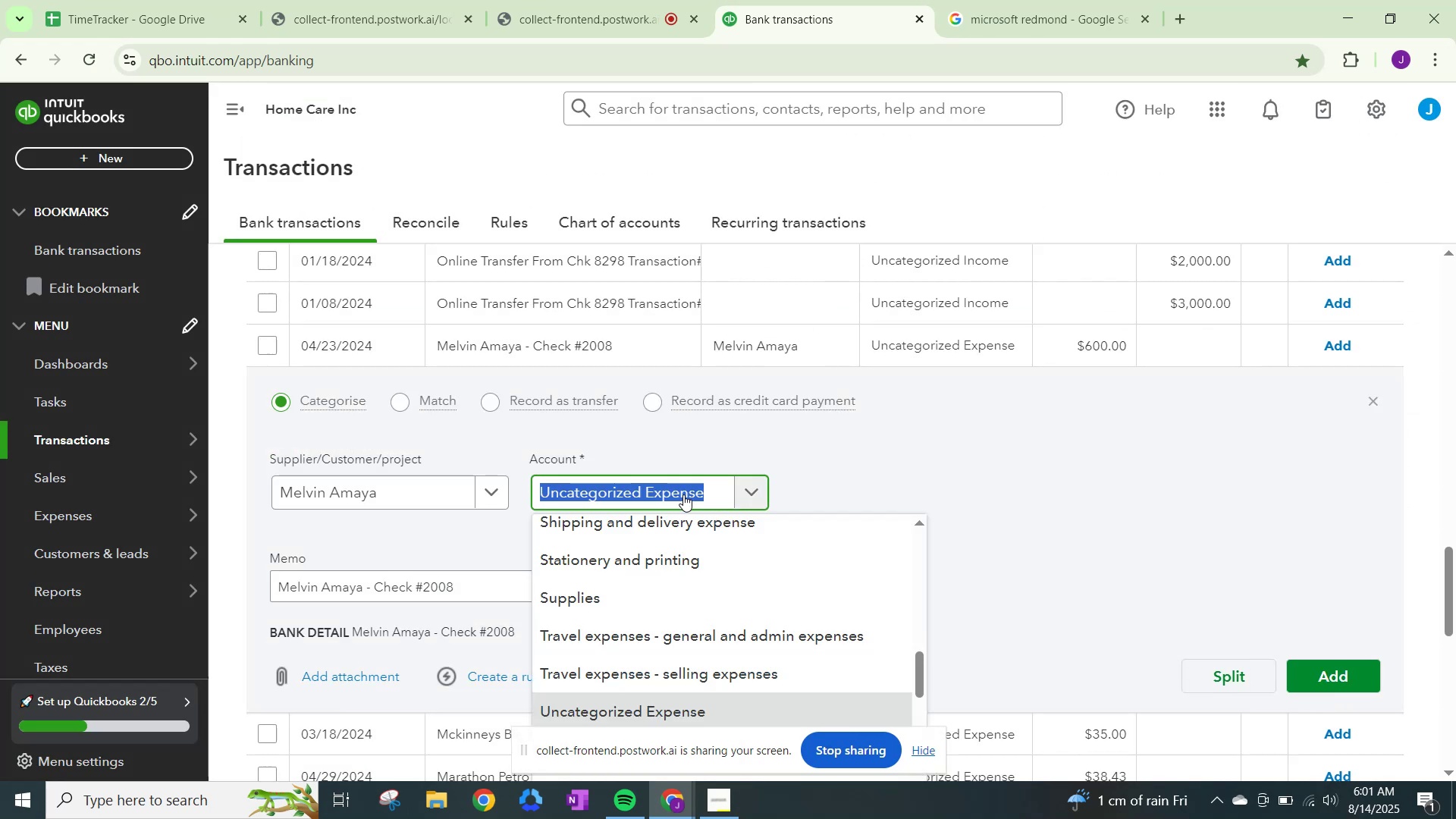 
type(wage)
 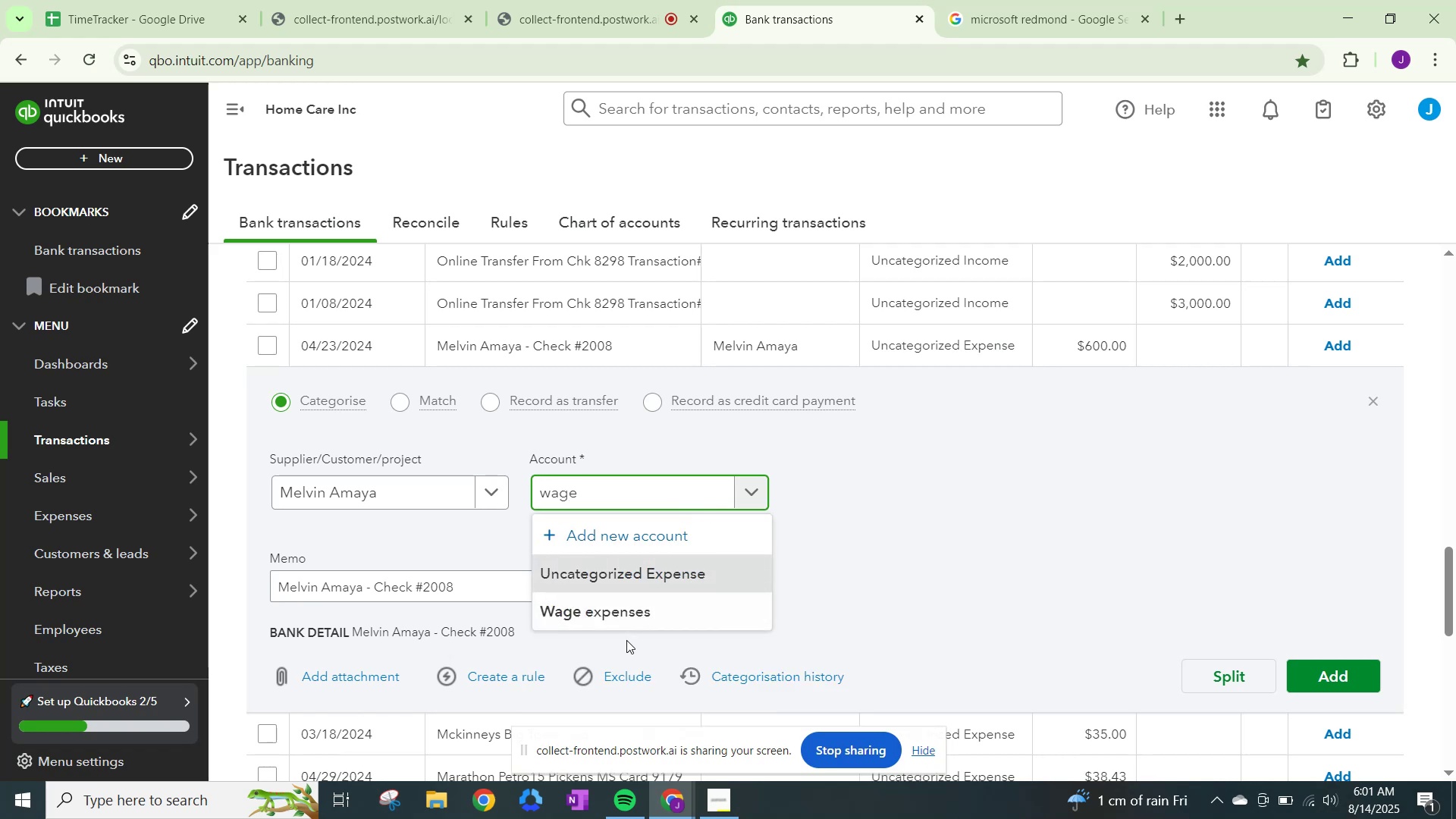 
left_click([638, 618])
 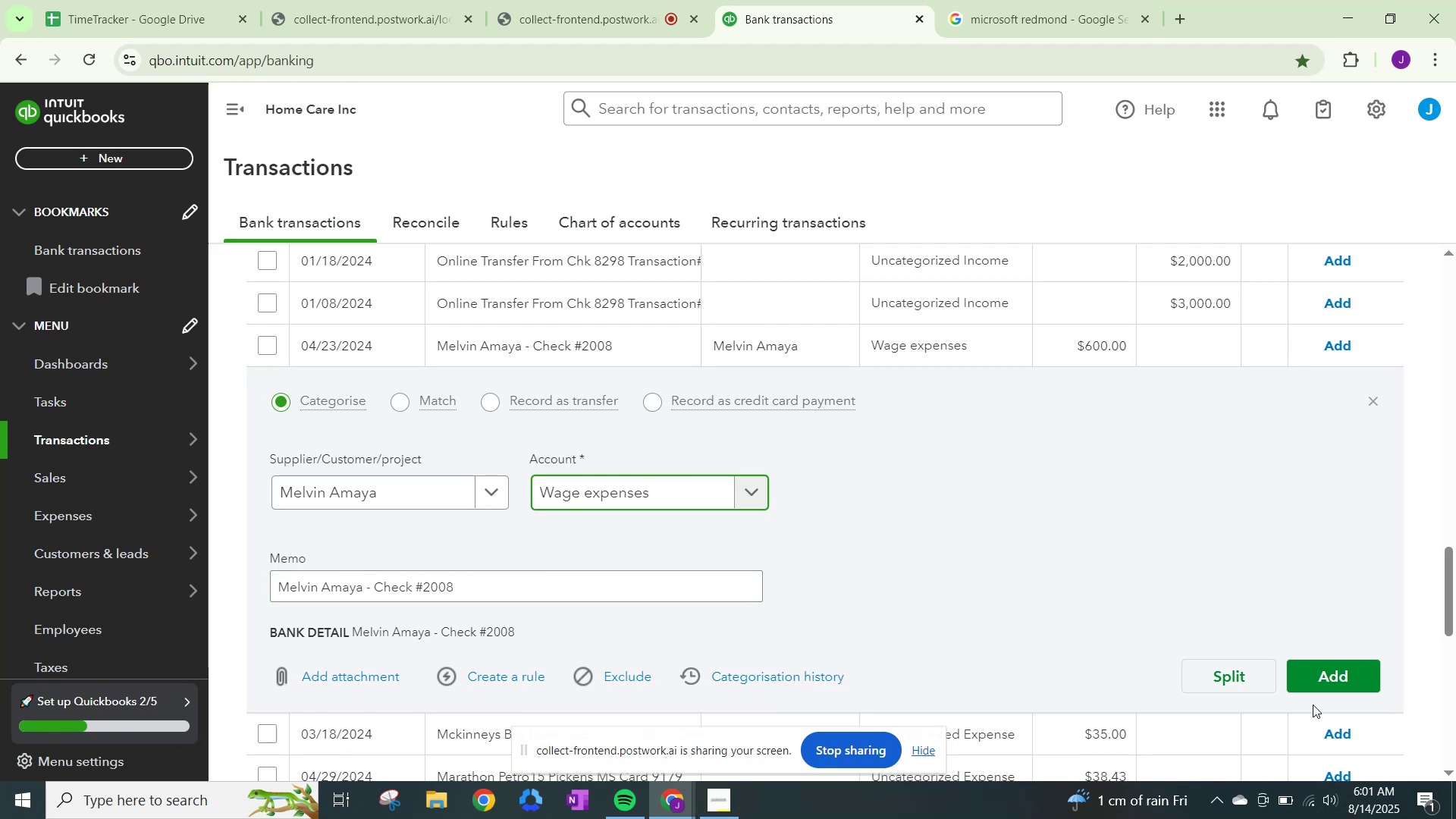 
left_click([1330, 680])
 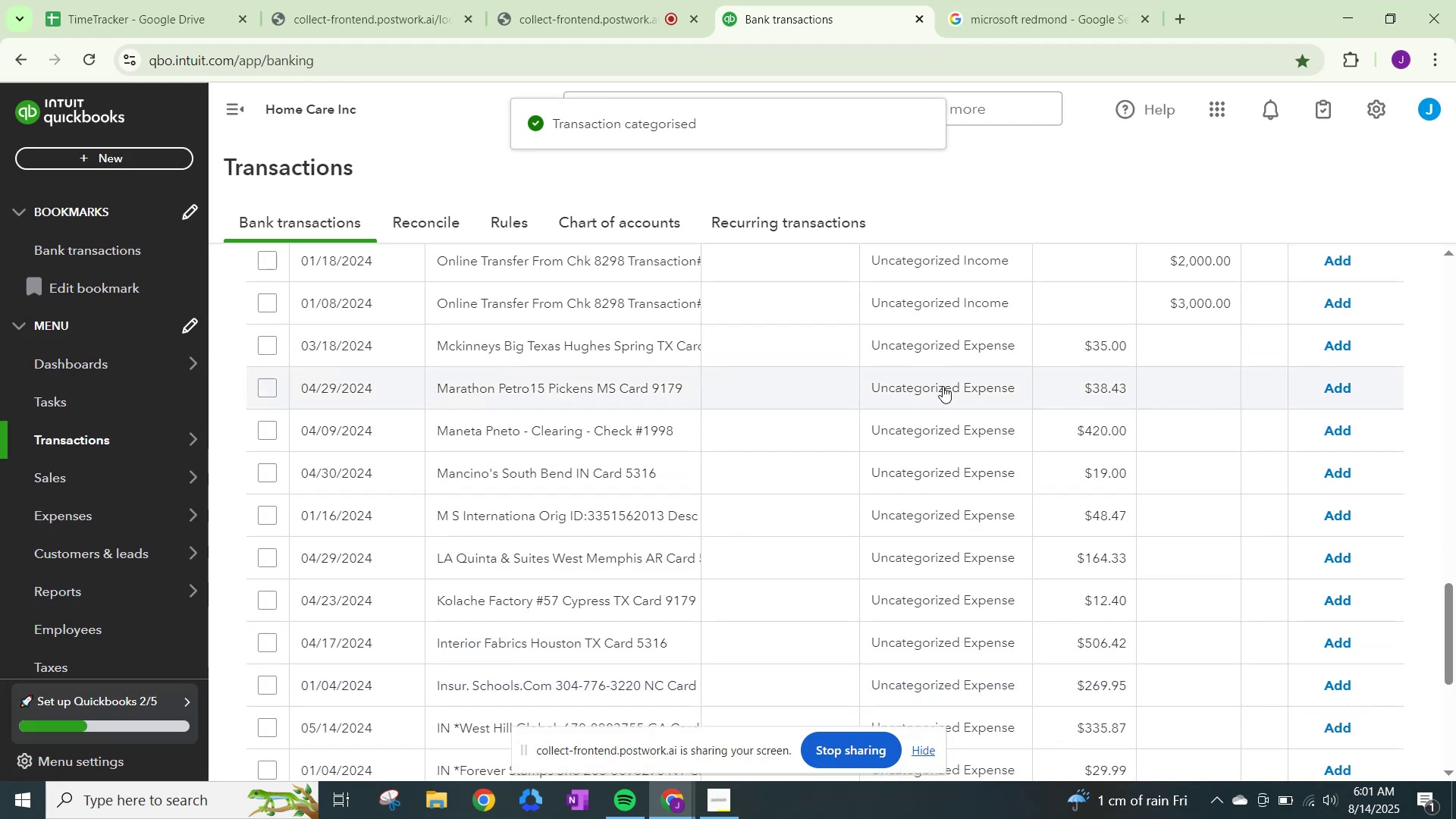 
wait(5.99)
 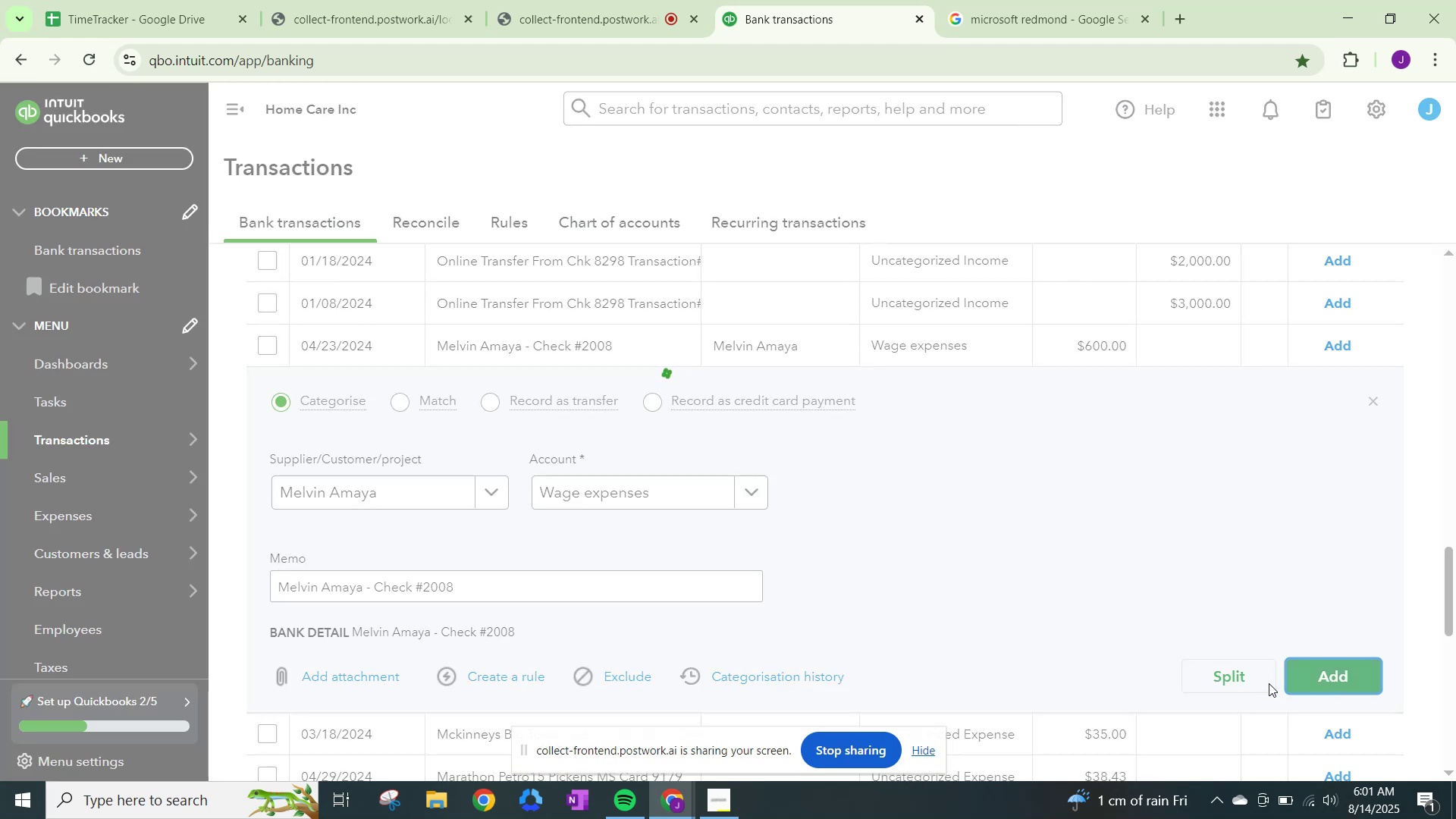 
left_click([1007, 0])
 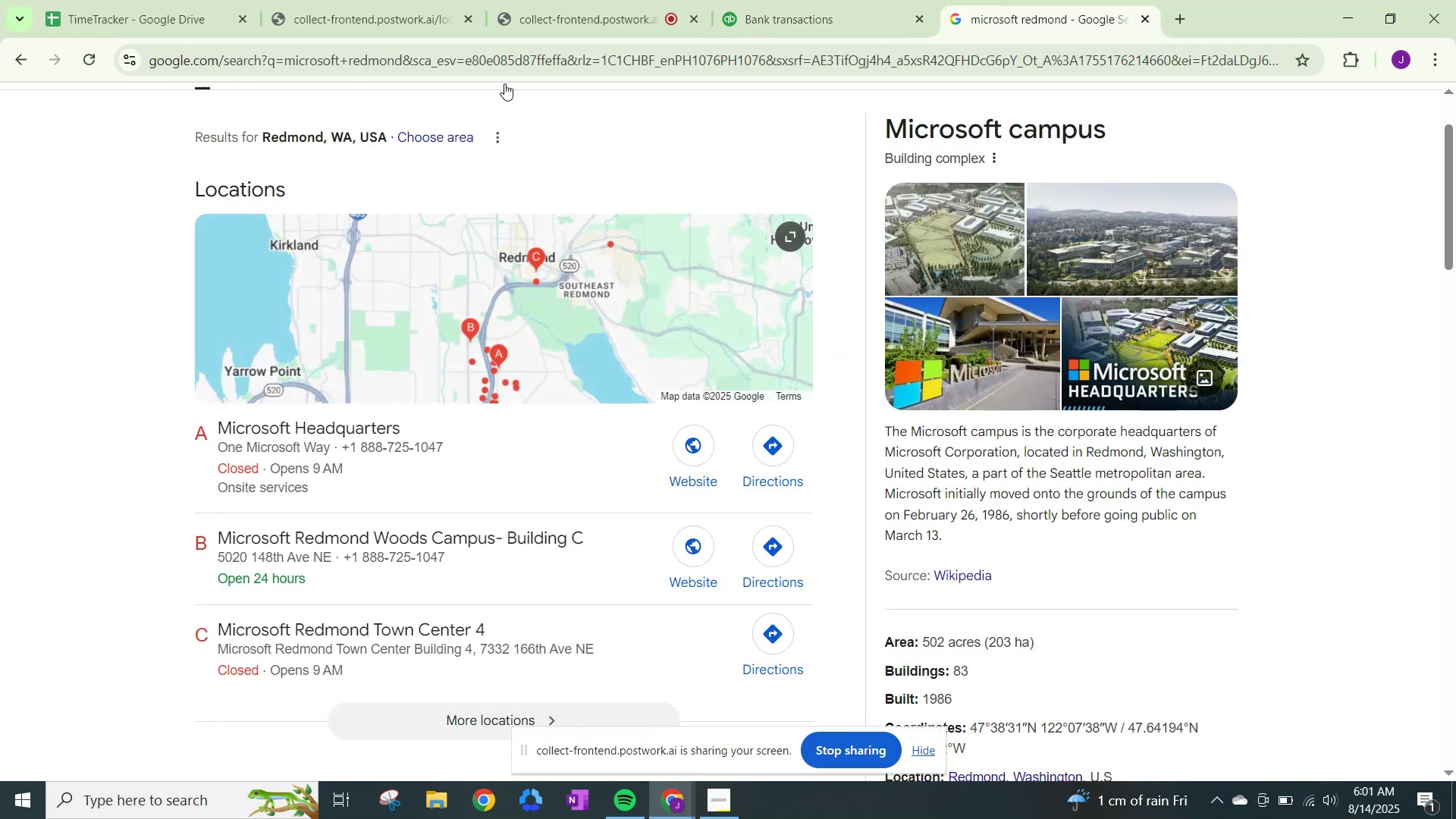 
left_click([536, 56])
 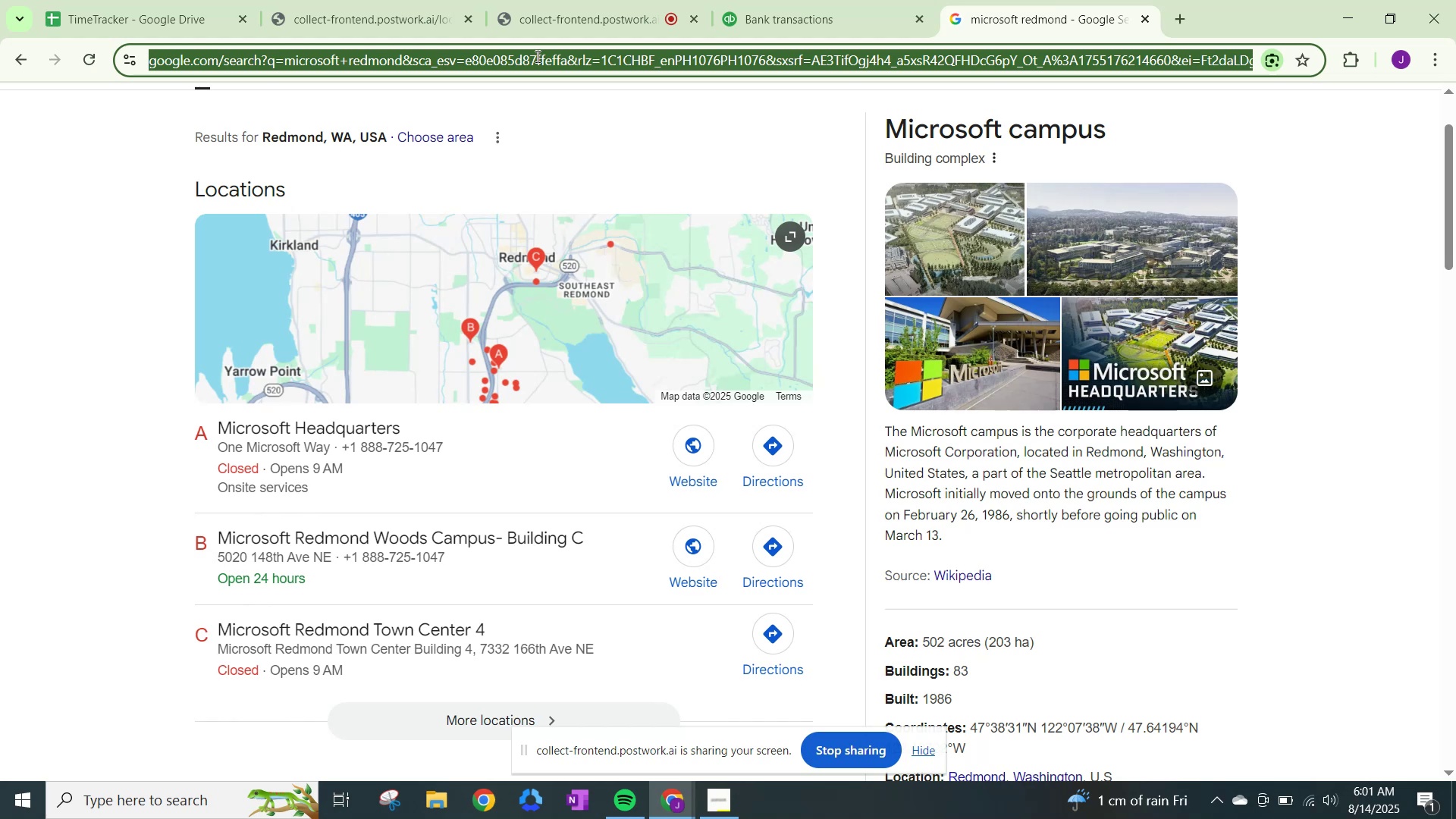 
type(mckinneys big)
 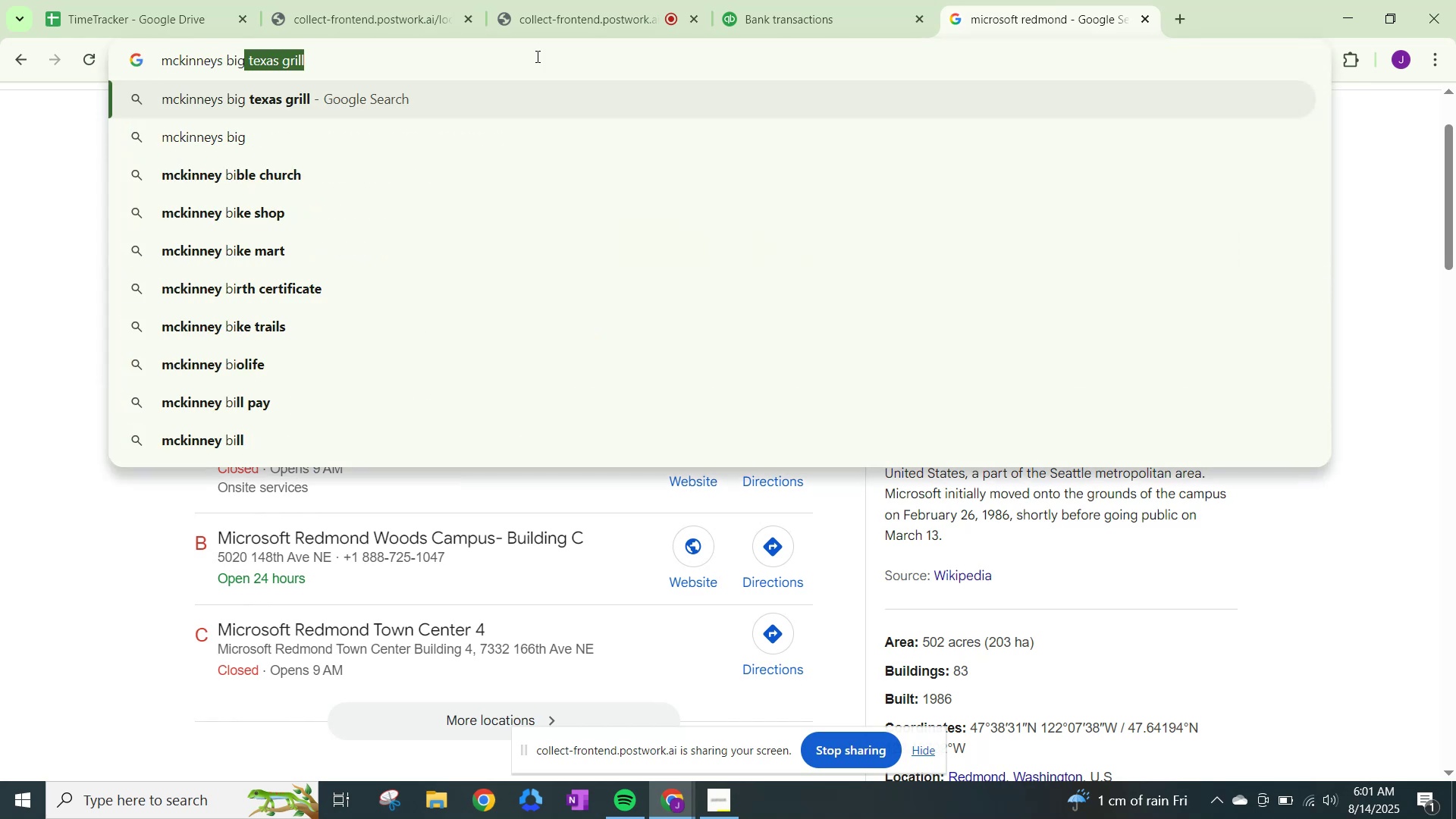 
key(Enter)
 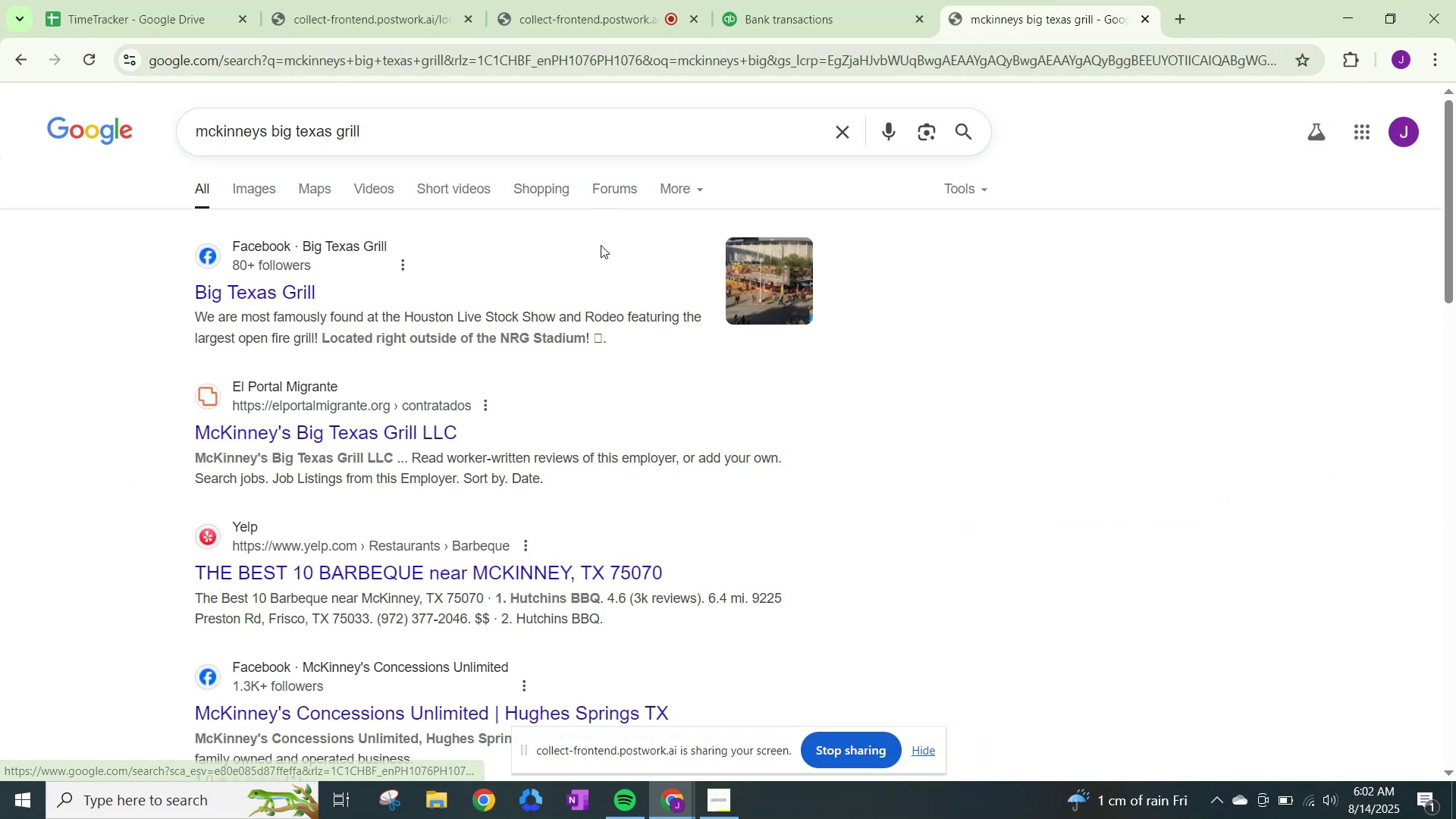 
left_click([806, 0])
 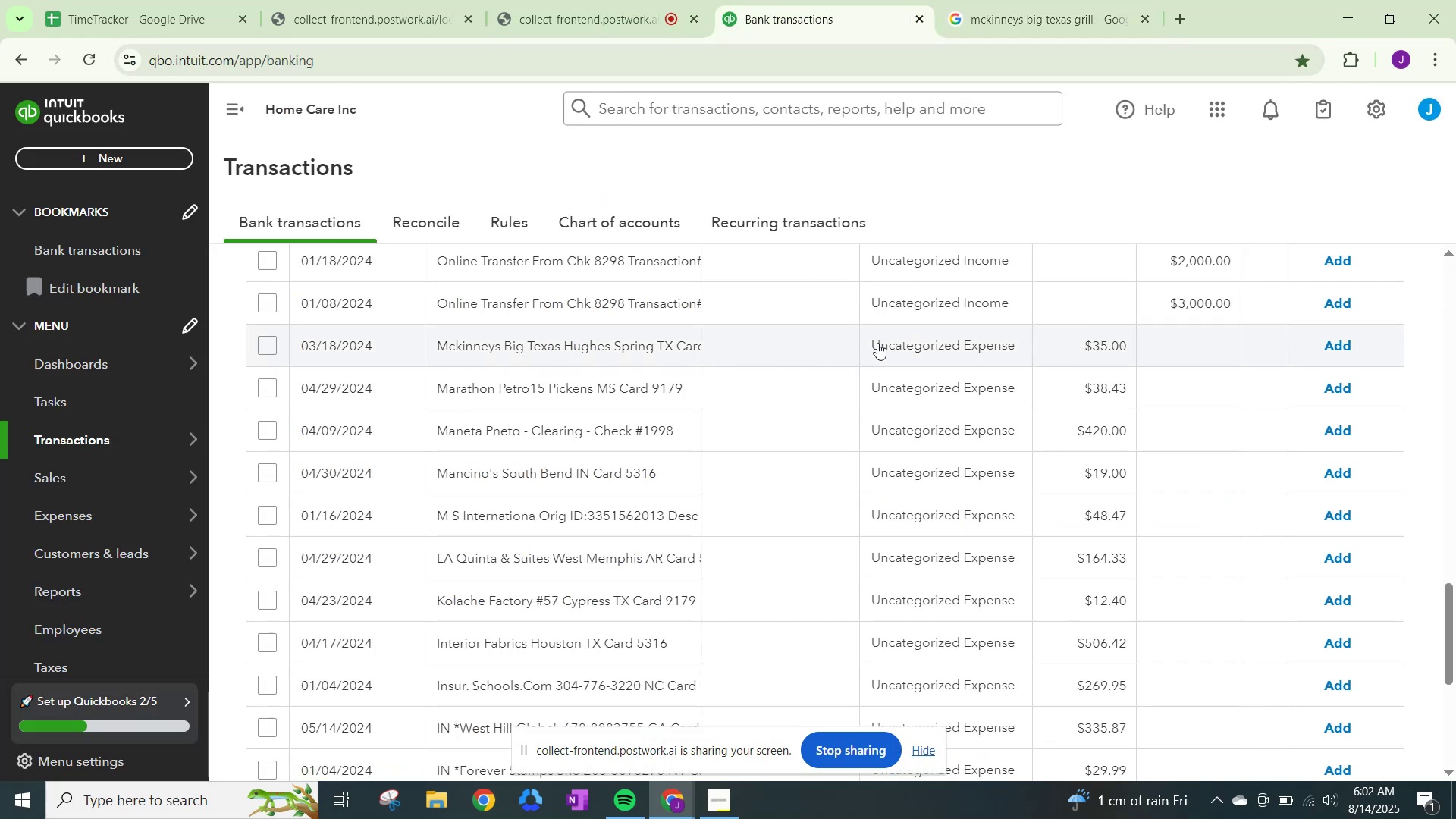 
left_click([894, 341])
 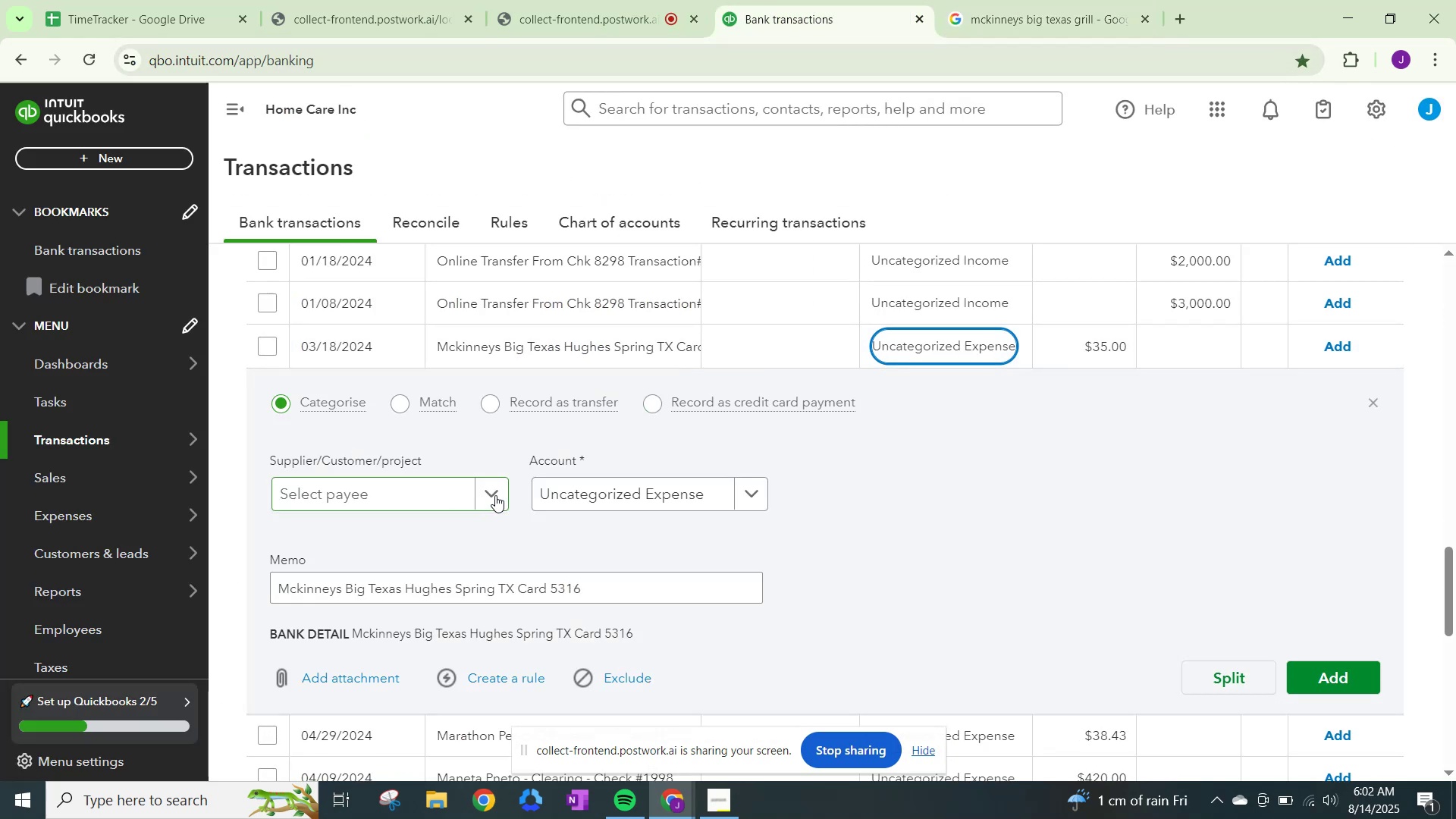 
left_click([495, 495])
 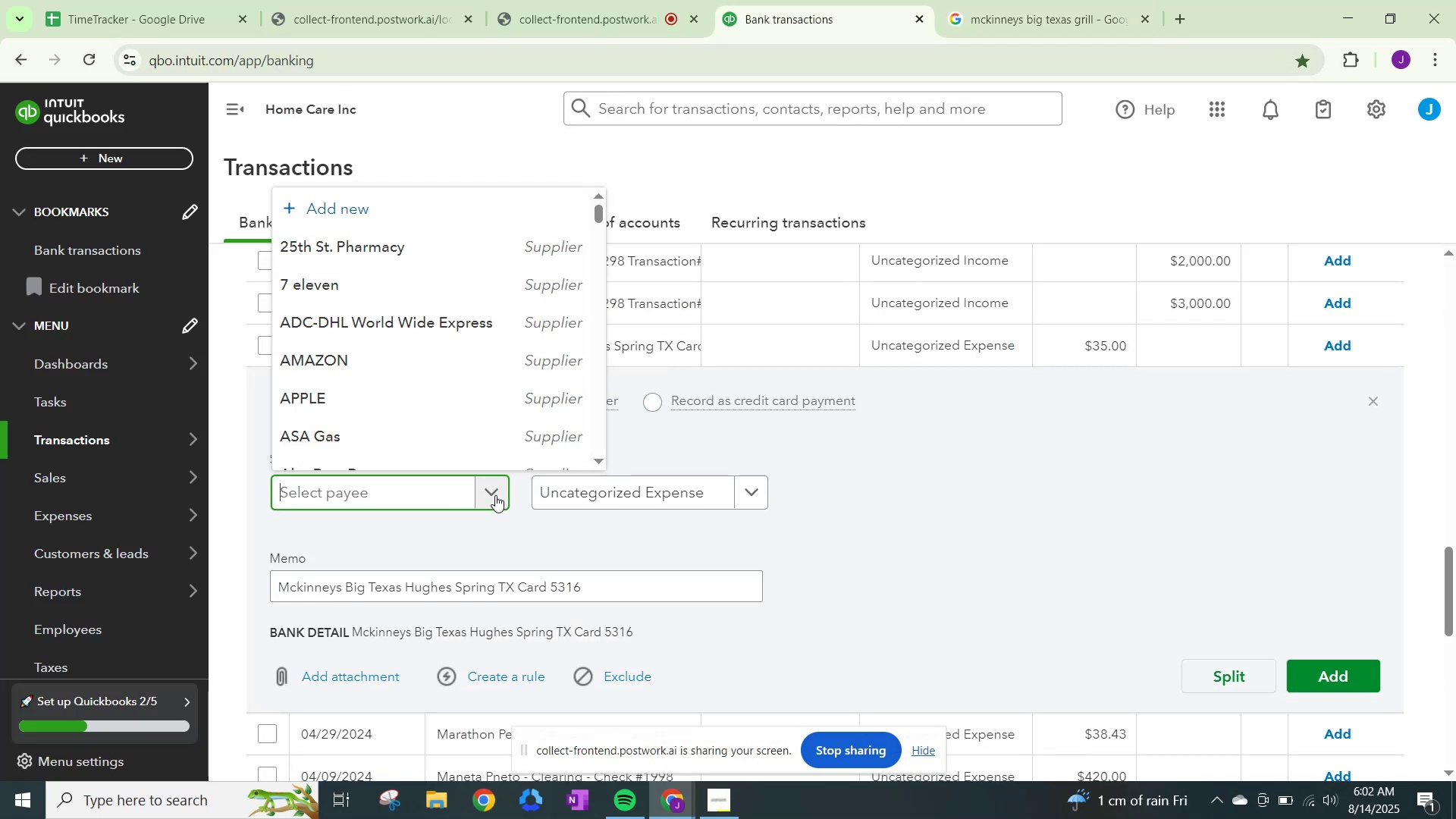 
type(Mckinneys Big)
 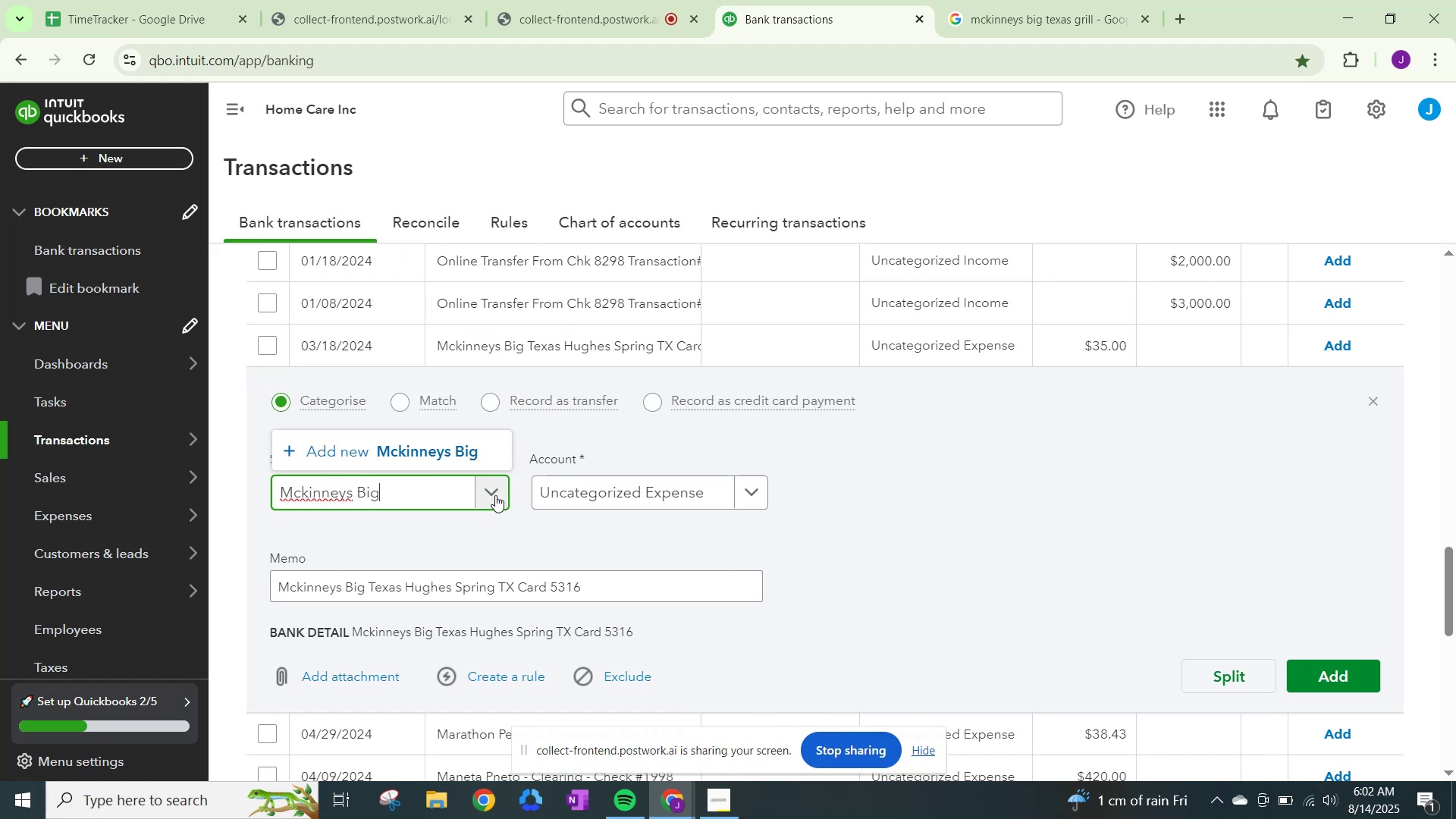 
left_click([435, 450])
 